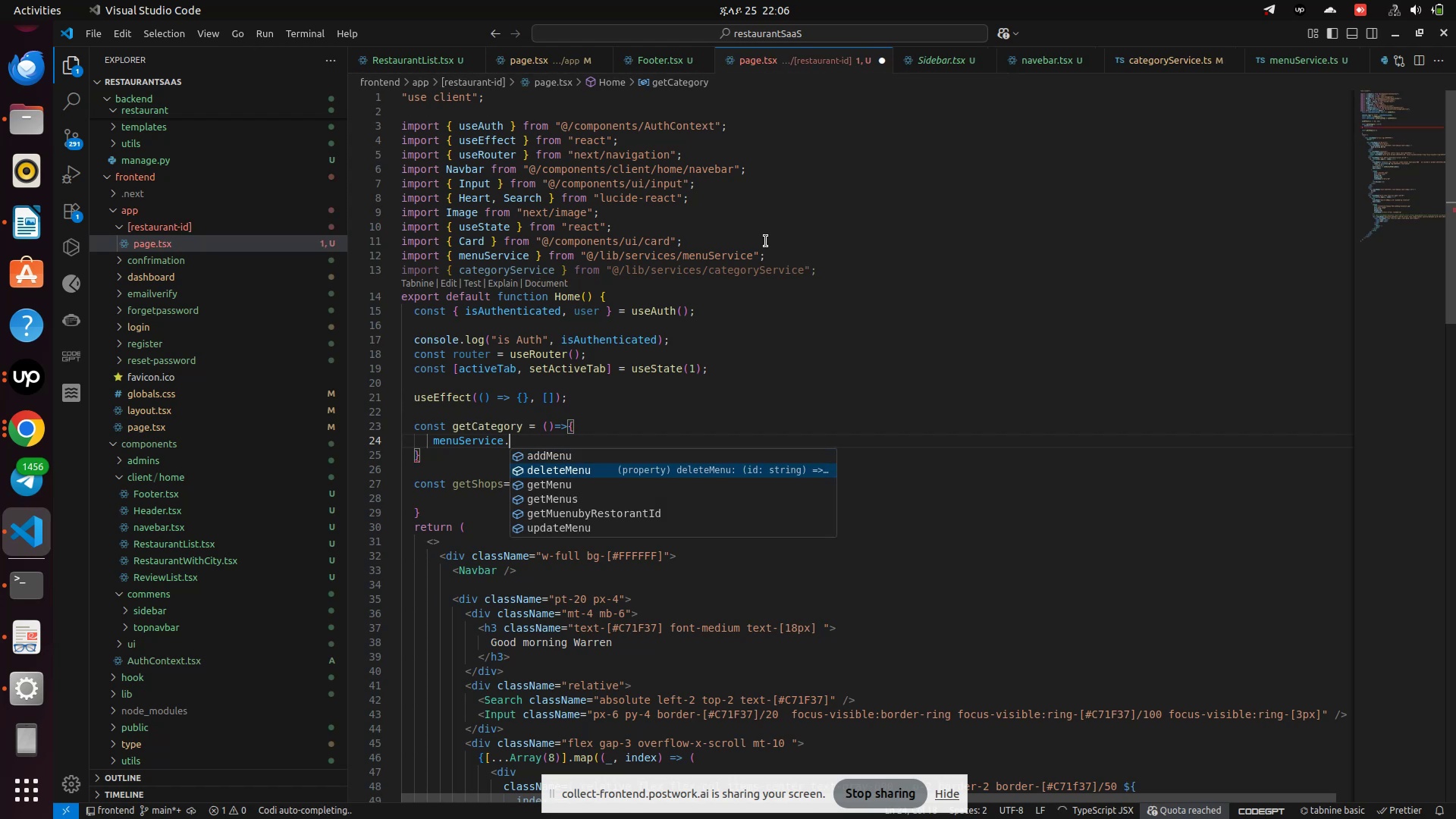 
key(ArrowDown)
 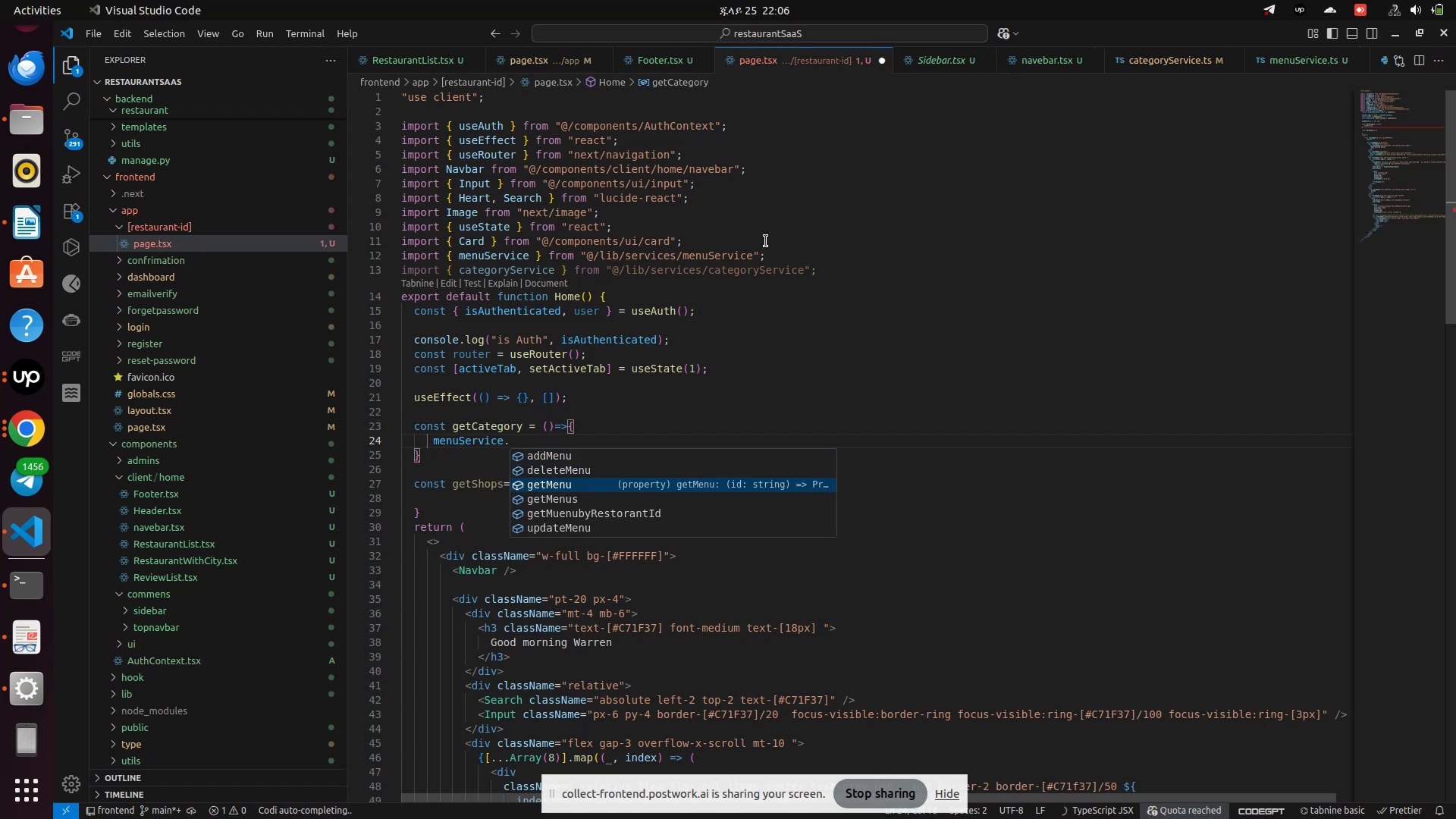 
key(ArrowDown)
 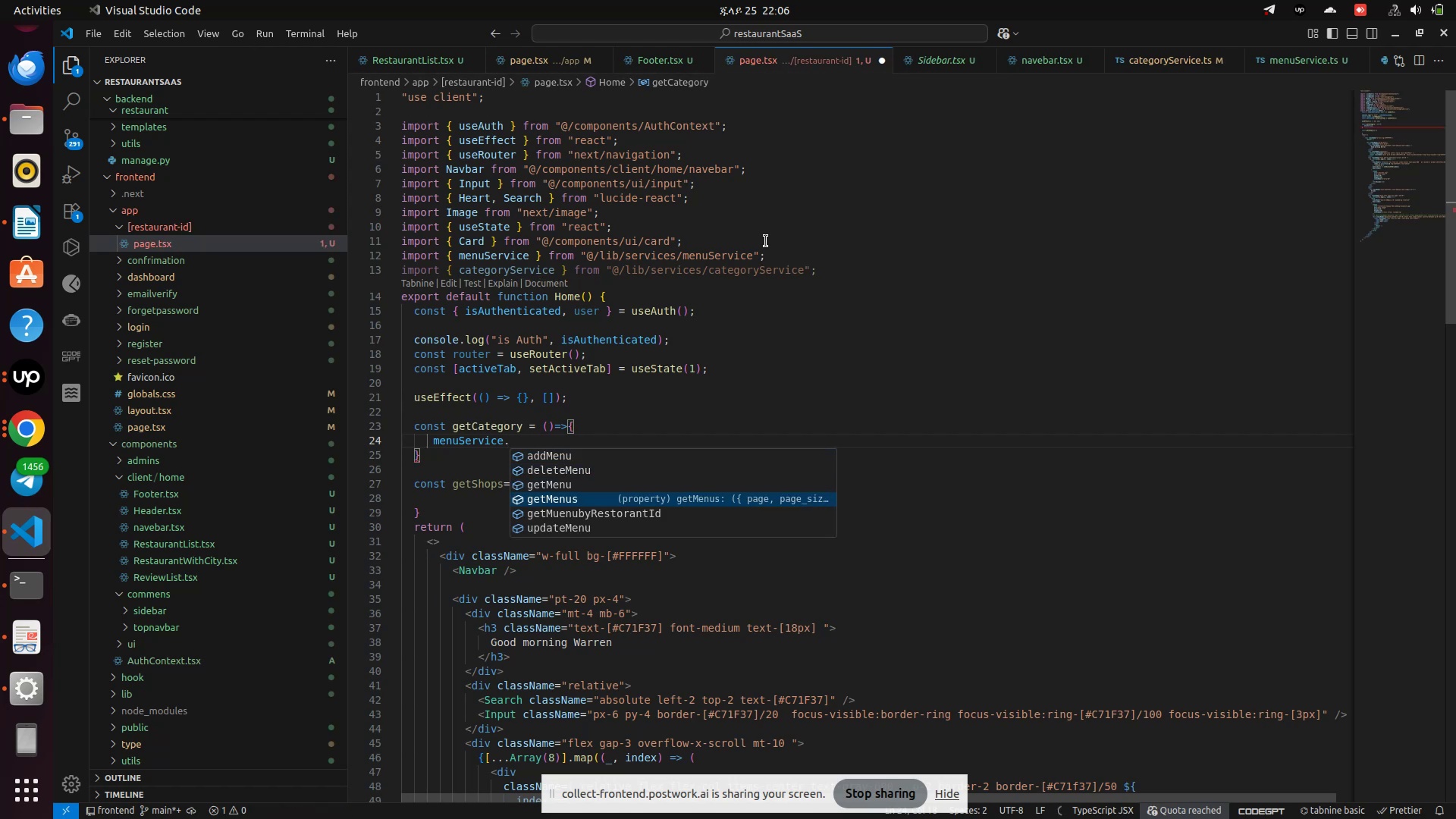 
key(Enter)
 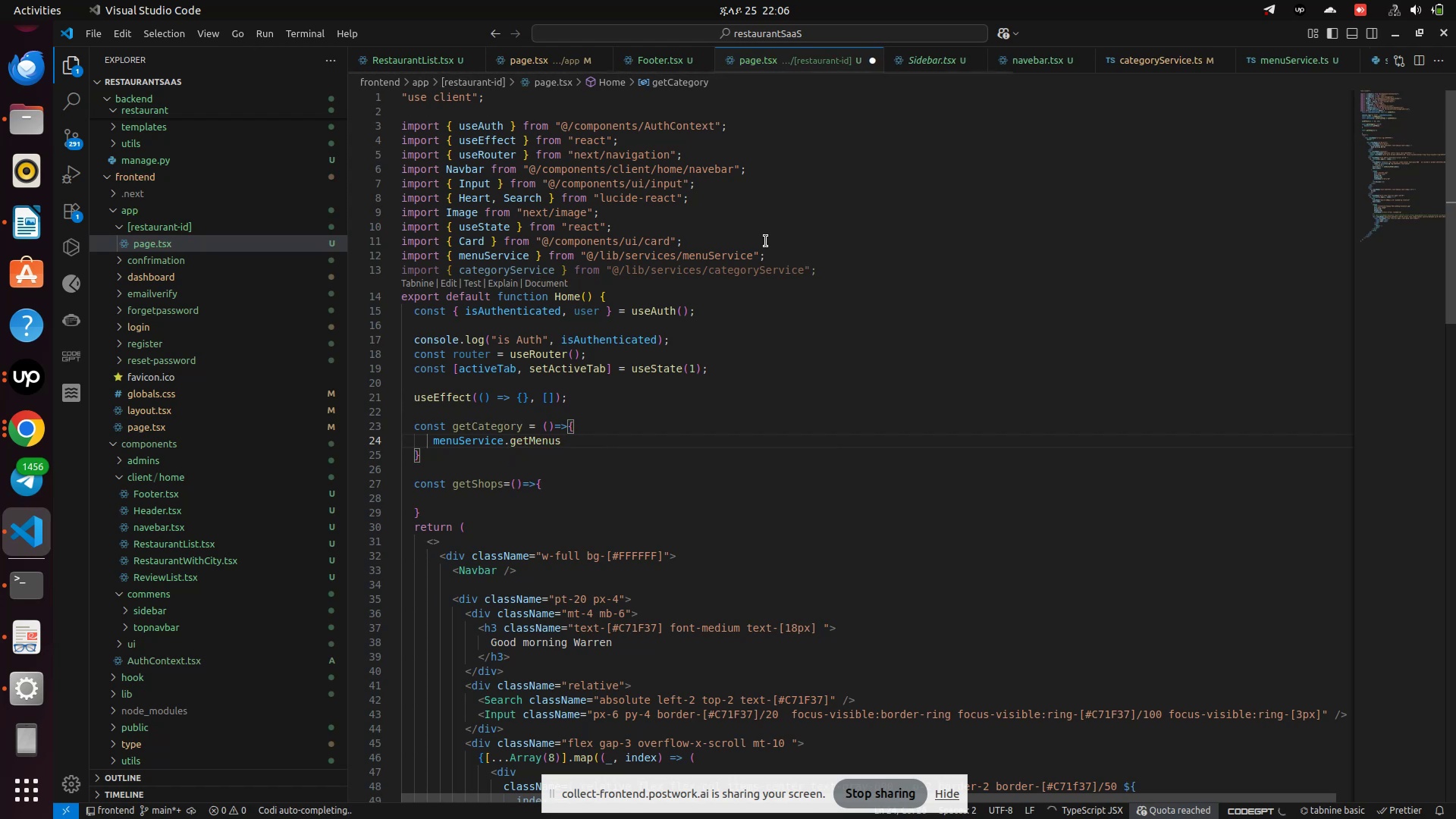 
key(Shift+9)
 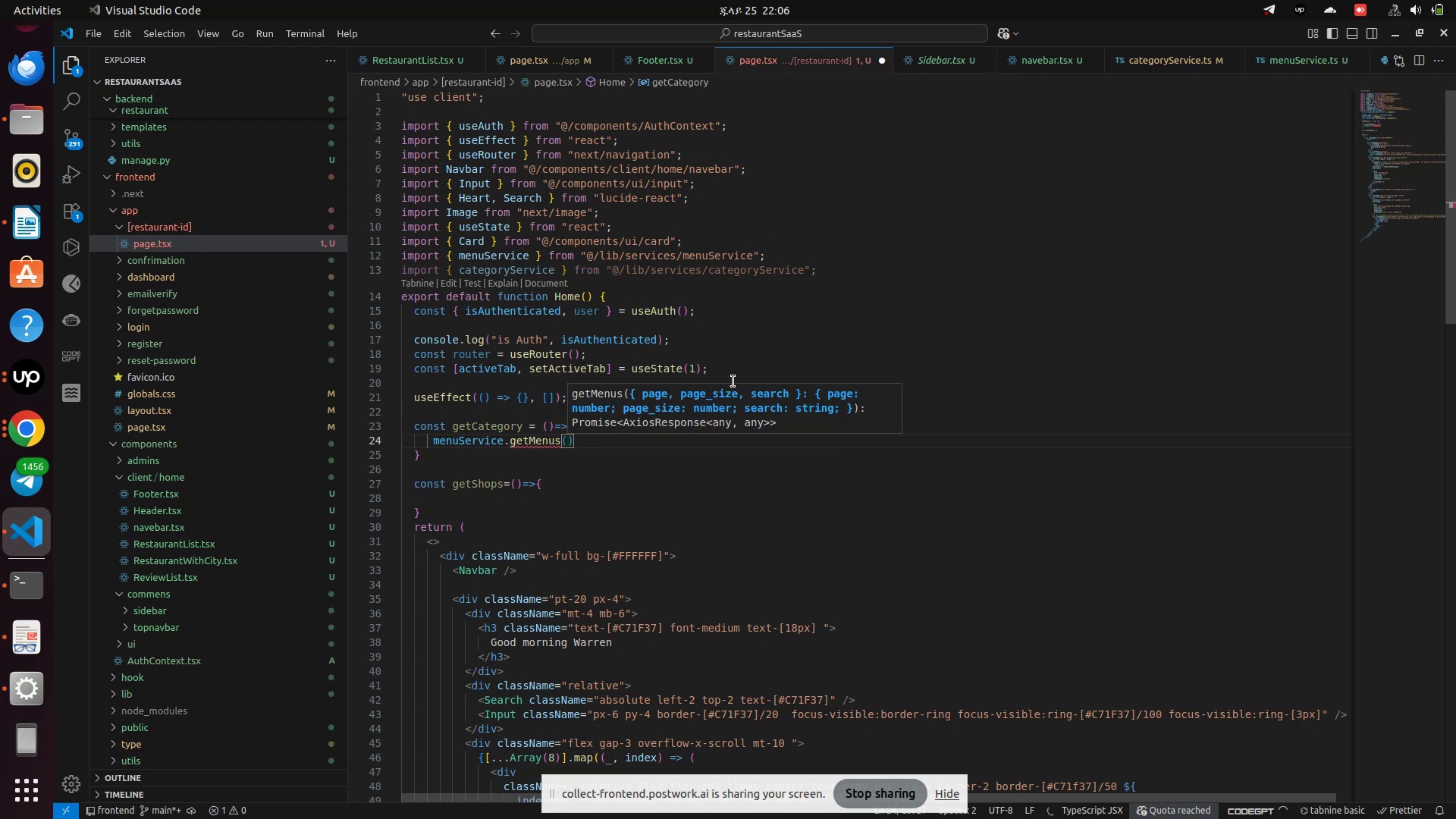 
left_click([743, 372])
 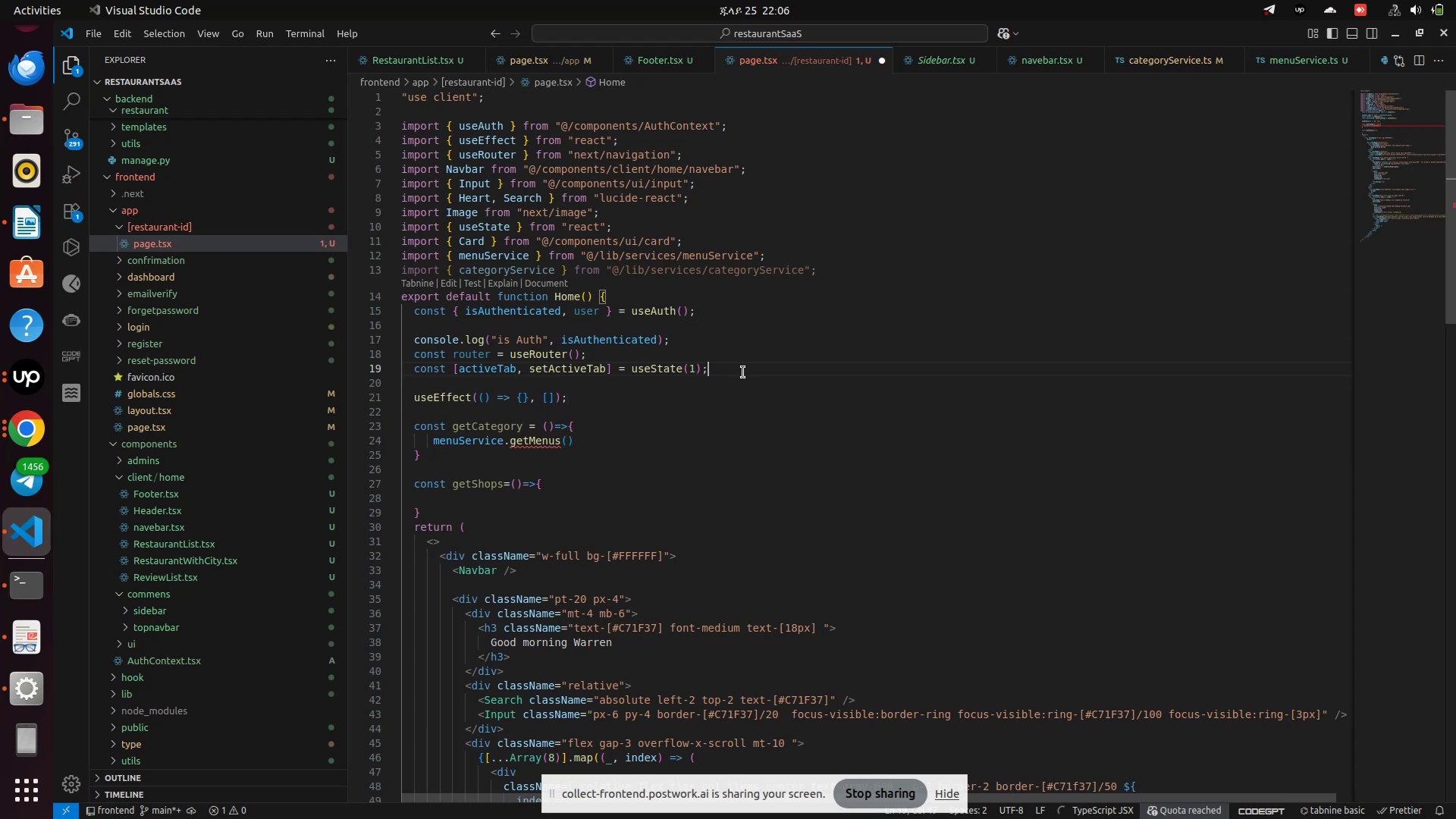 
key(Enter)
 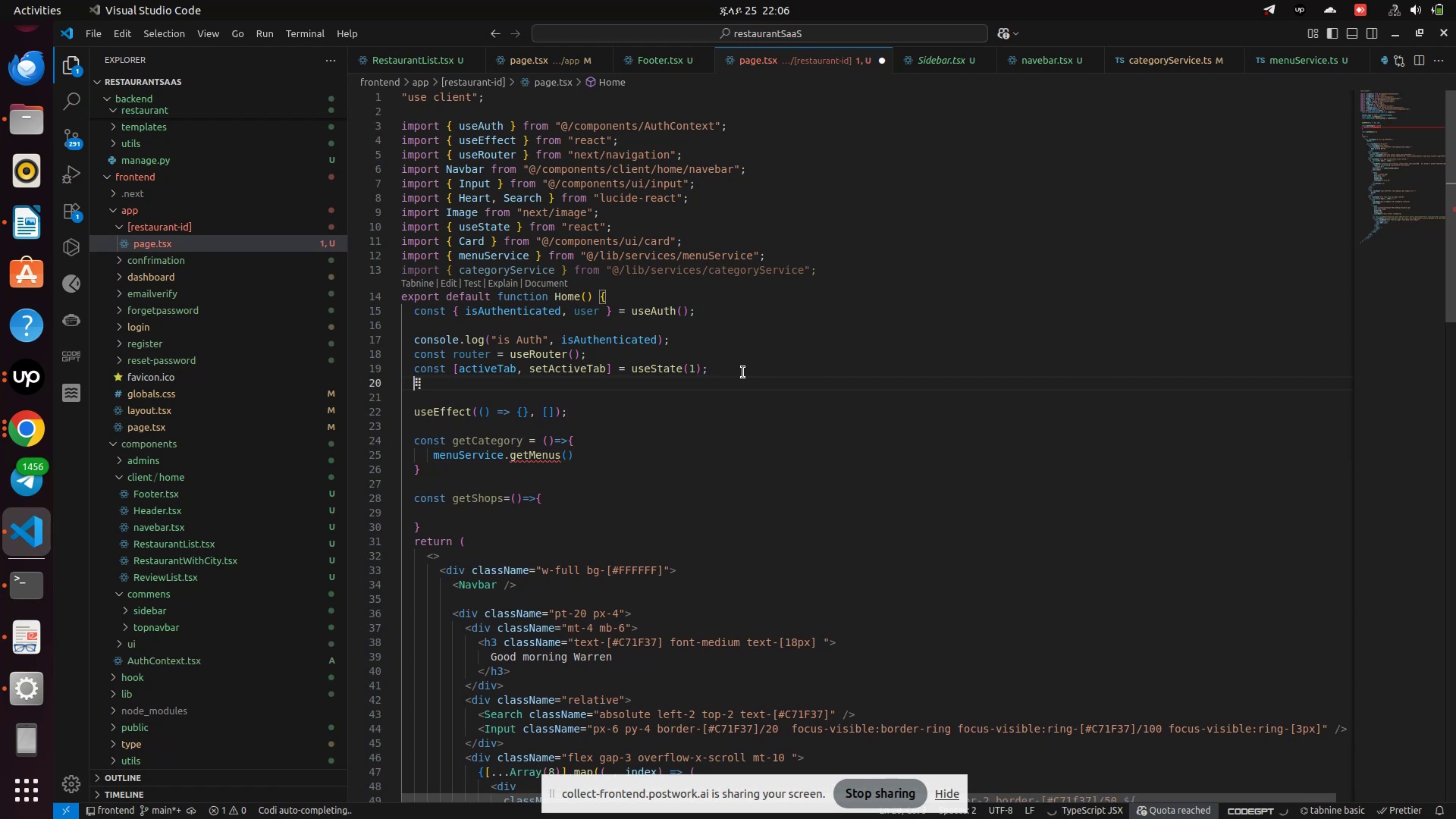 
type(const pai)
key(Backspace)
type(gina)
 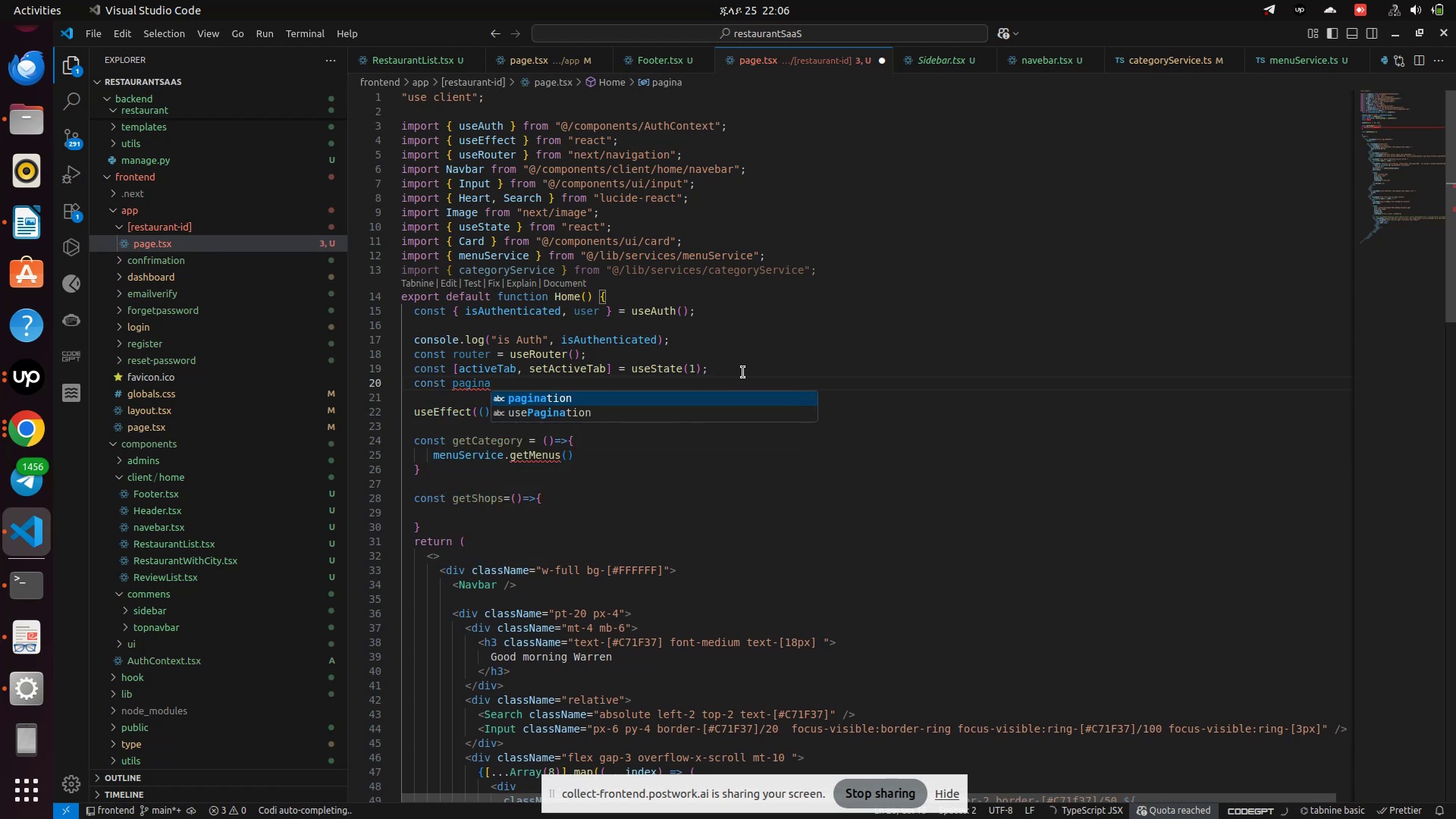 
key(Enter)
 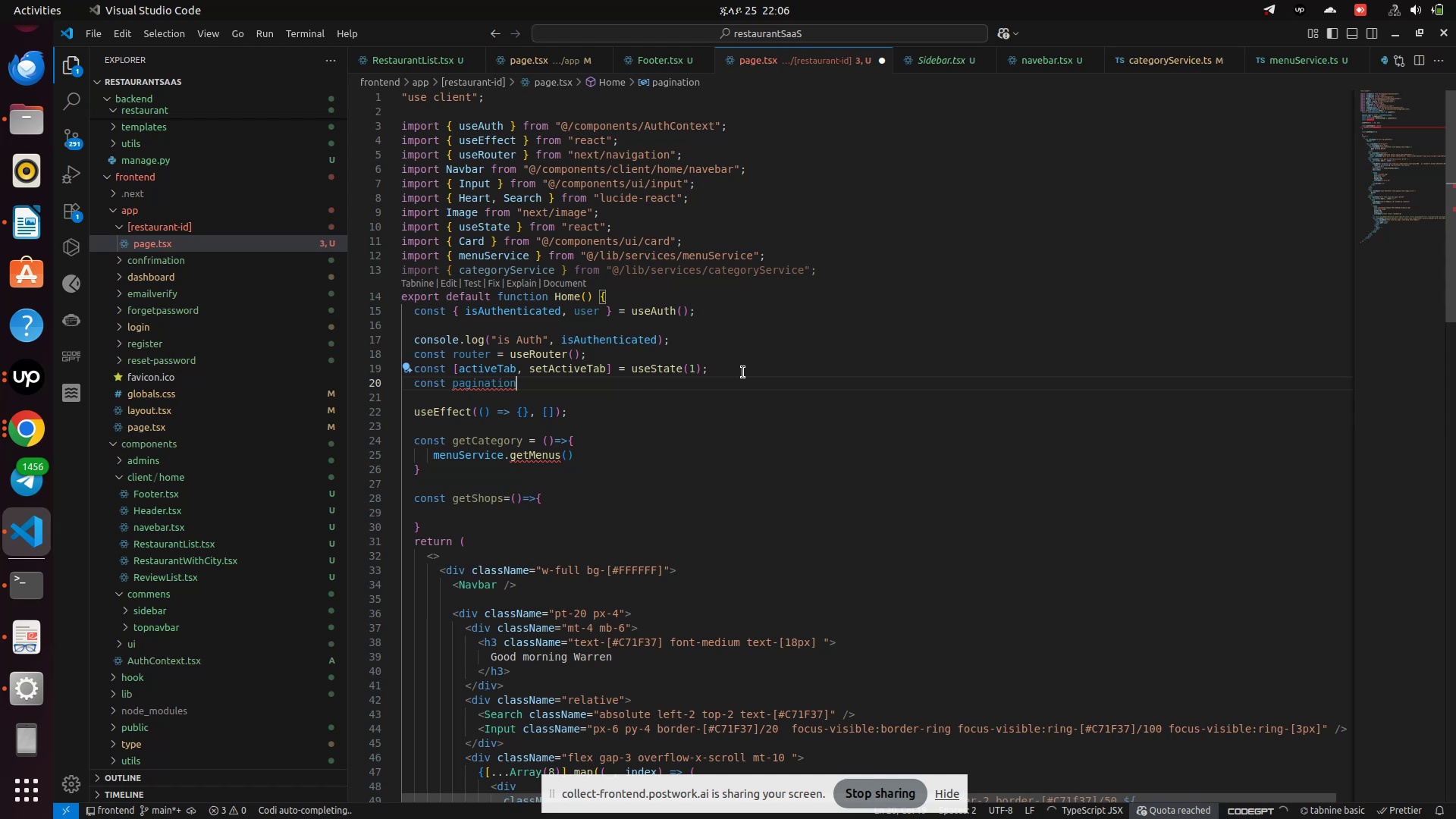 
type(Shop = useP)
 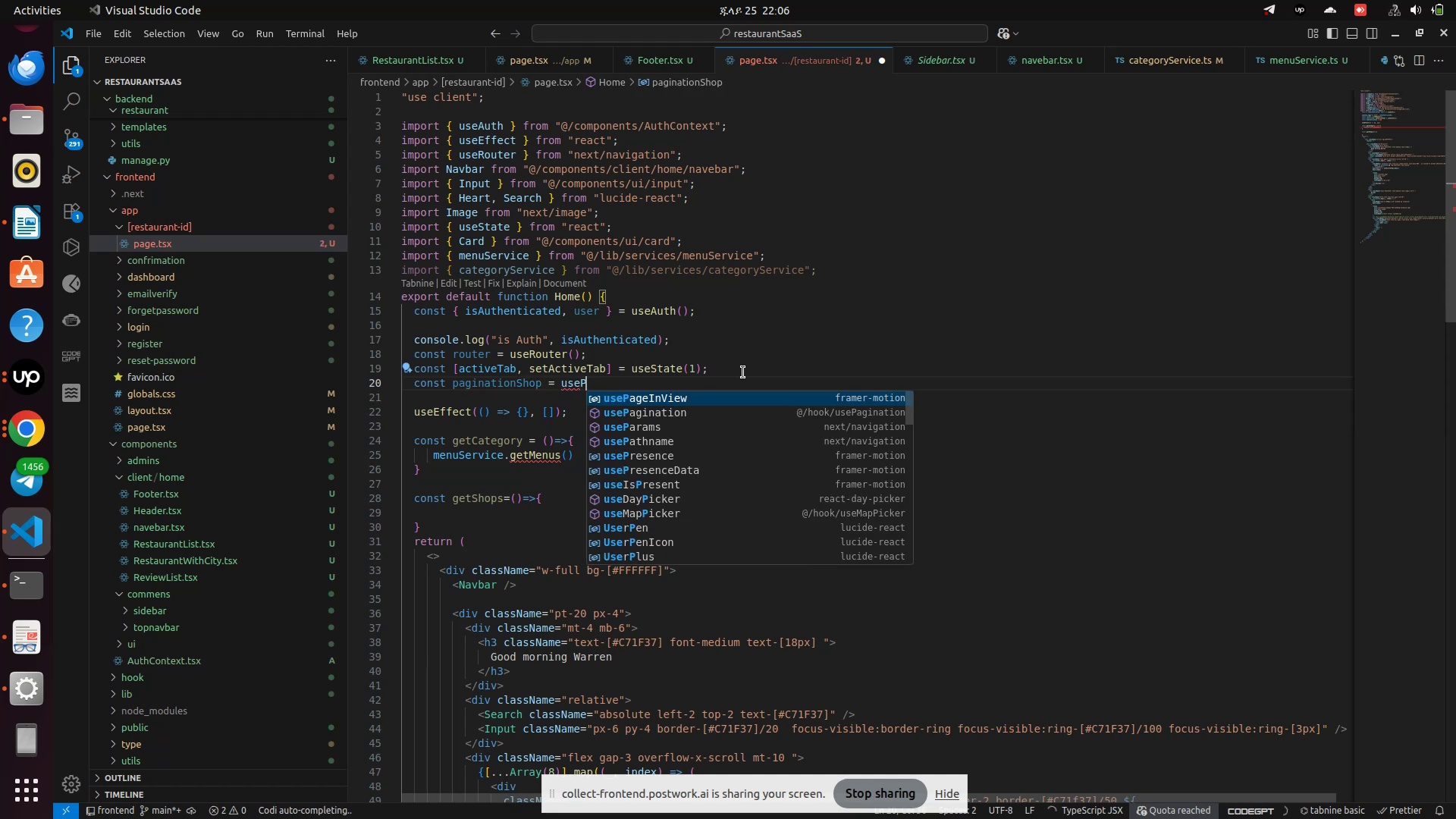 
key(ArrowDown)
 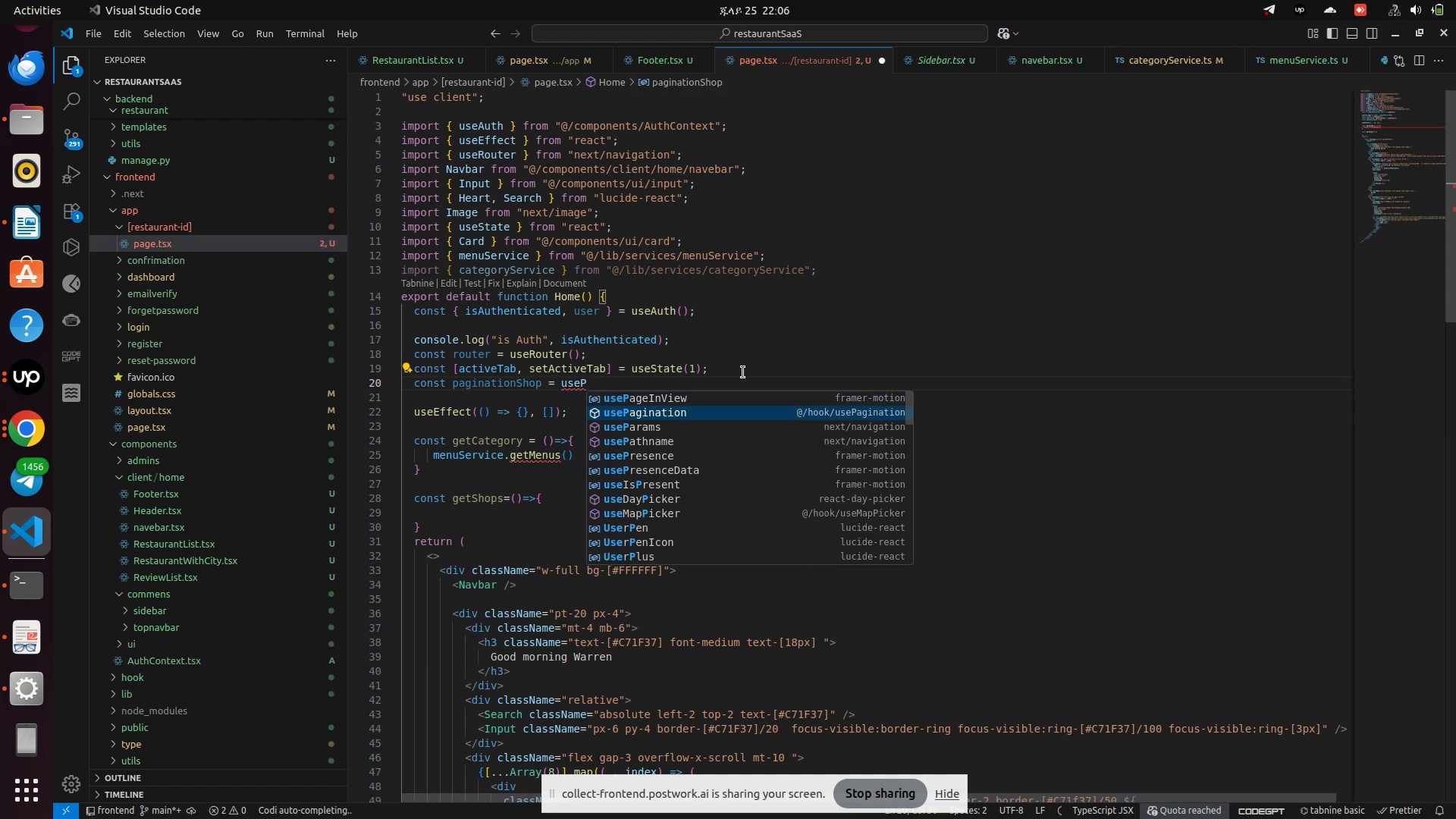 
key(Enter)
 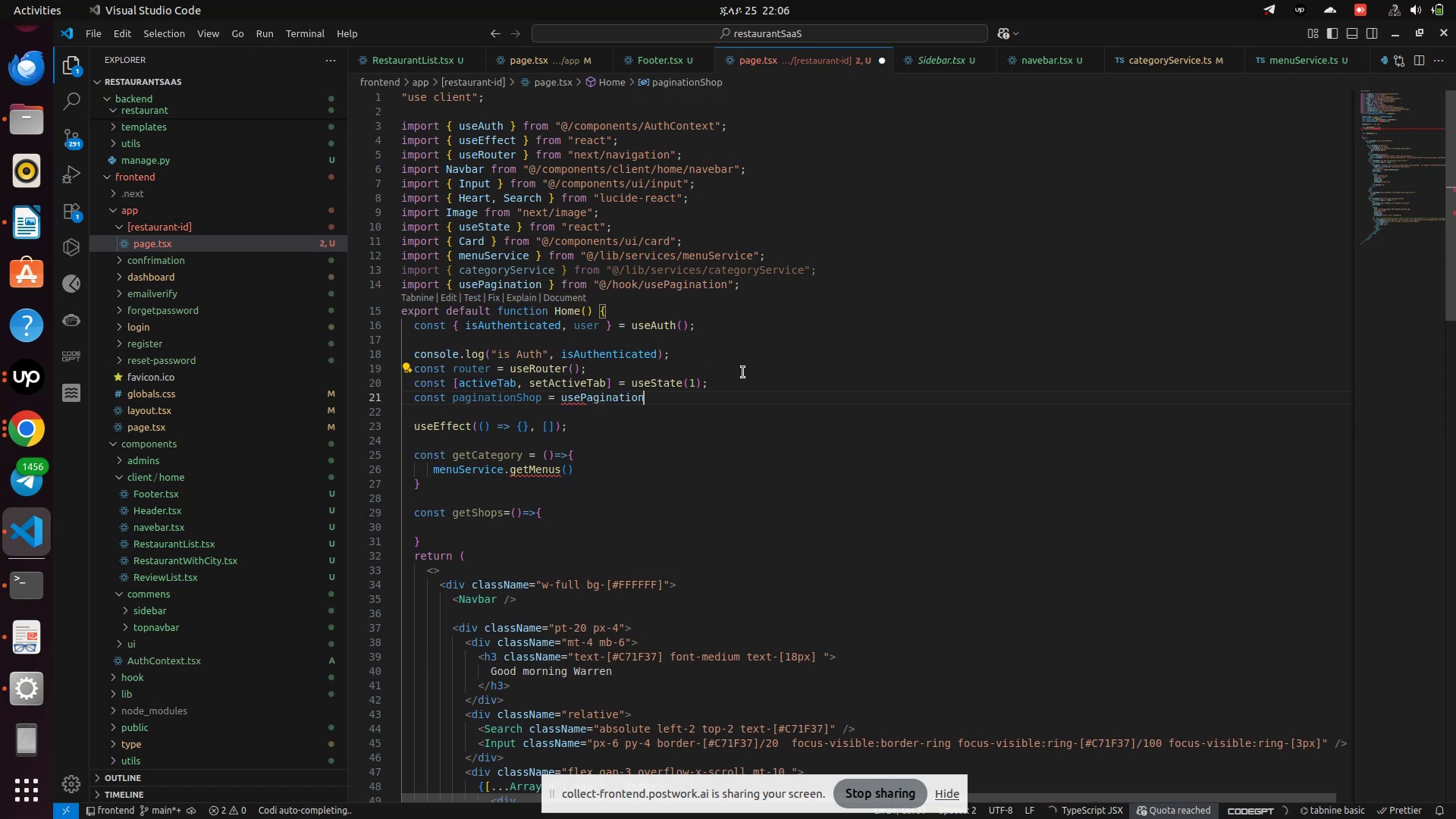 
key(Shift+0)
 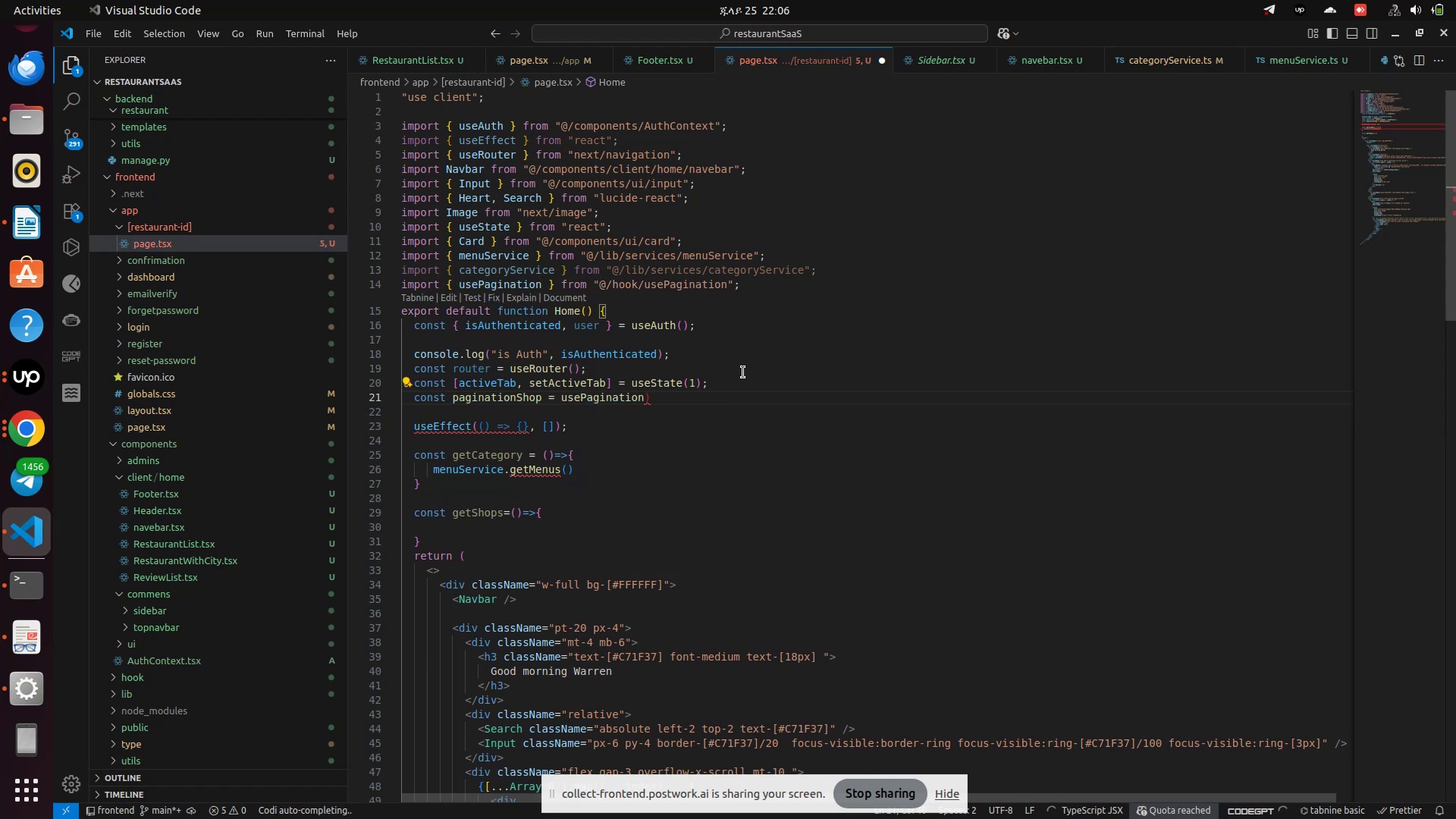 
key(Backspace)
 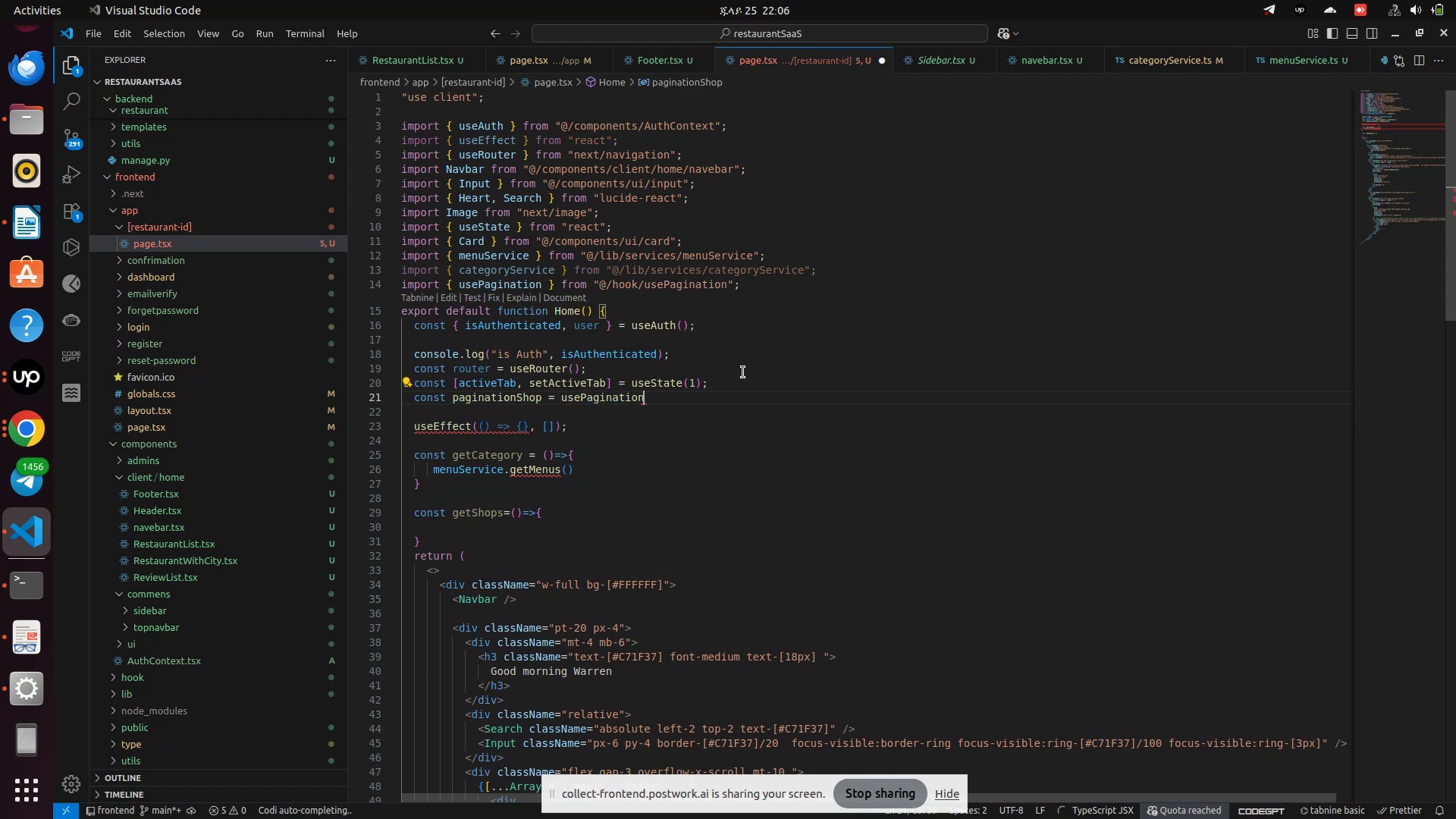 
key(Shift+9)
 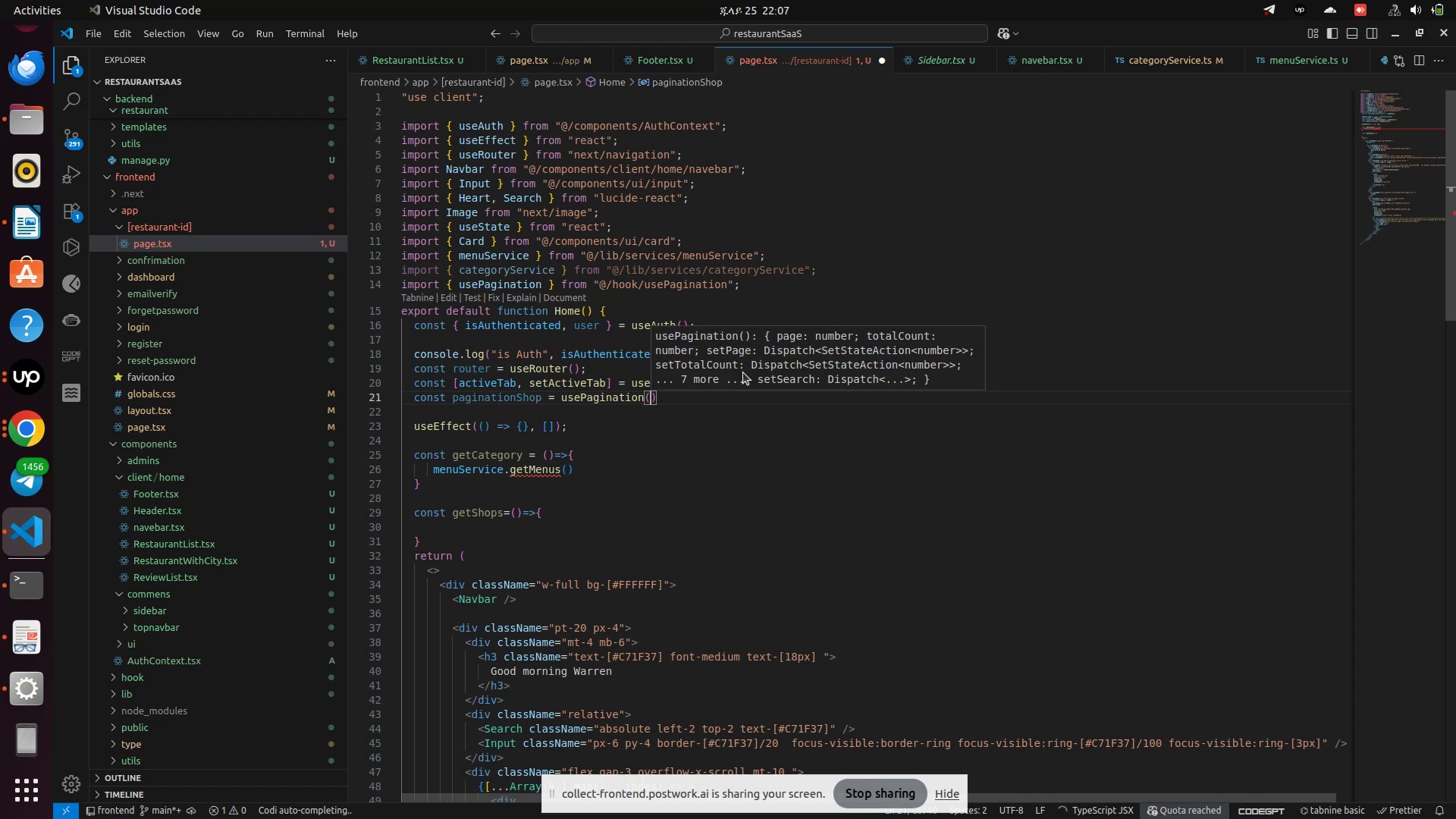 
key(ArrowRight)
 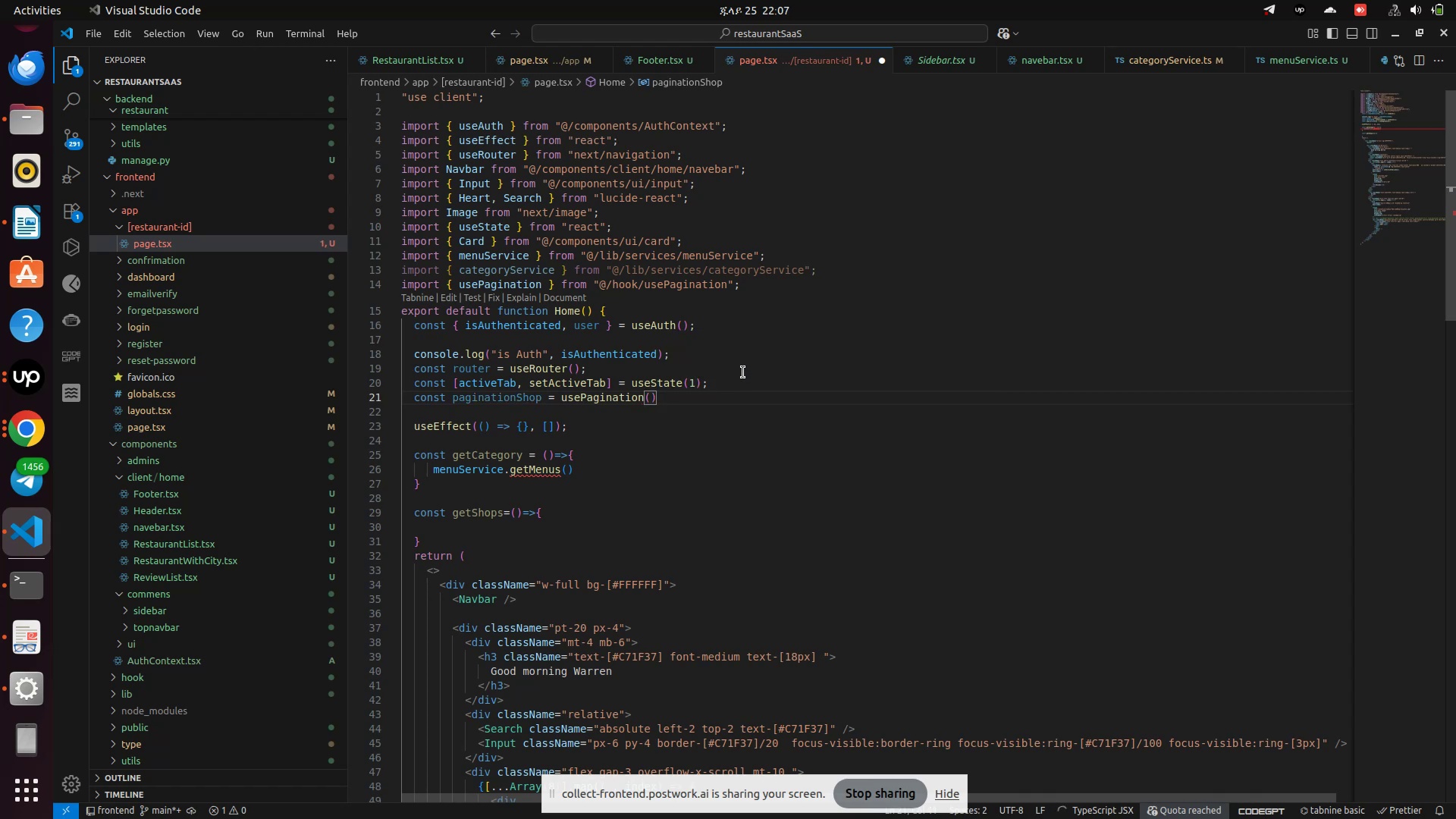 
key(Enter)
 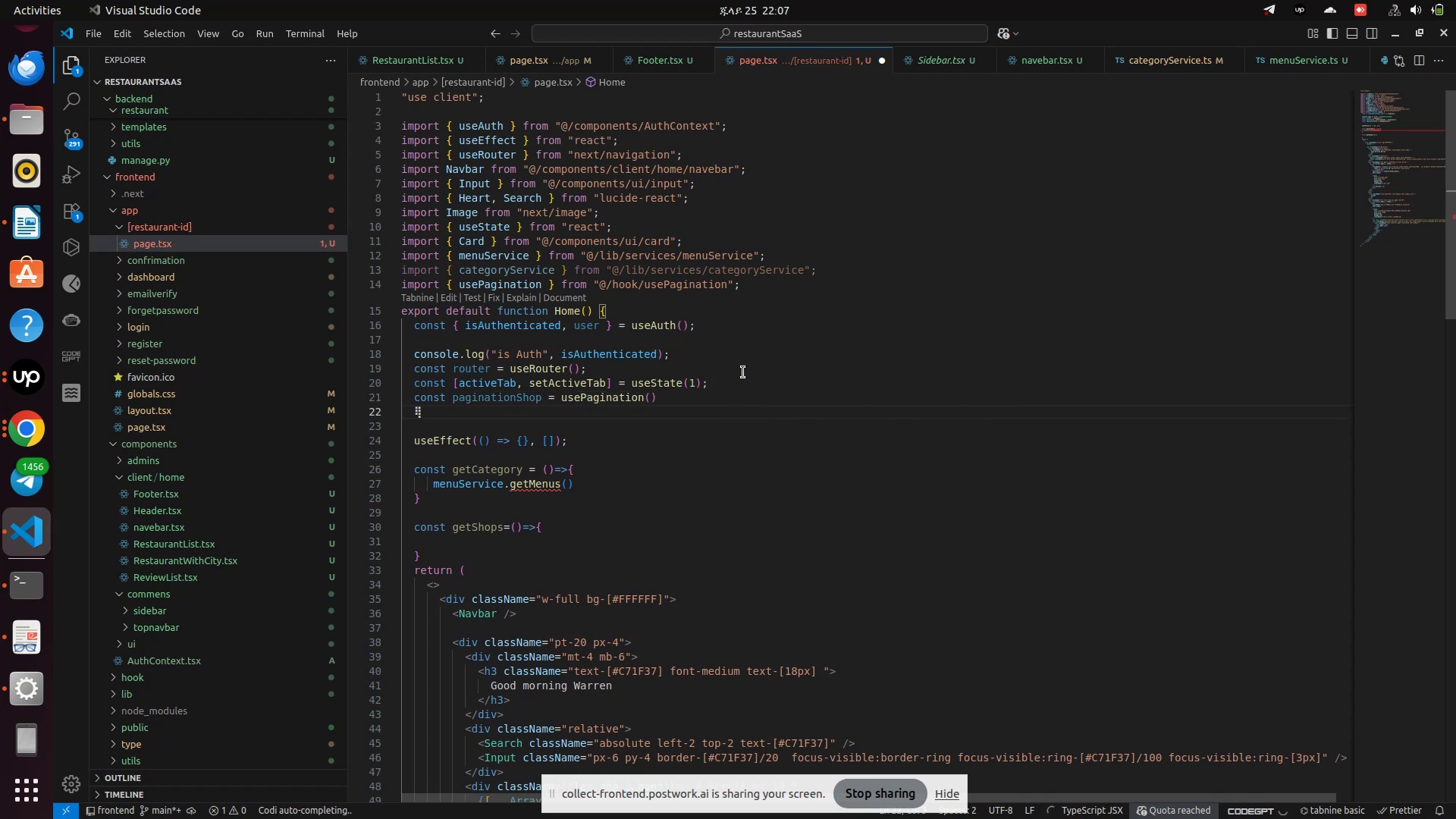 
type(const )
 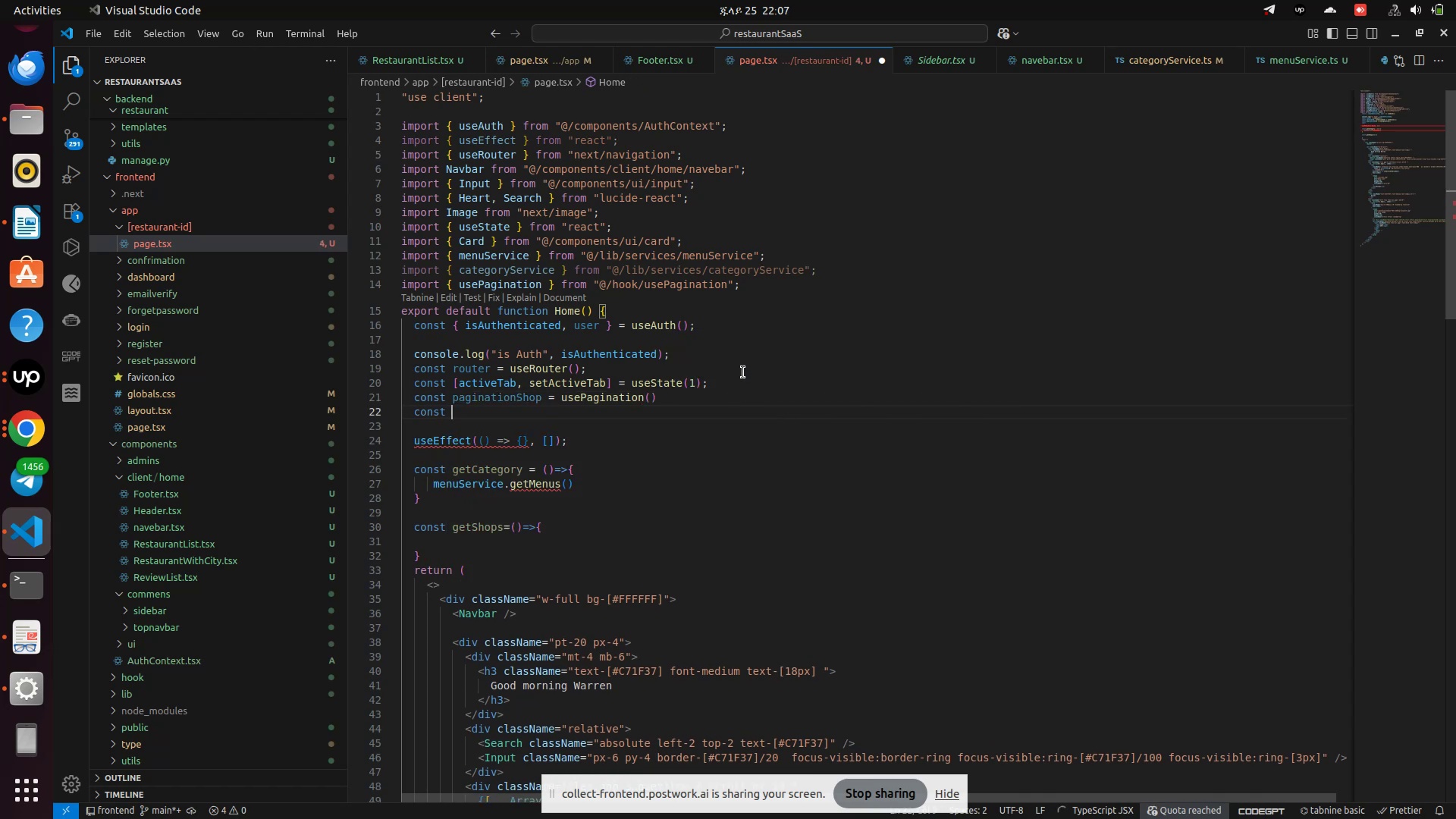 
type(paginationOrg = use)
 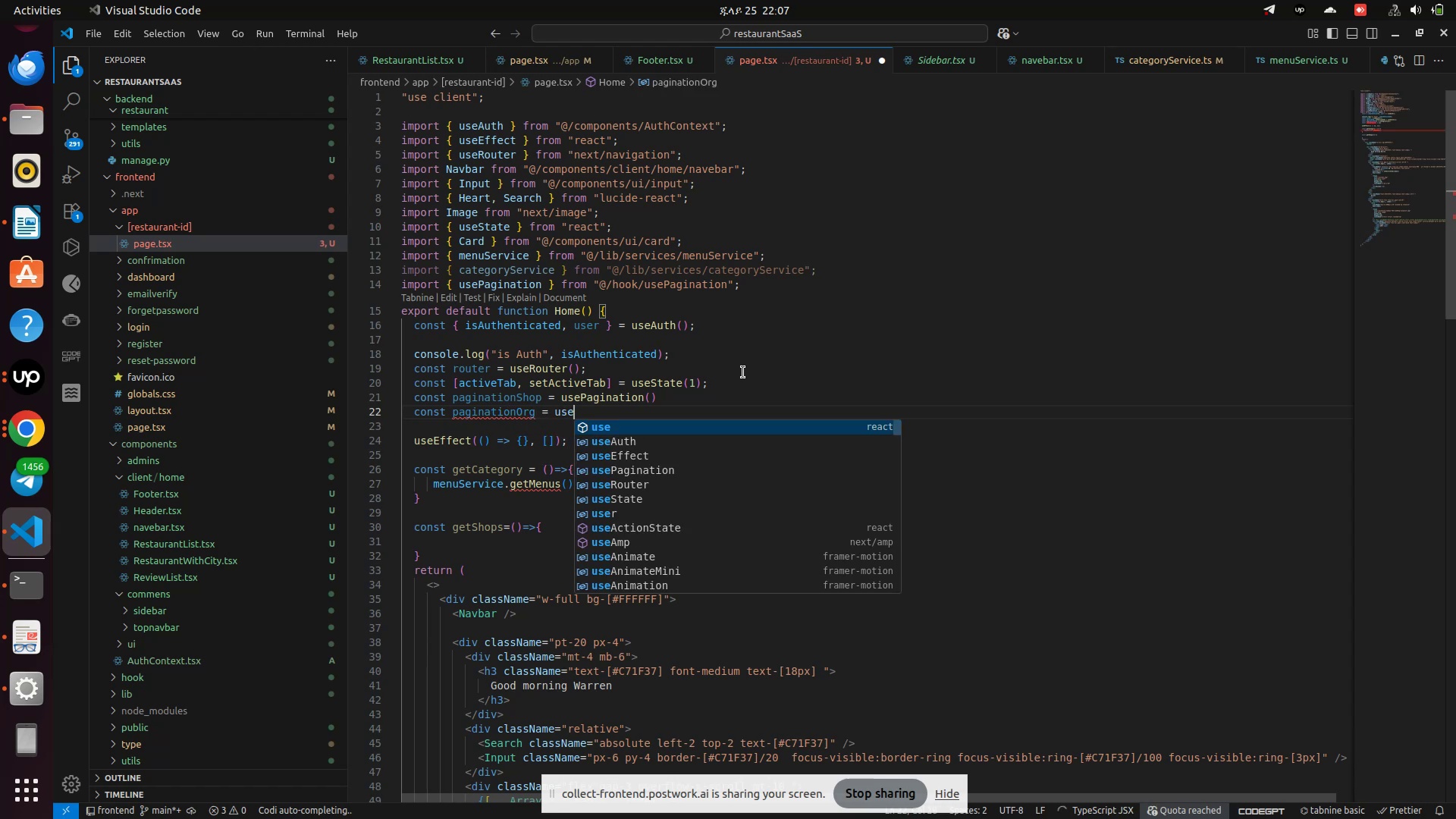 
hold_key(key=ShiftRight, duration=1.65)
 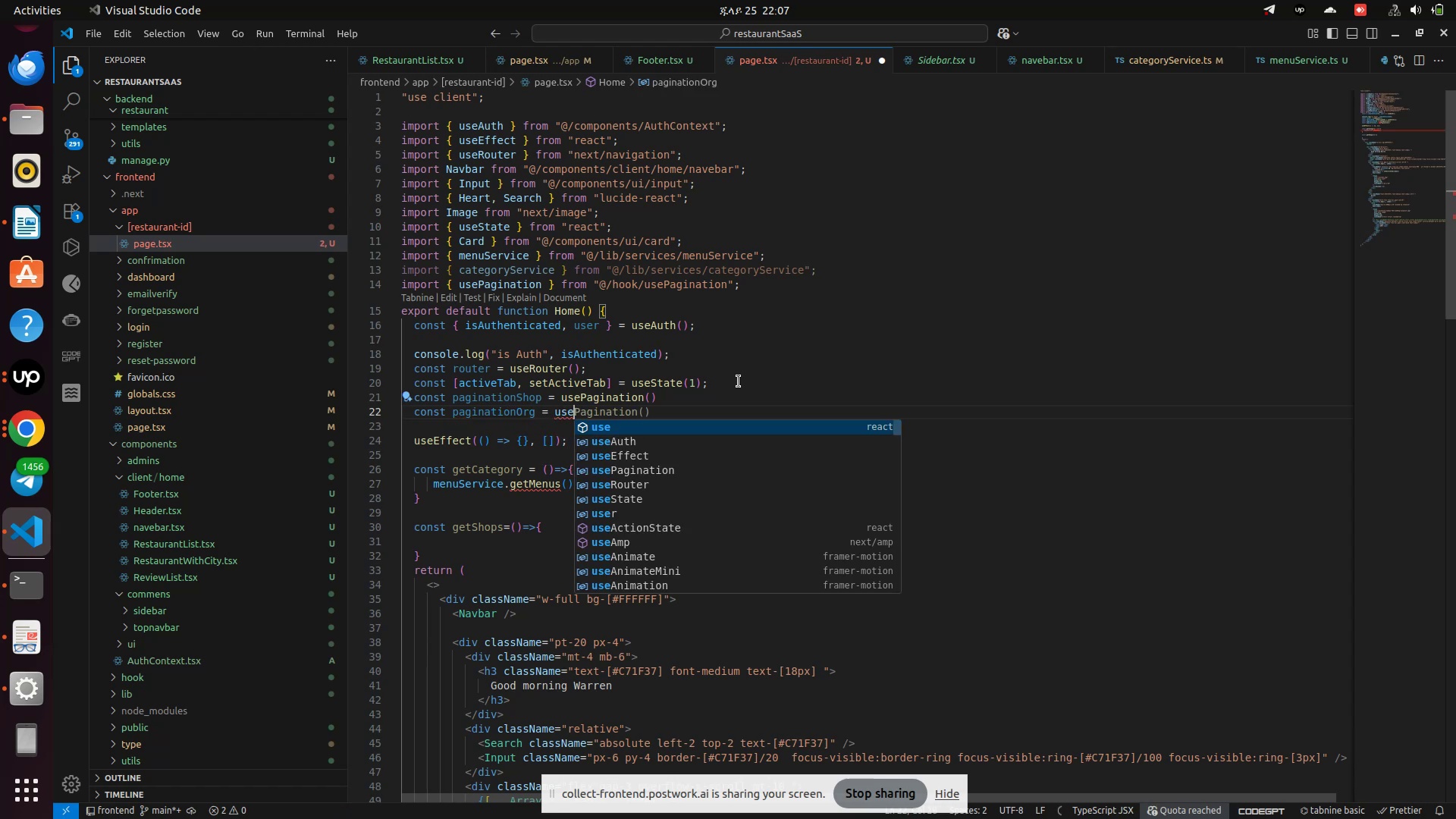 
type(Pa)
 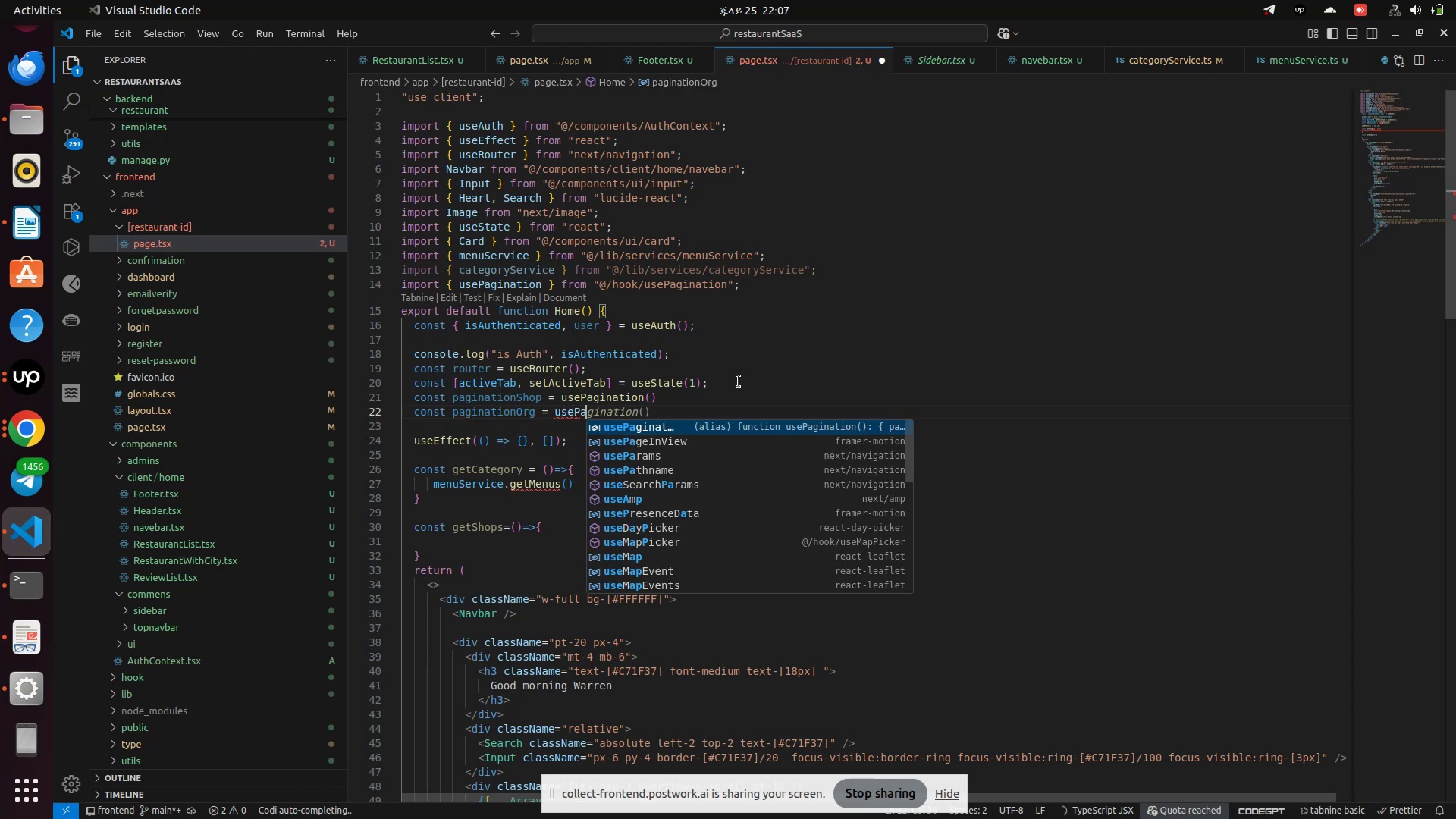 
key(Enter)
 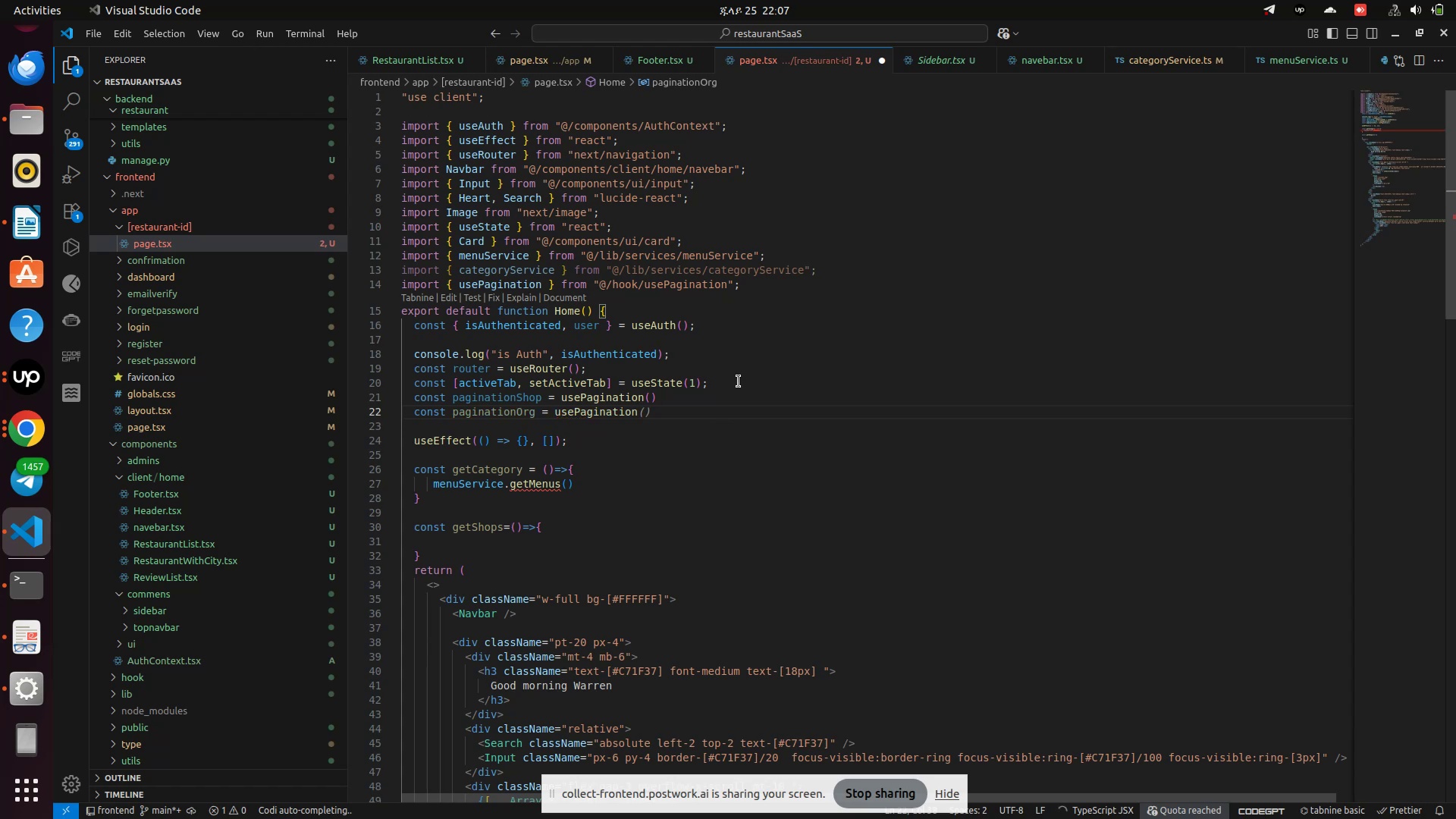 
key(Shift+9)
 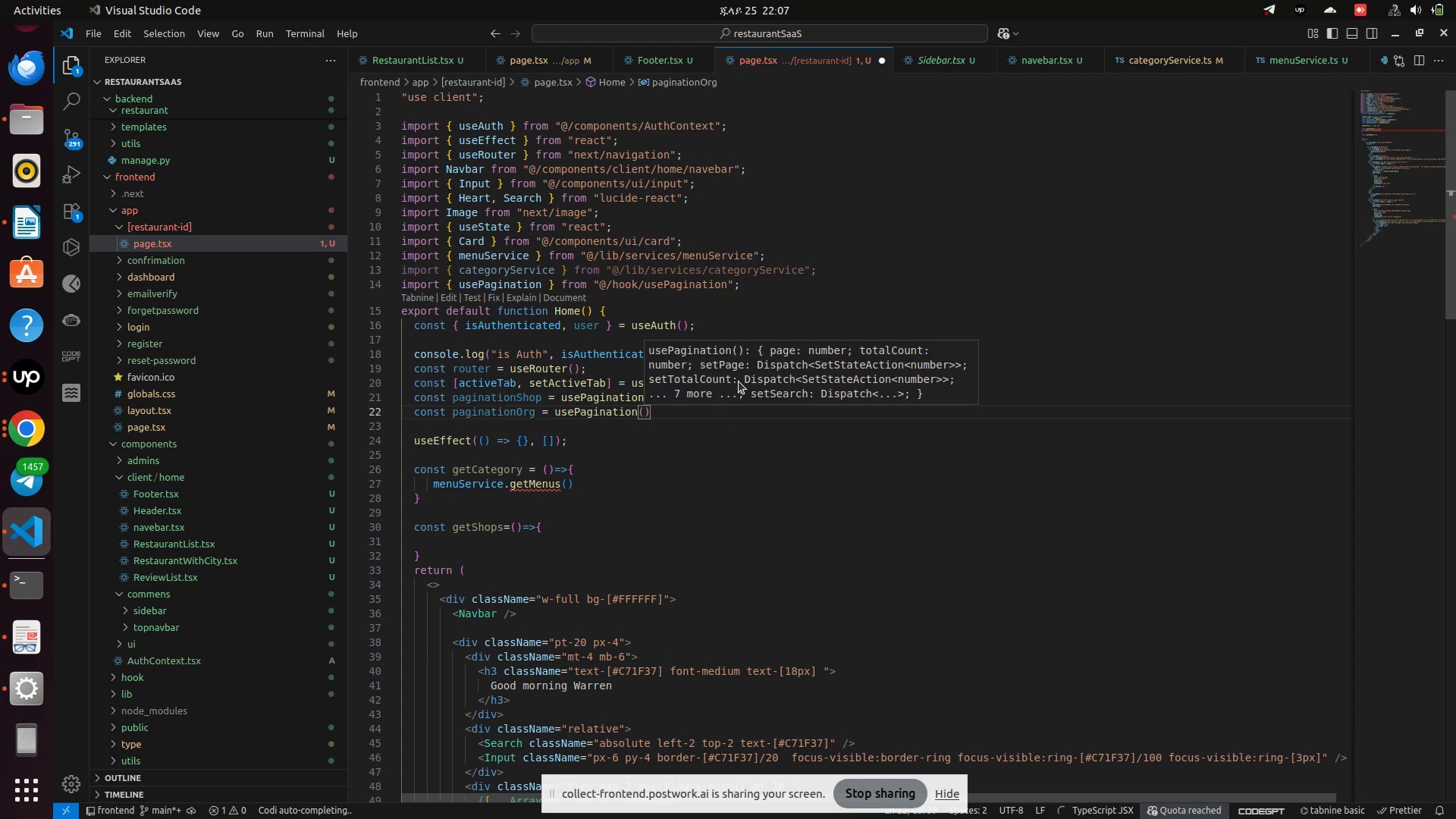 
key(ArrowRight)
 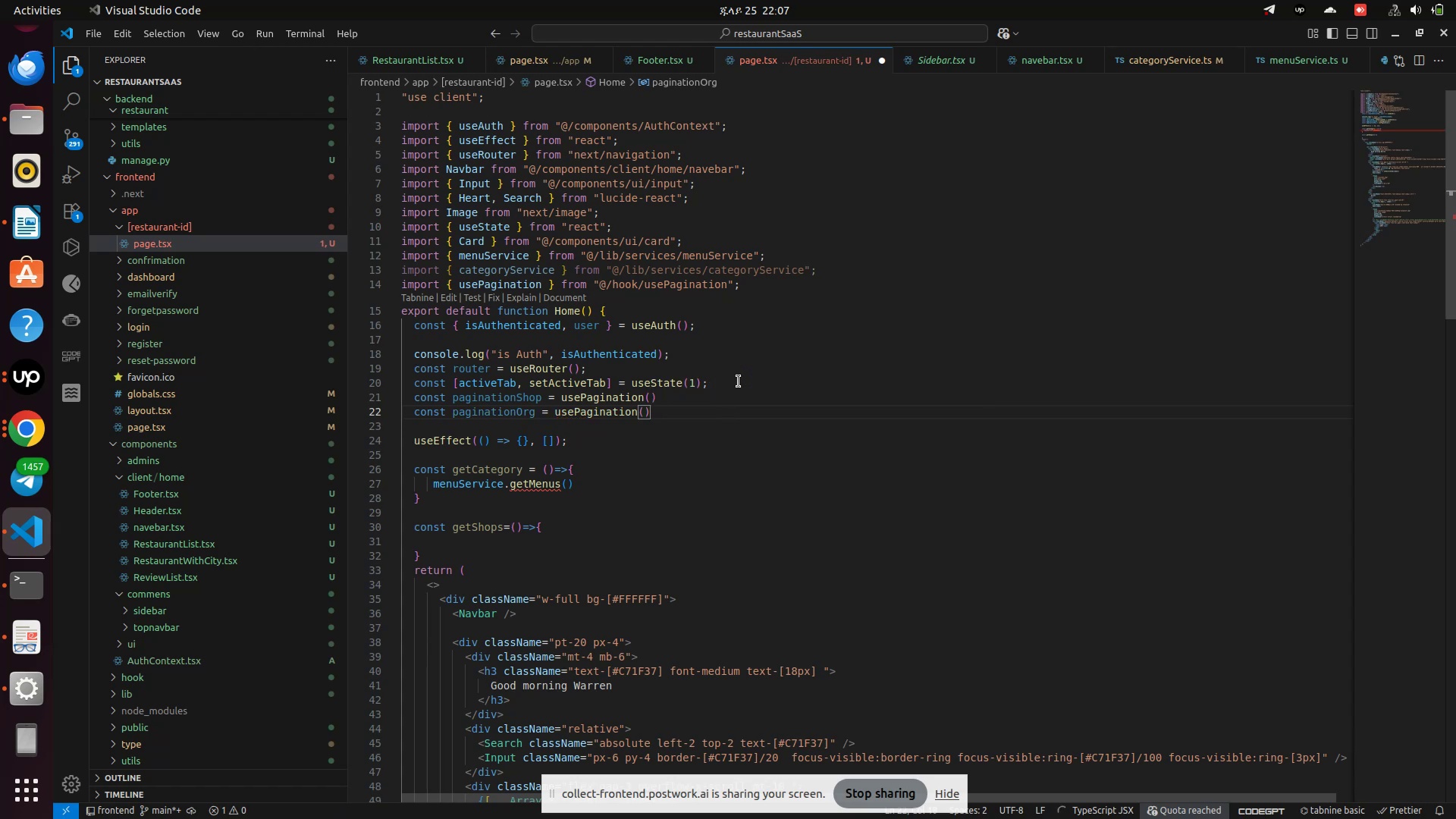 
key(ArrowDown)
 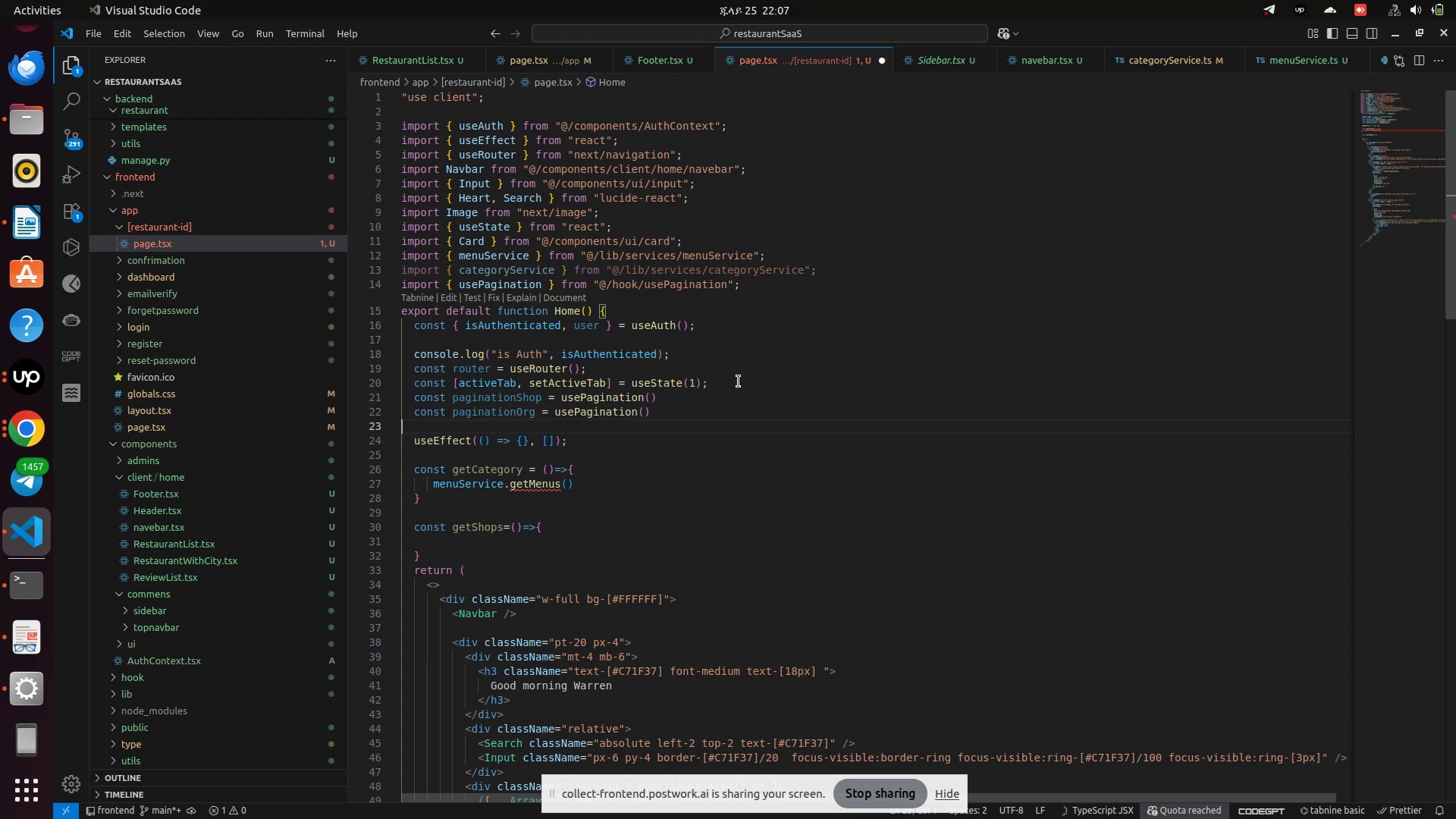 
key(ArrowDown)
 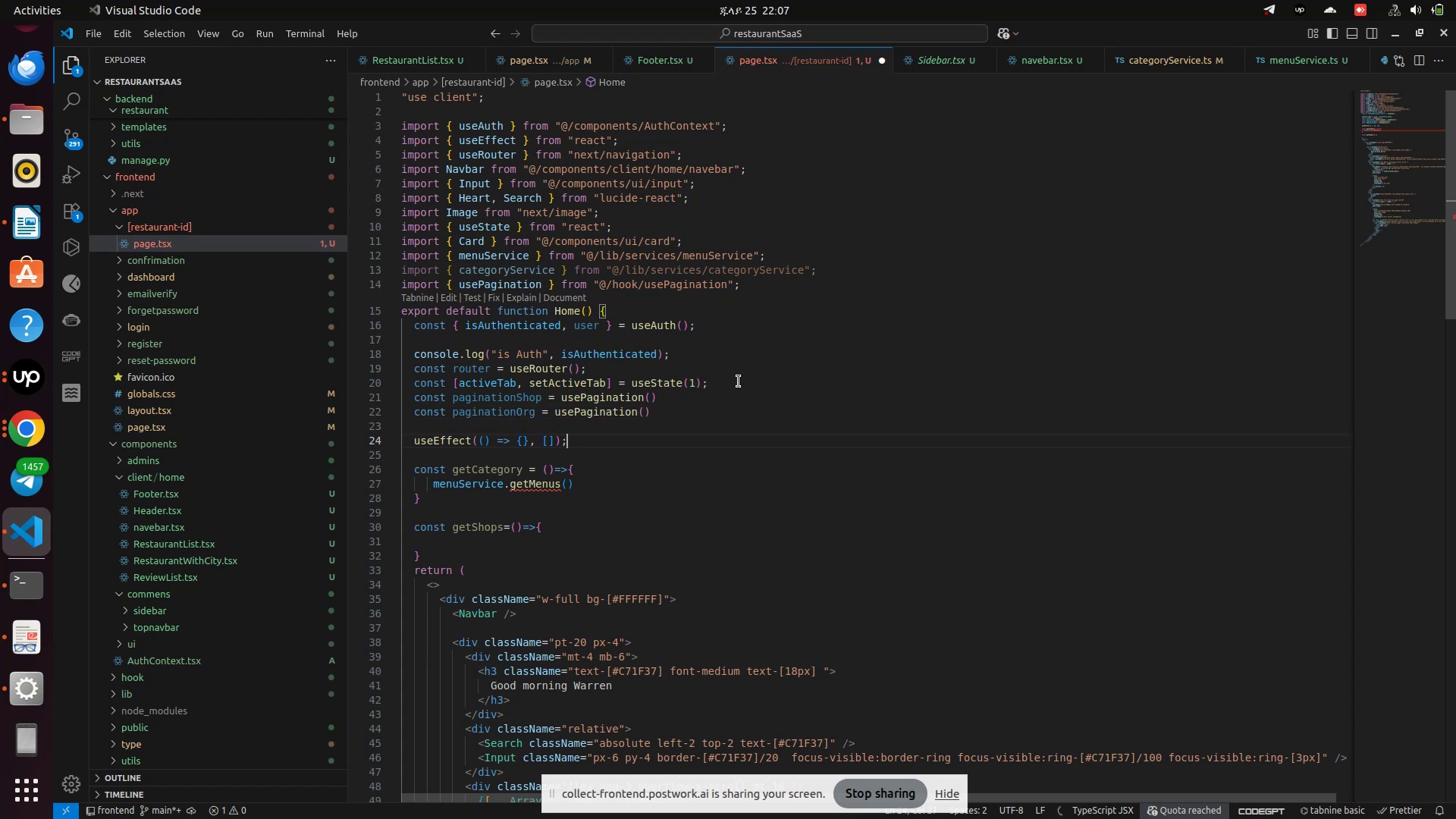 
key(ArrowDown)
 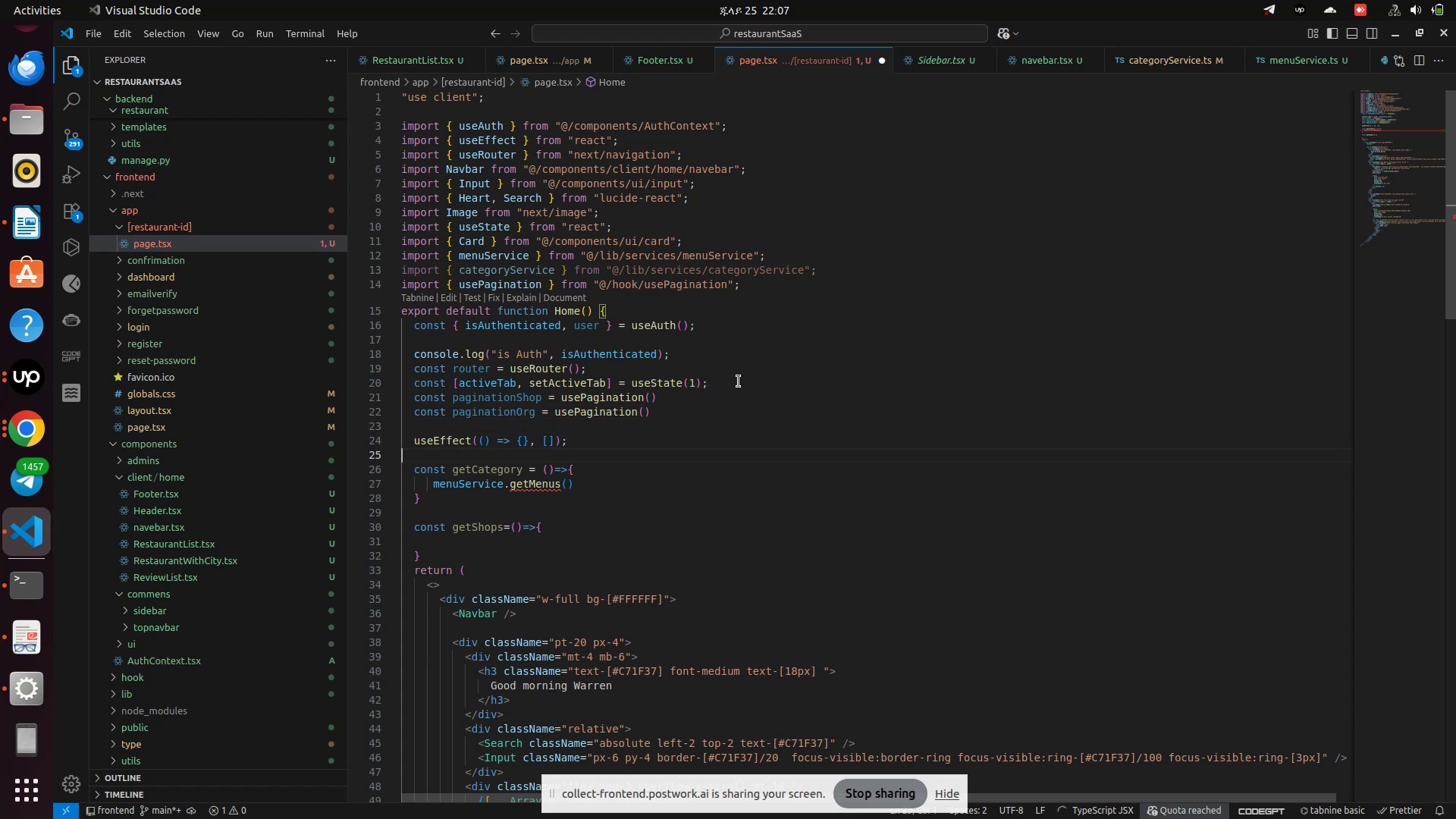 
key(ArrowDown)
 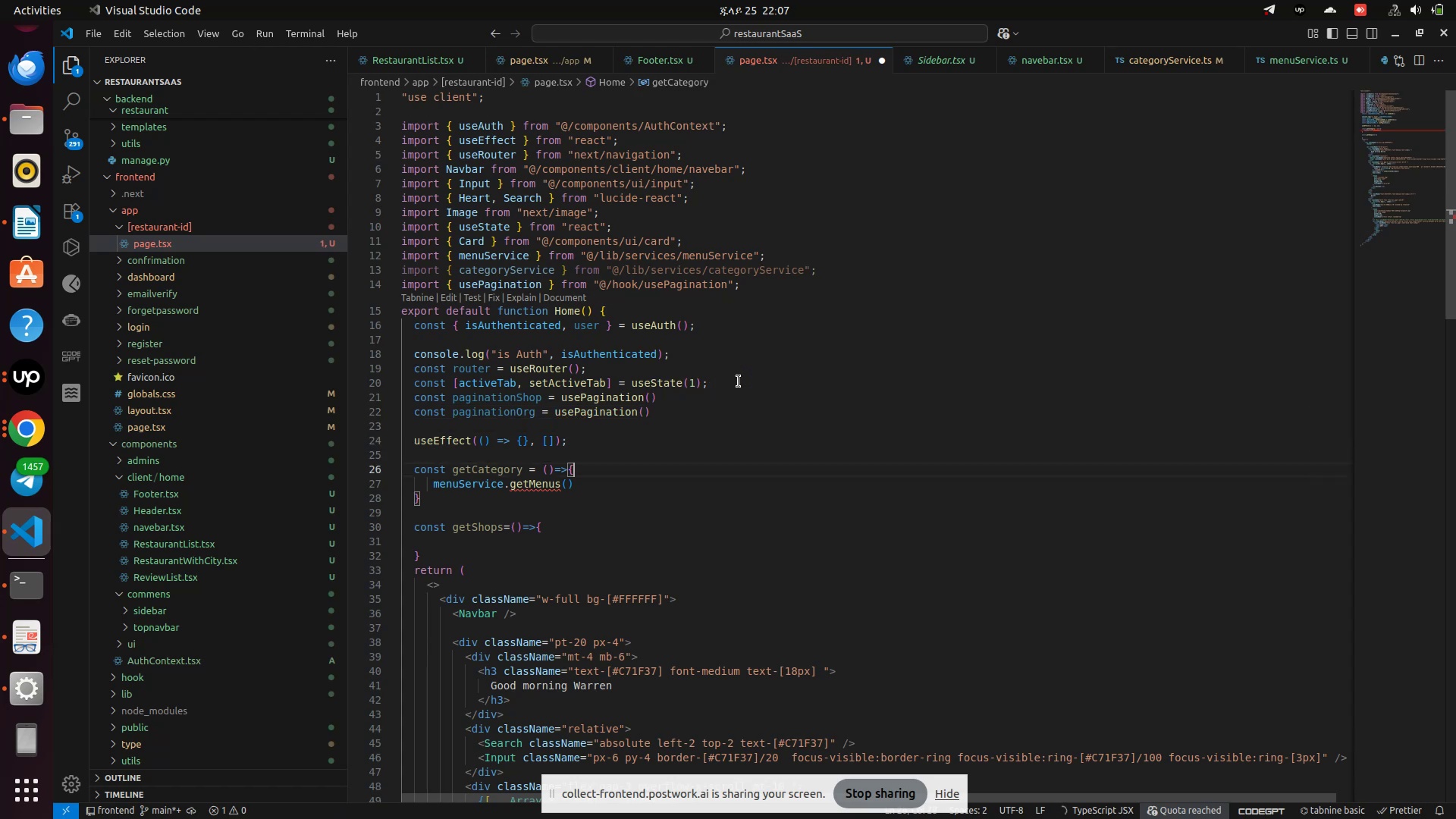 
key(ArrowDown)
 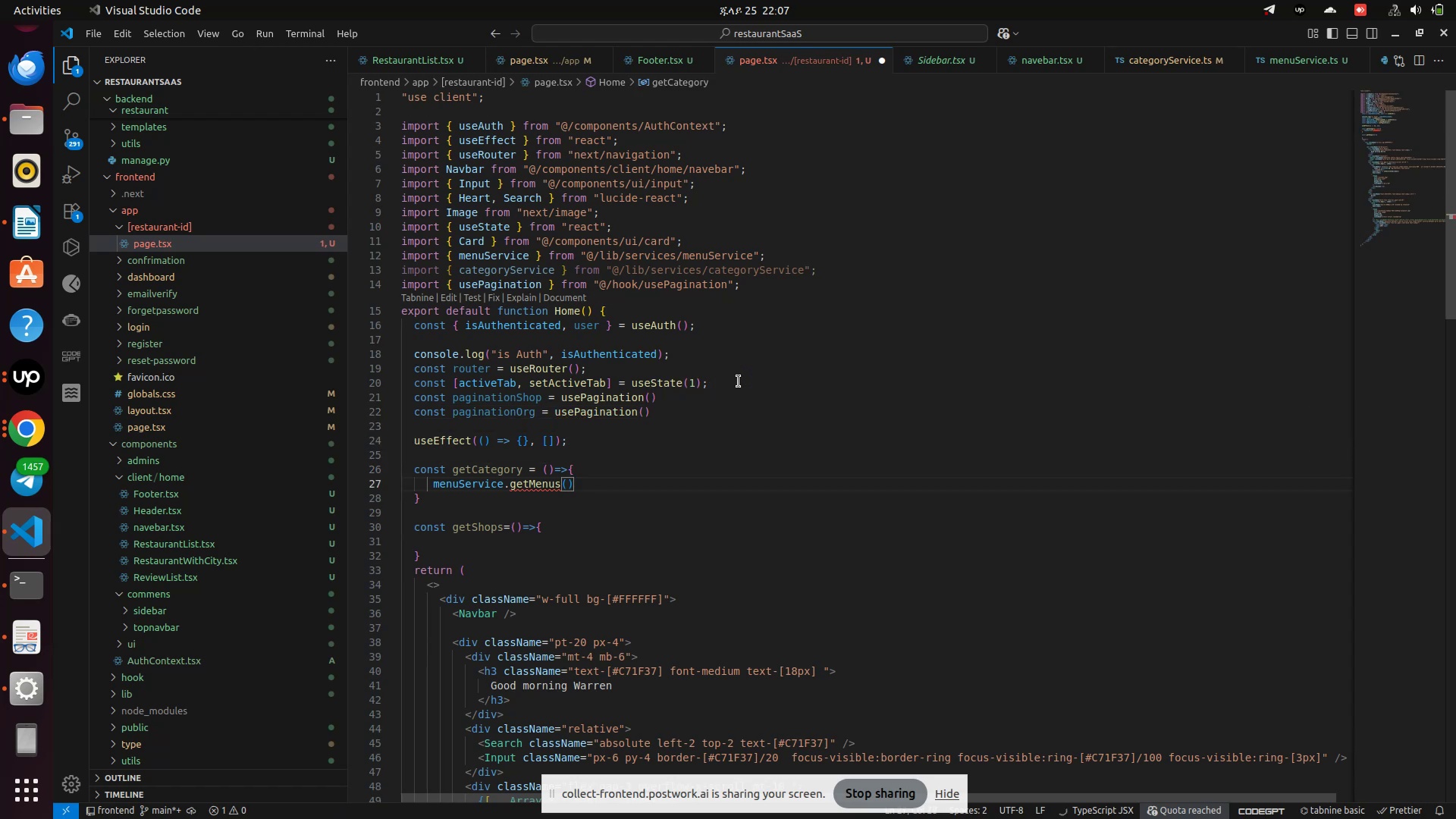 
key(ArrowLeft)
 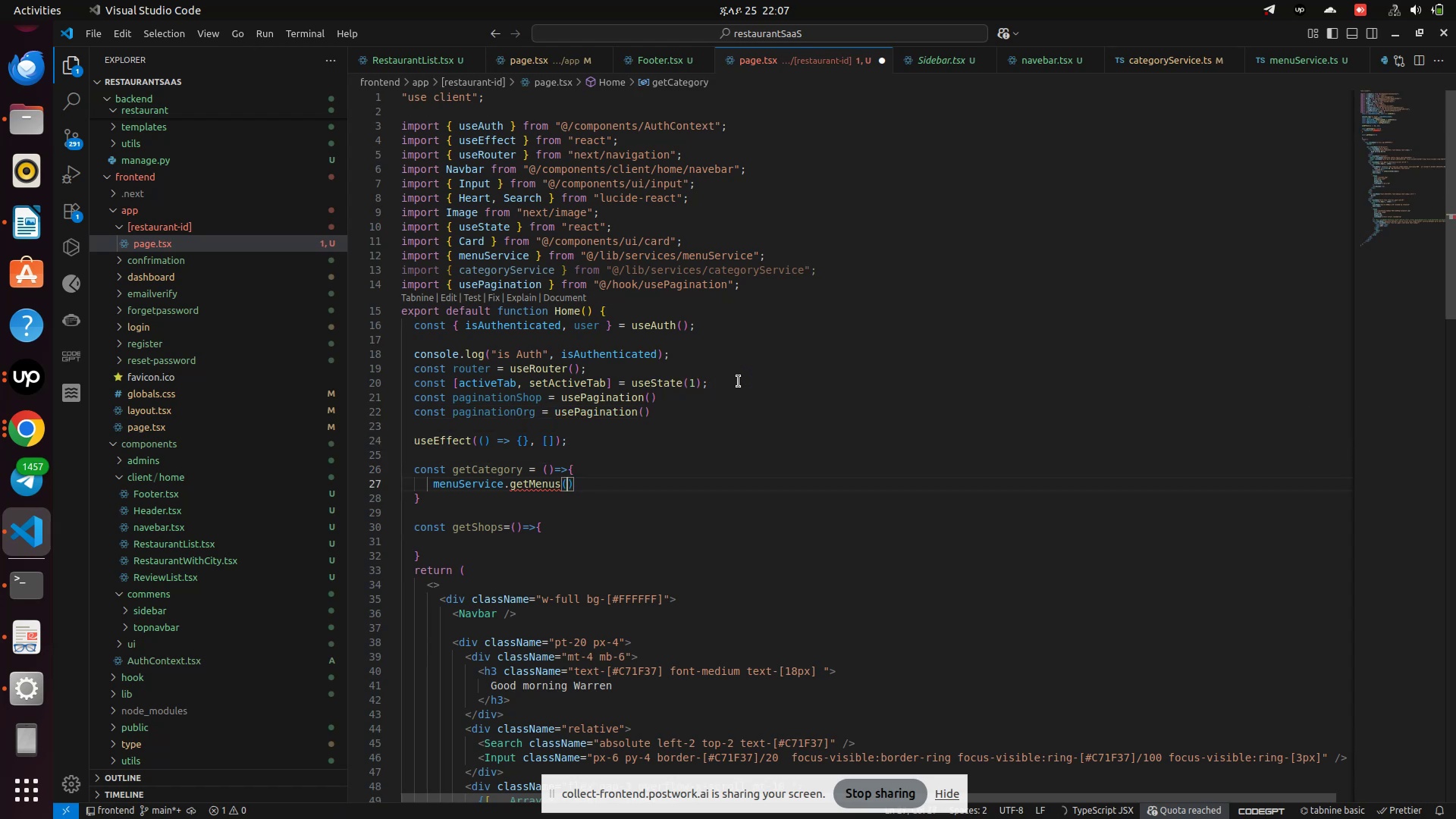 
key(Shift+BracketLeft)
 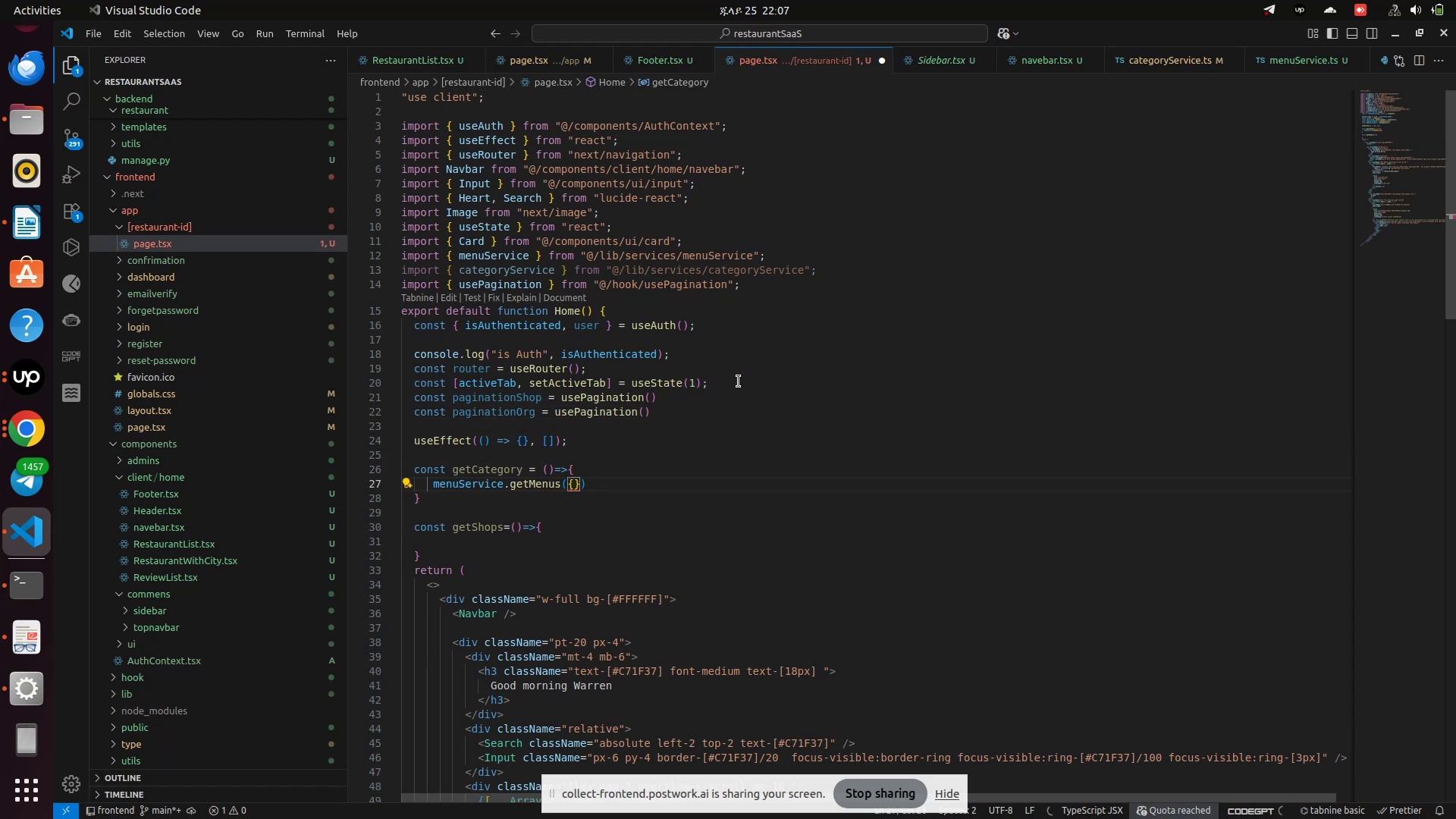 
key(ArrowUp)
 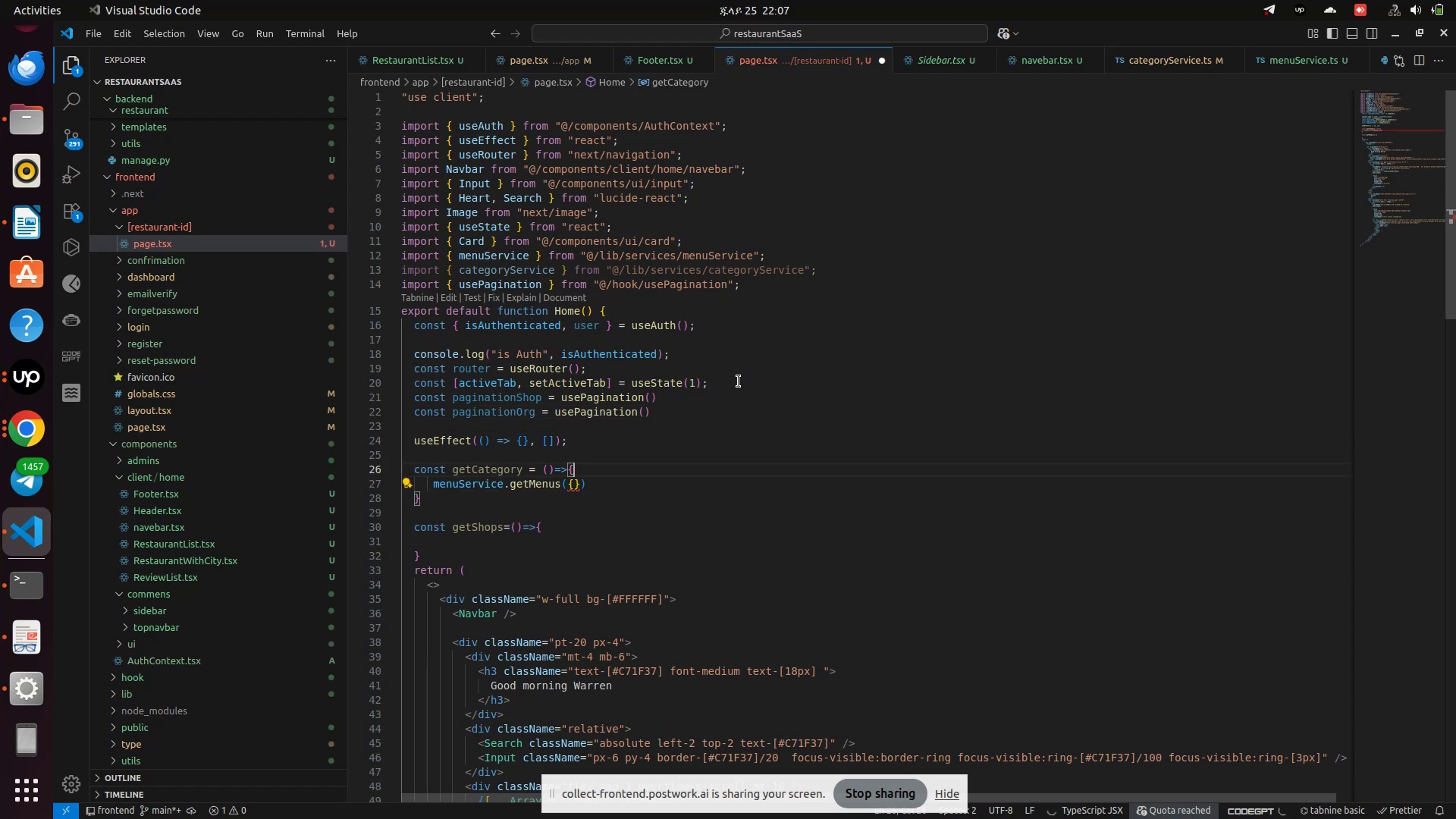 
key(ArrowUp)
 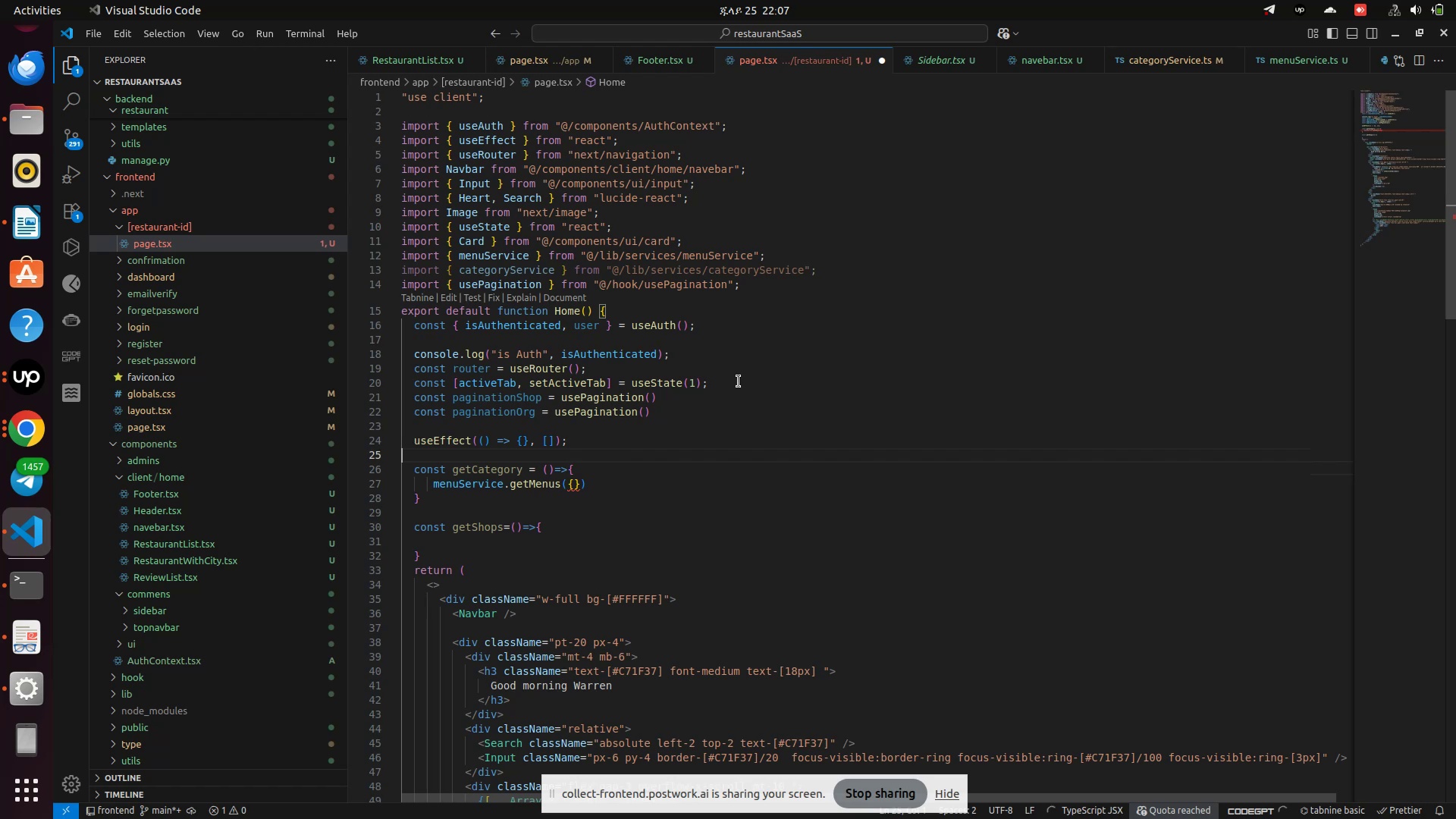 
key(ArrowUp)
 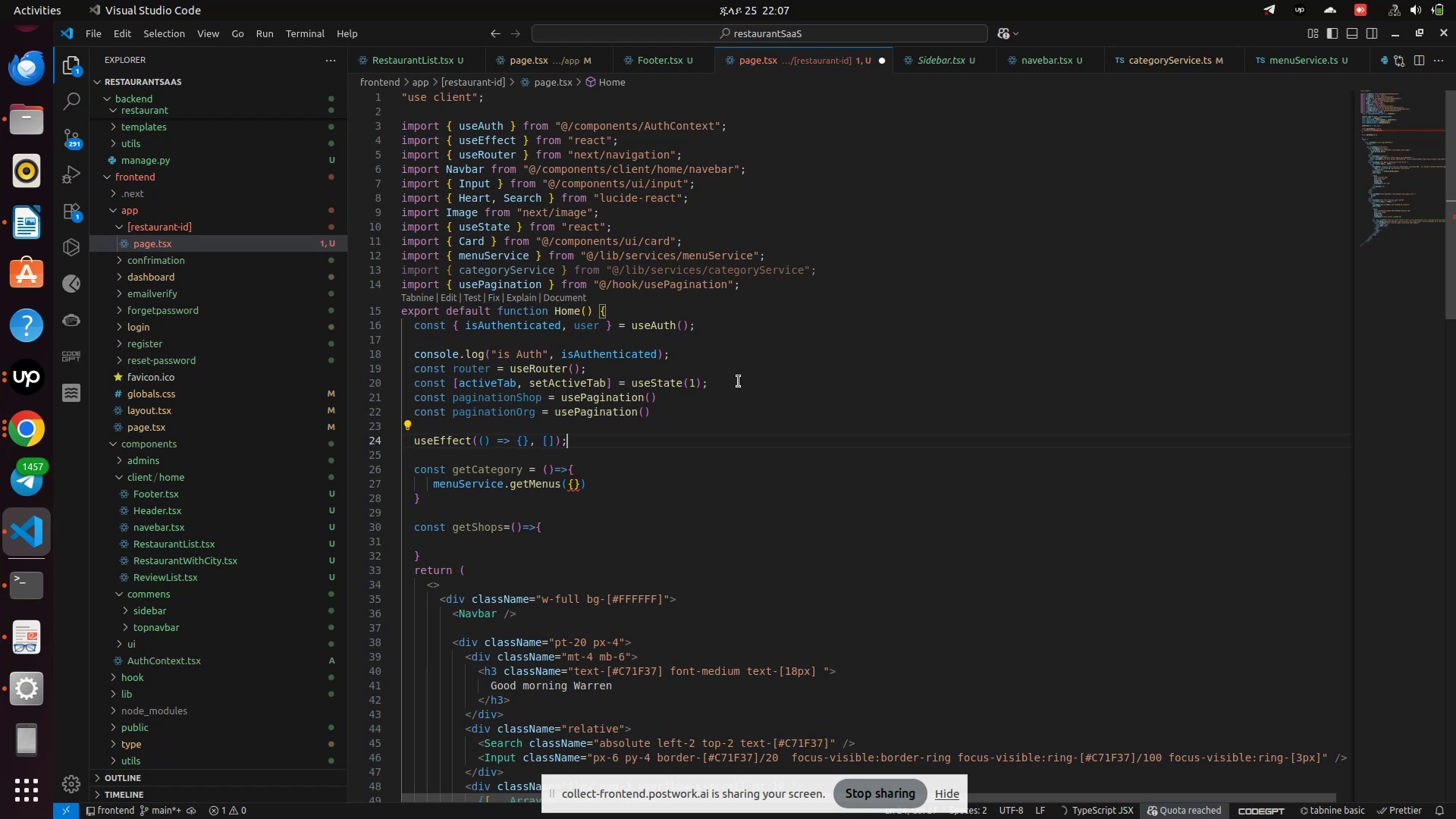 
key(ArrowUp)
 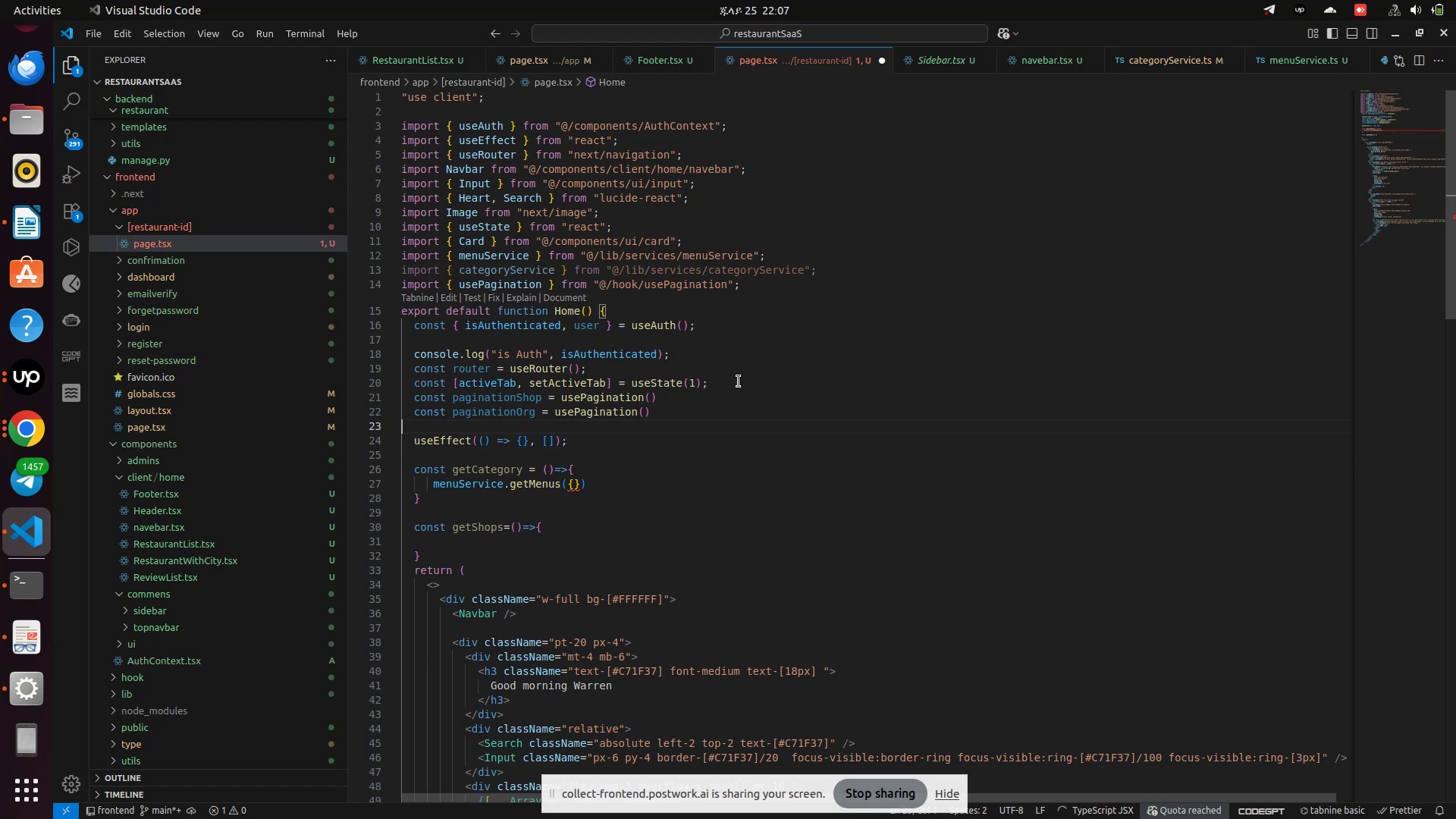 
type( cons)
 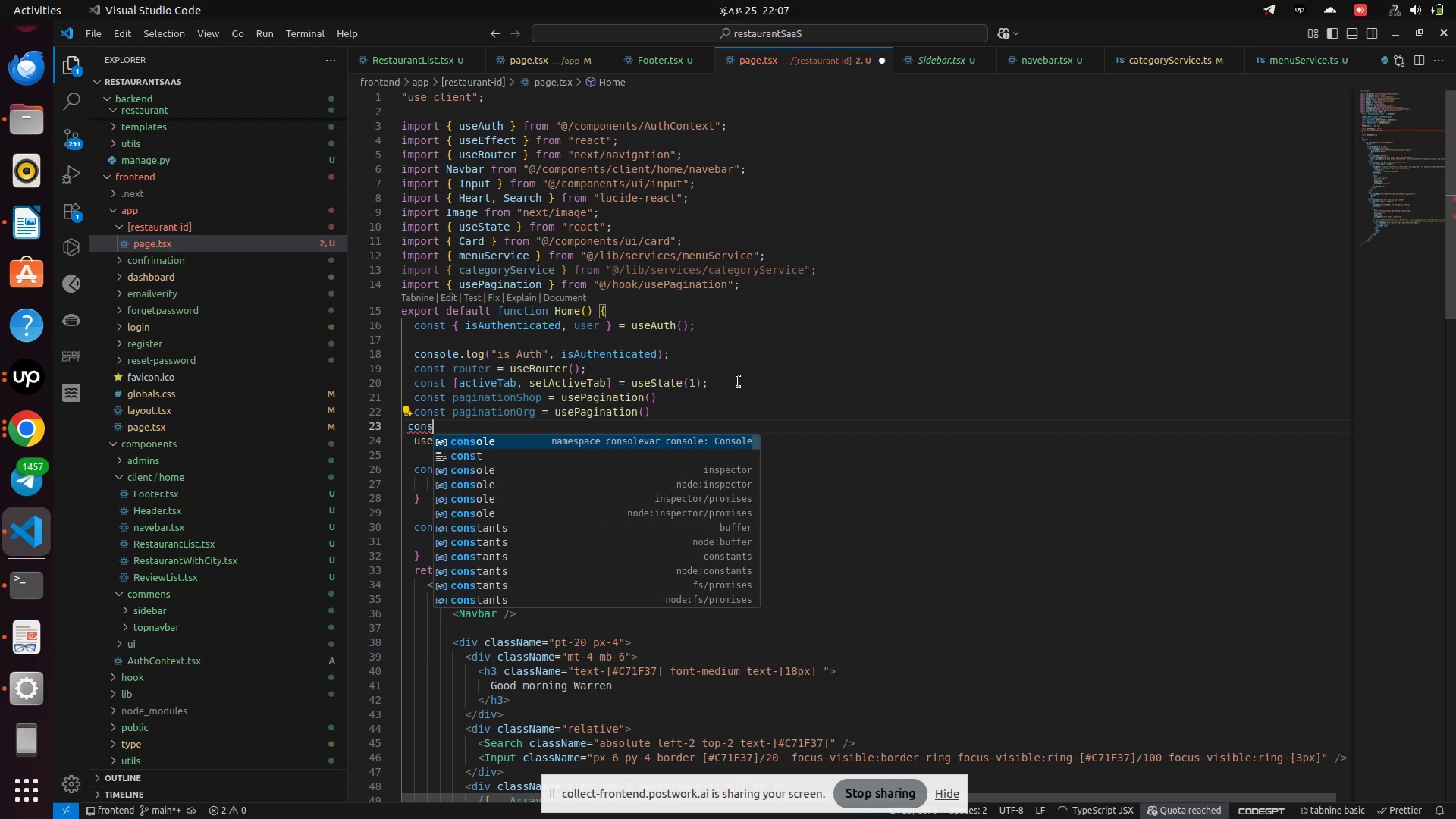 
key(ArrowDown)
 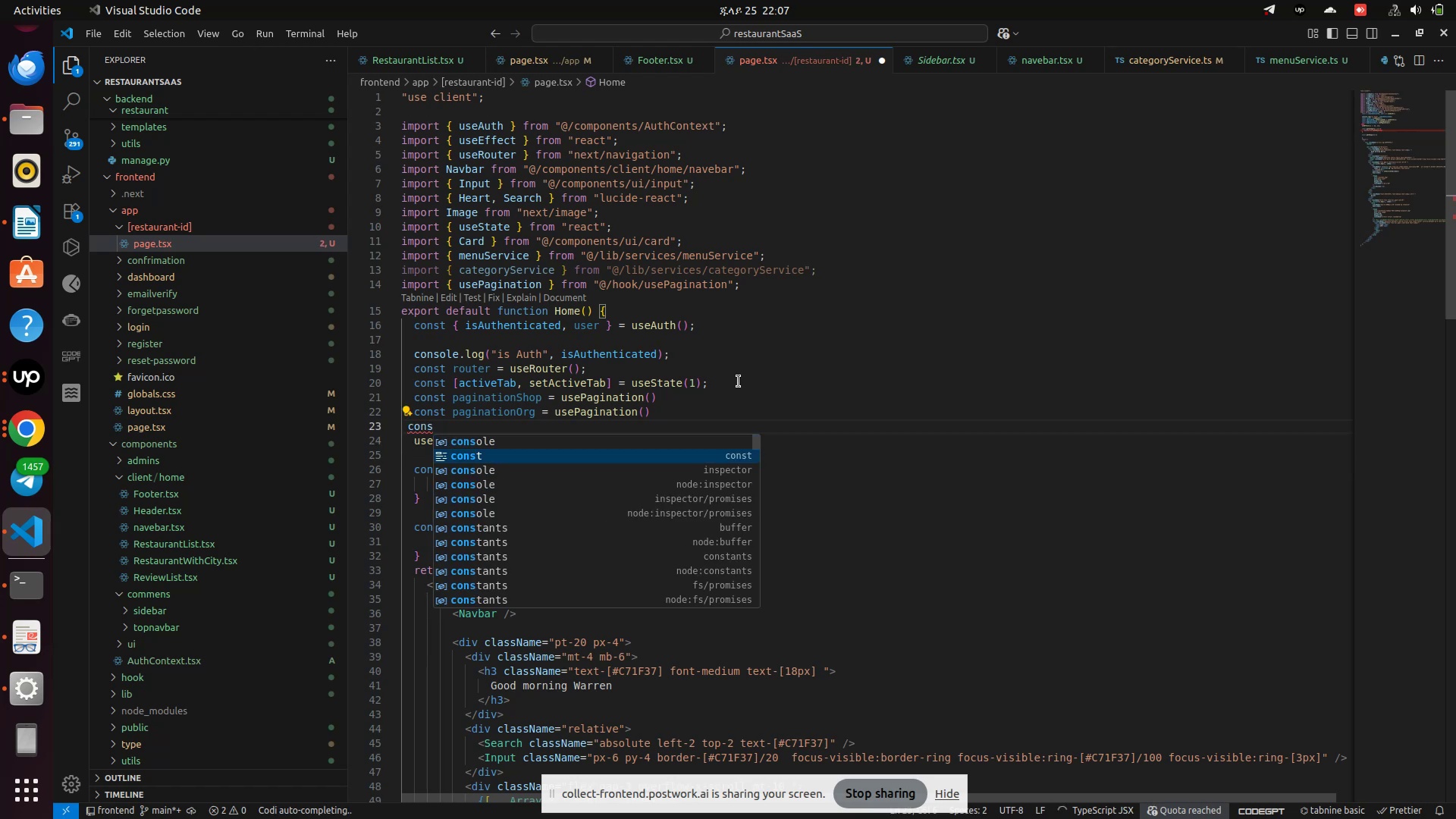 
key(Enter)
 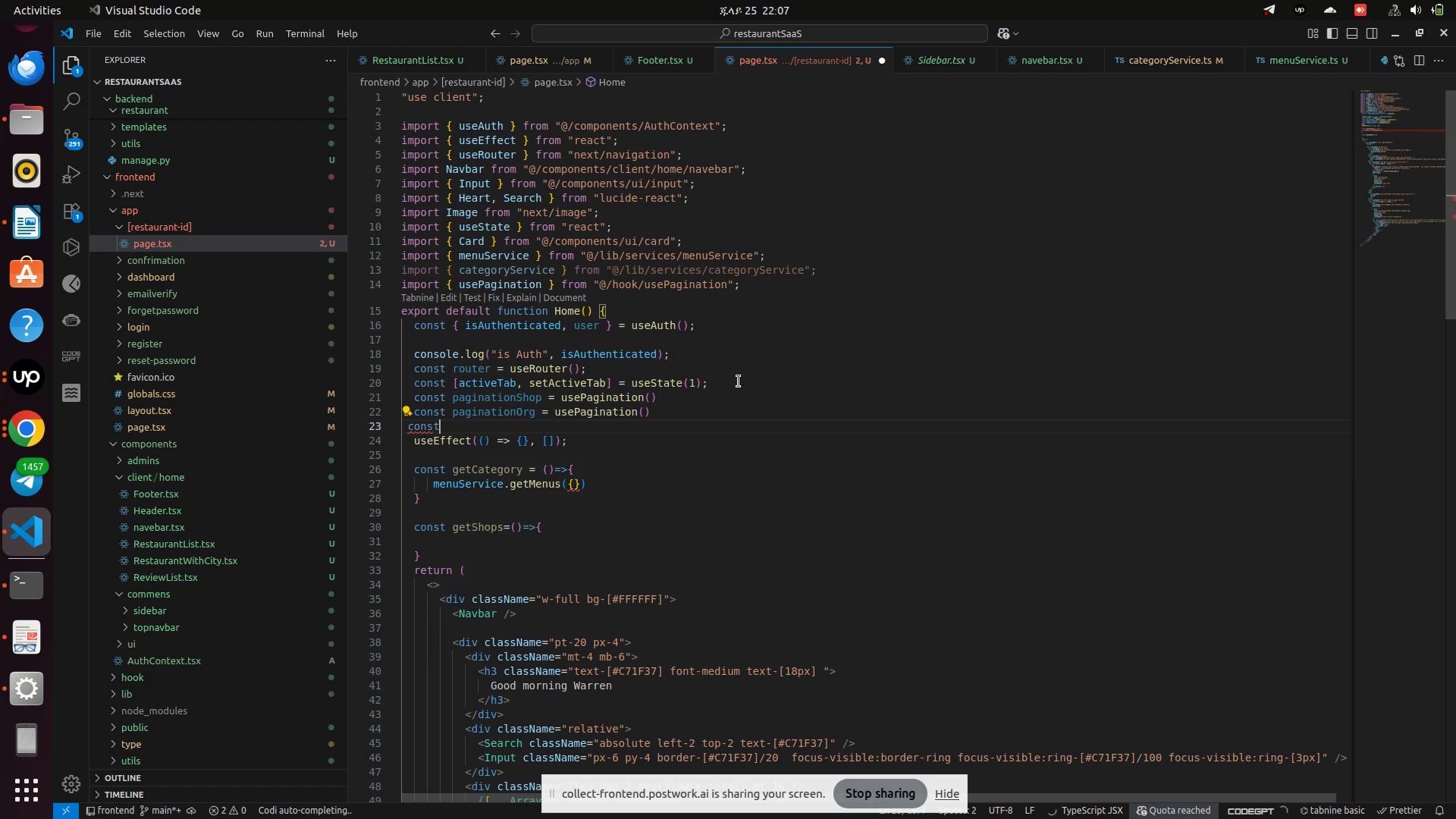 
type( usePar)
key(Backspace)
key(Backspace)
key(Backspace)
key(Backspace)
key(Backspace)
key(Backspace)
type(params = usePar)
 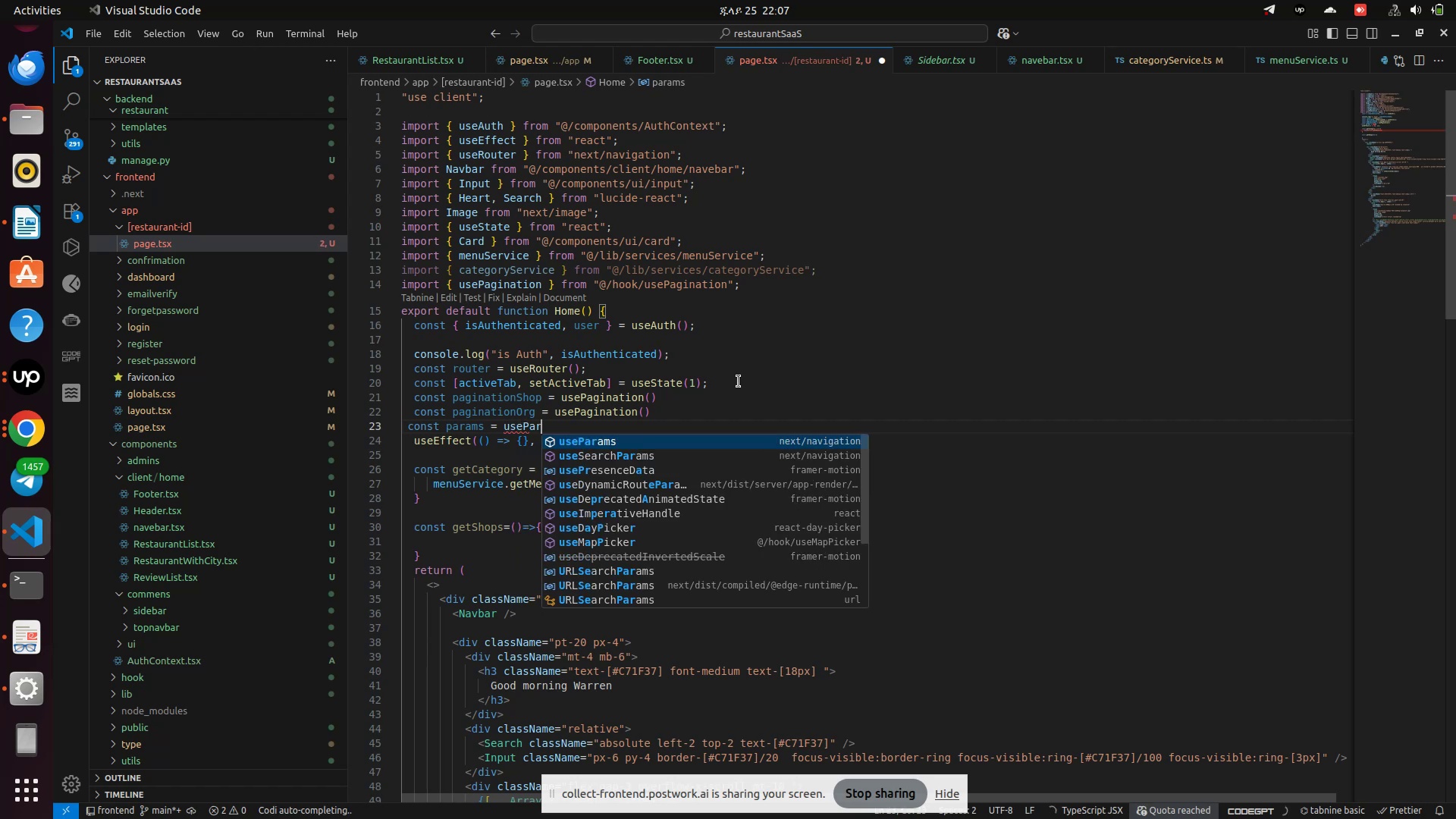 
key(Enter)
 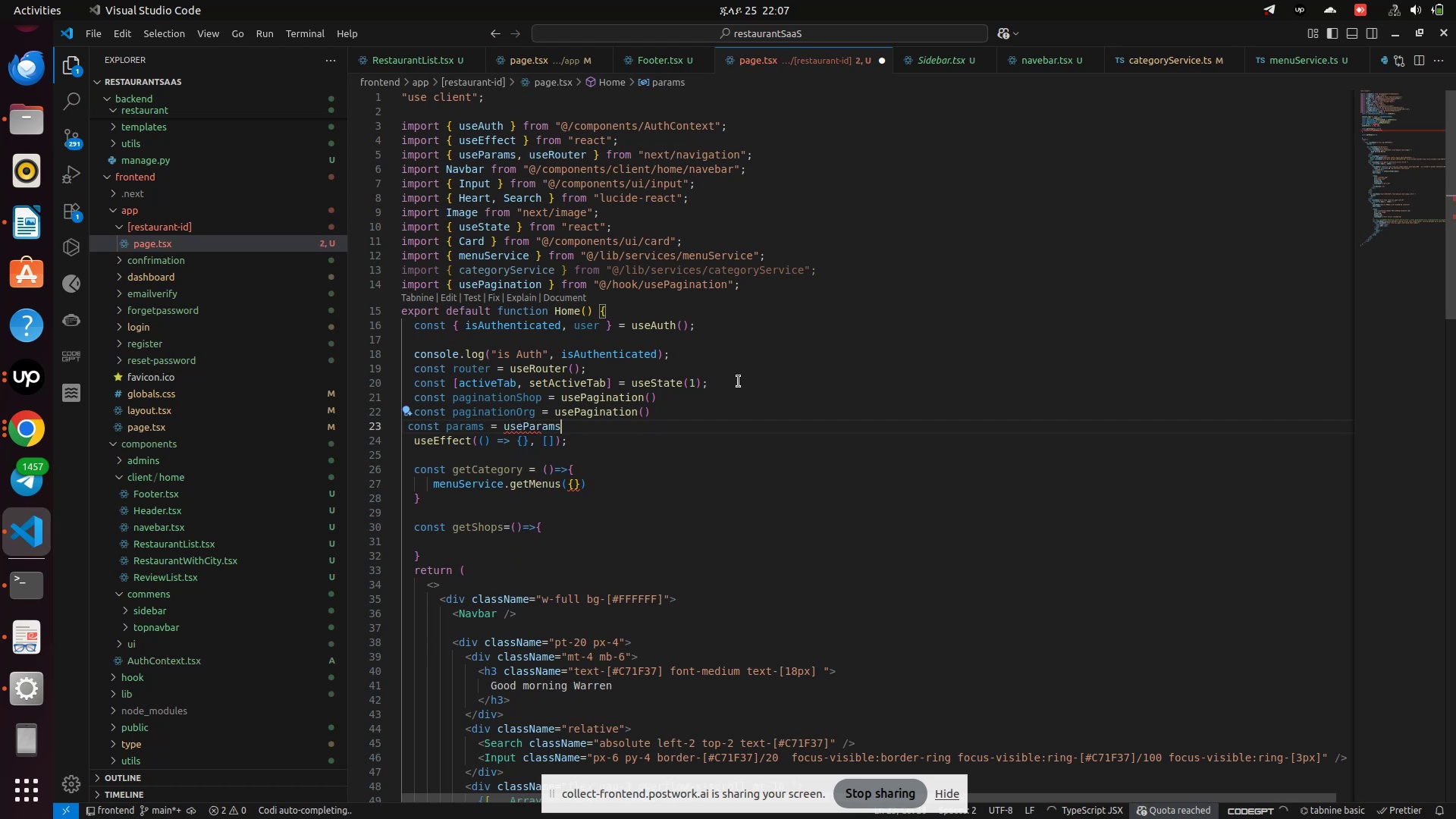 
key(Shift+0)
 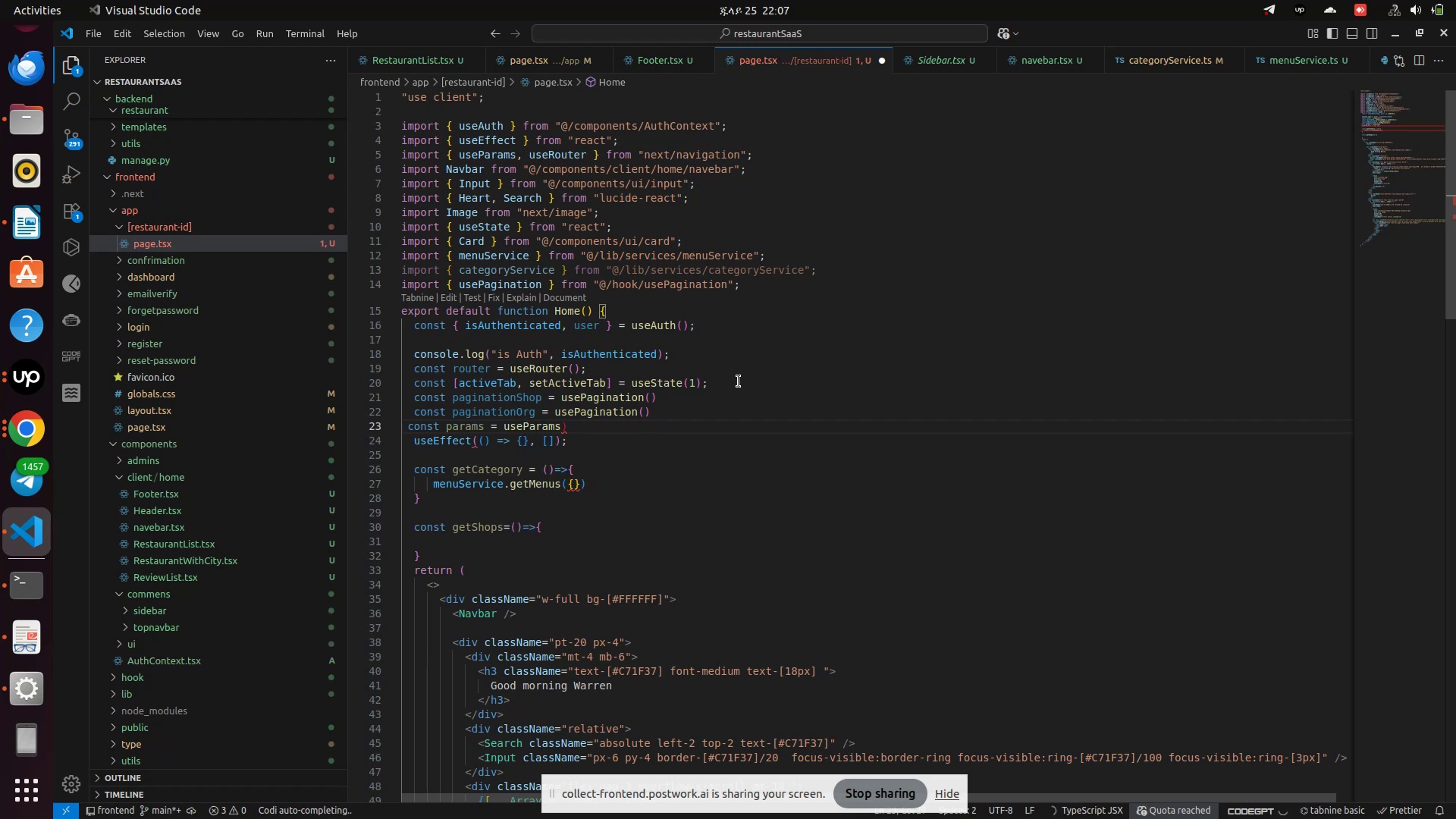 
key(Backspace)
 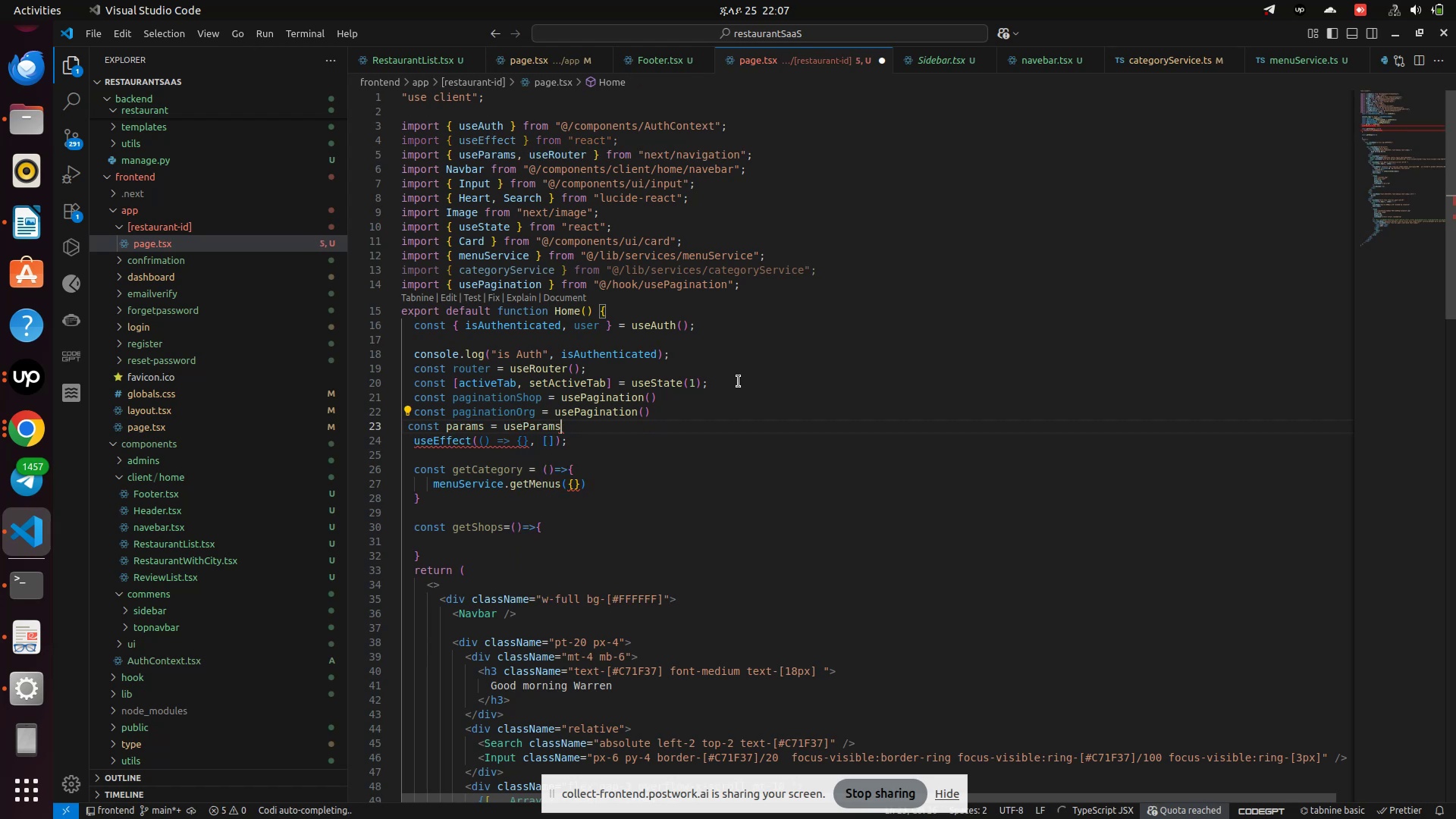 
key(Shift+9)
 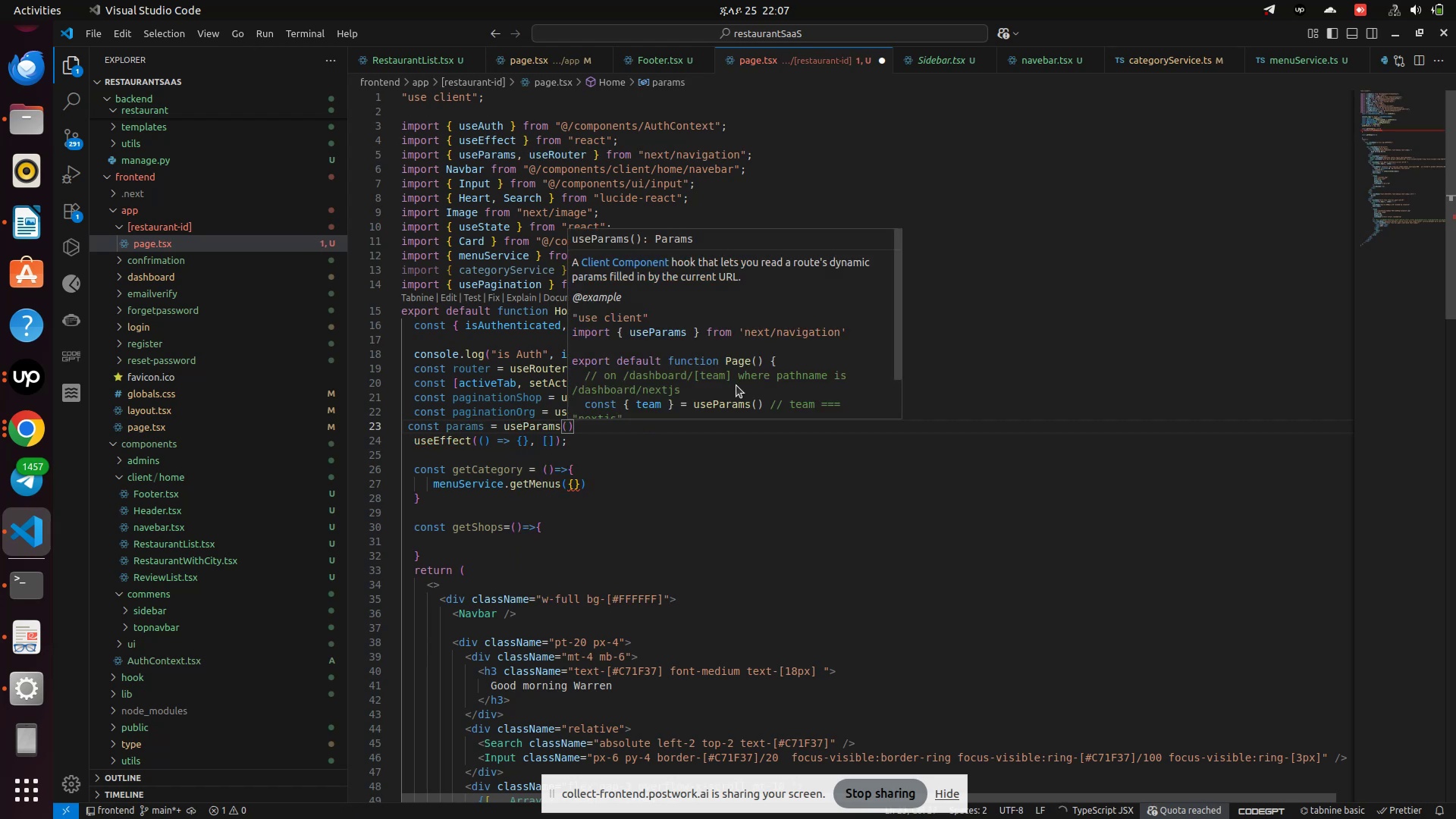 
left_click([703, 602])
 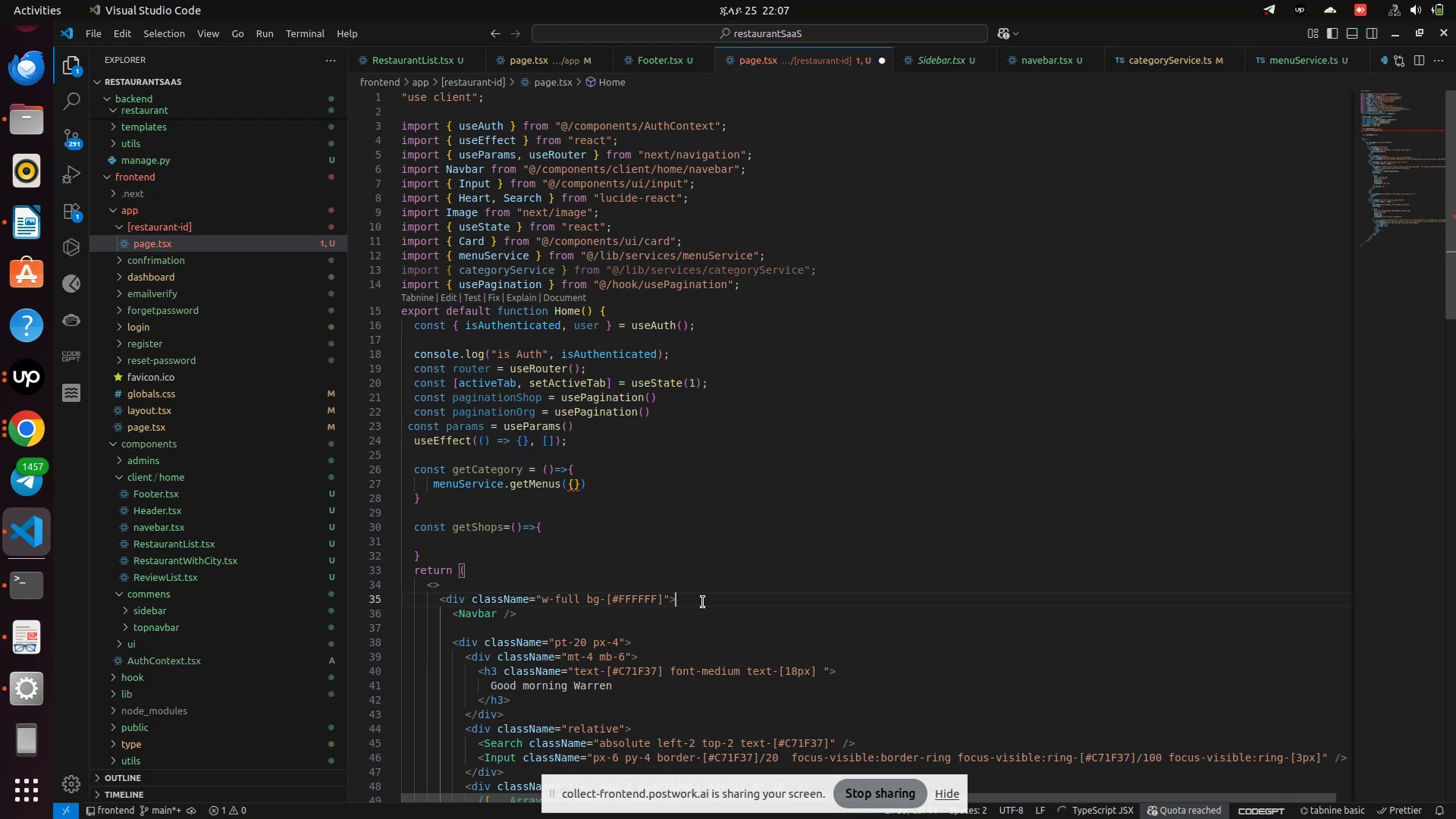 
key(Control+S)
 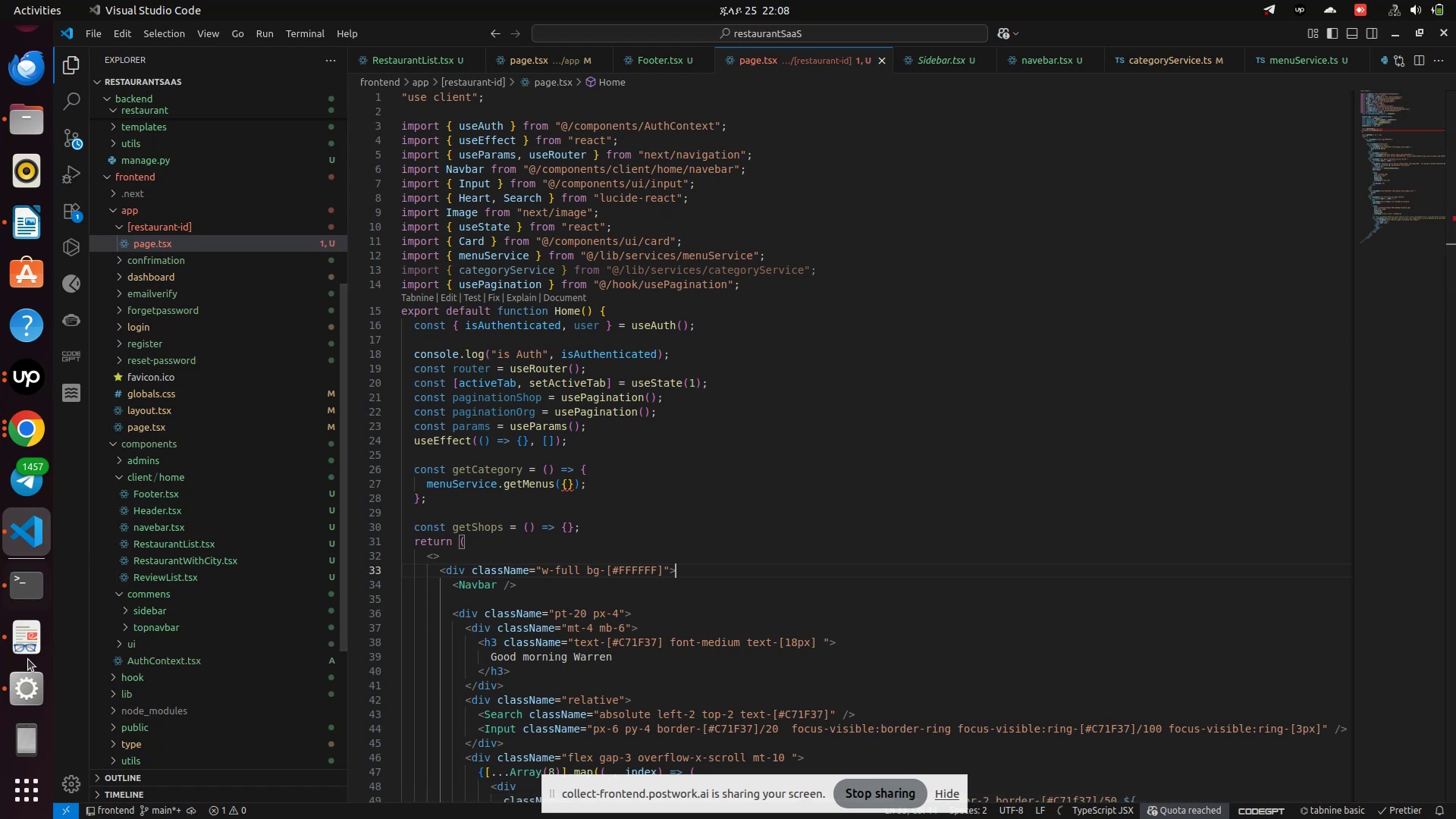 
left_click([20, 689])
 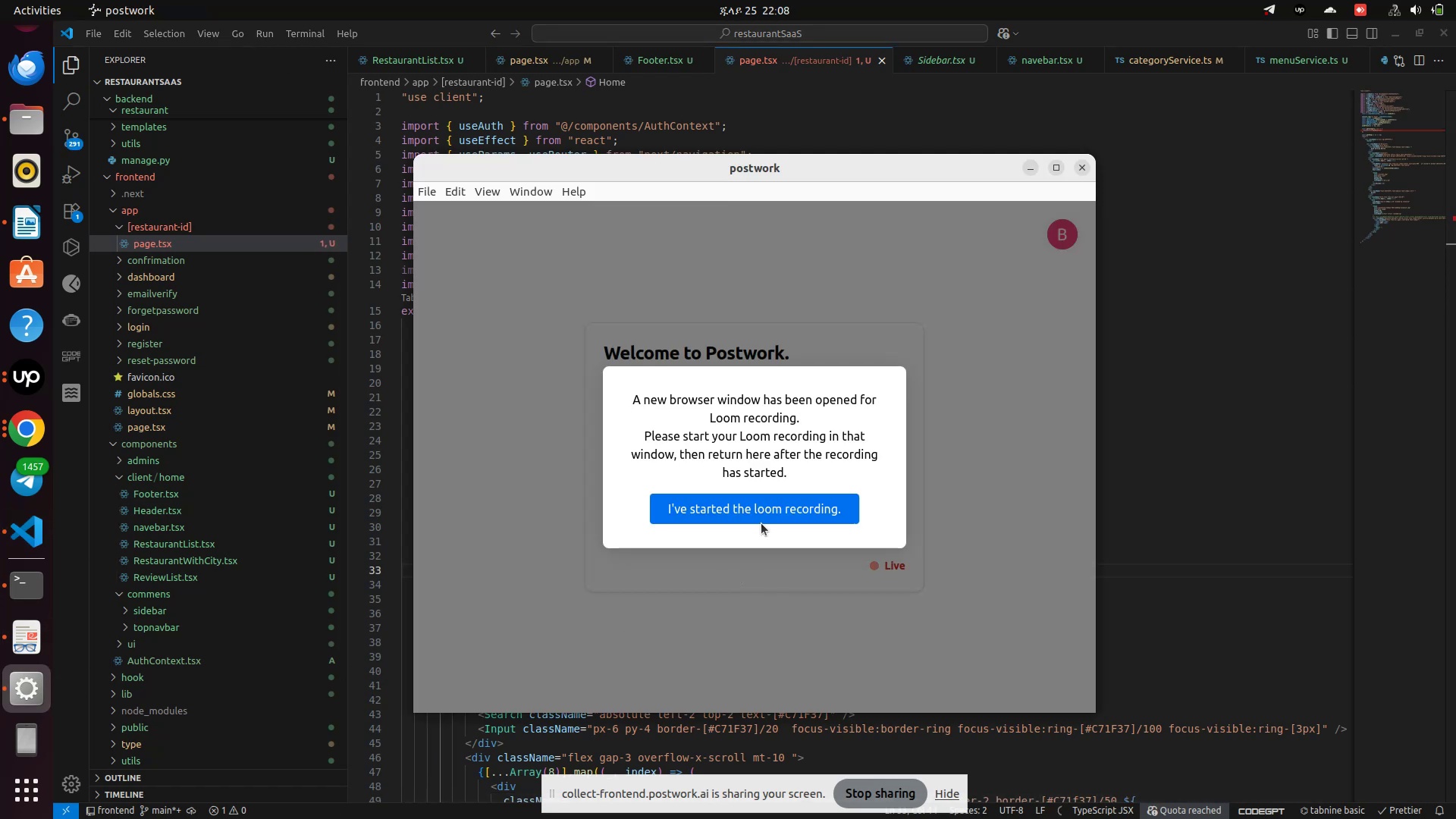 
left_click([767, 513])
 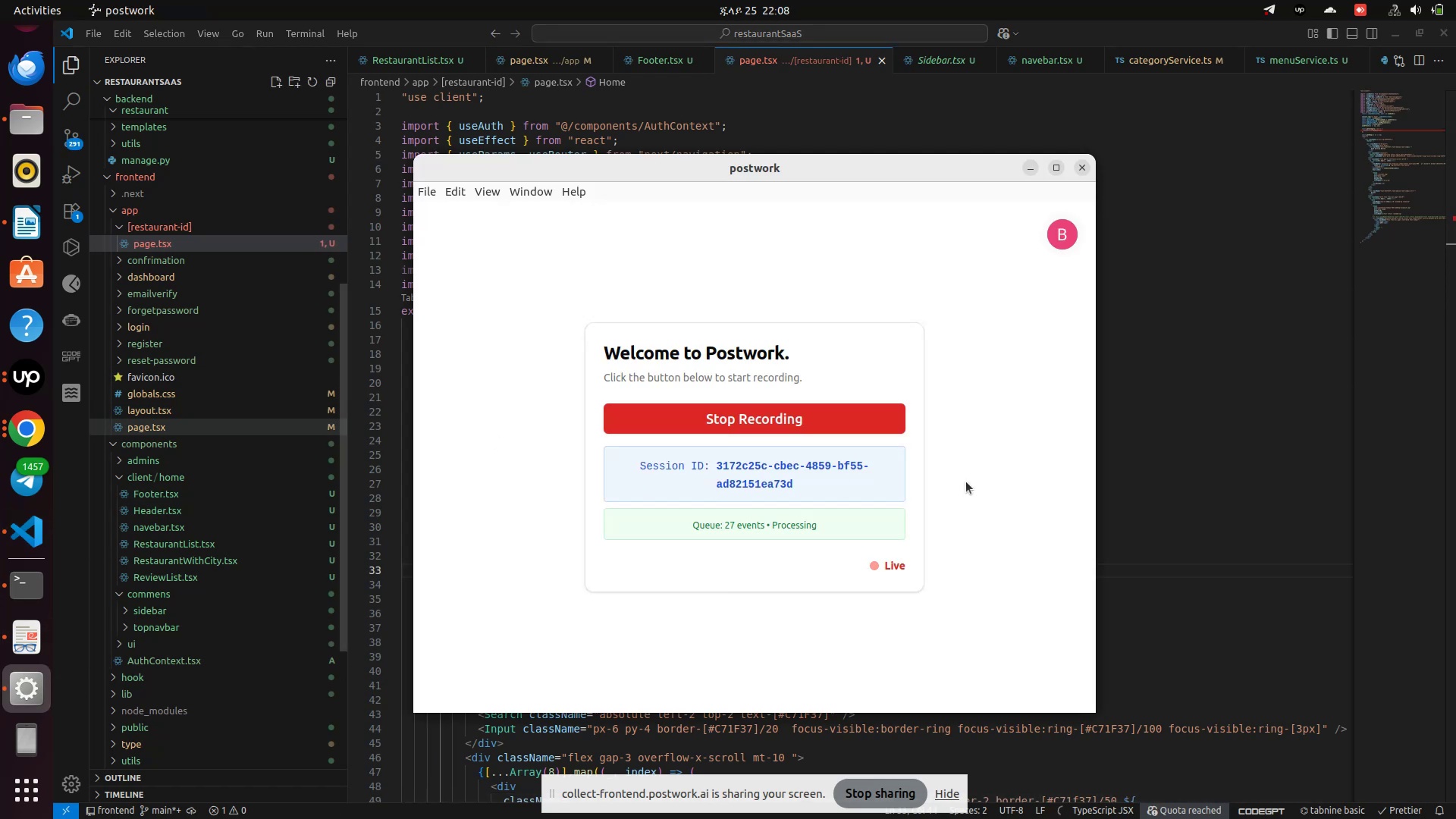 
left_click([1235, 394])
 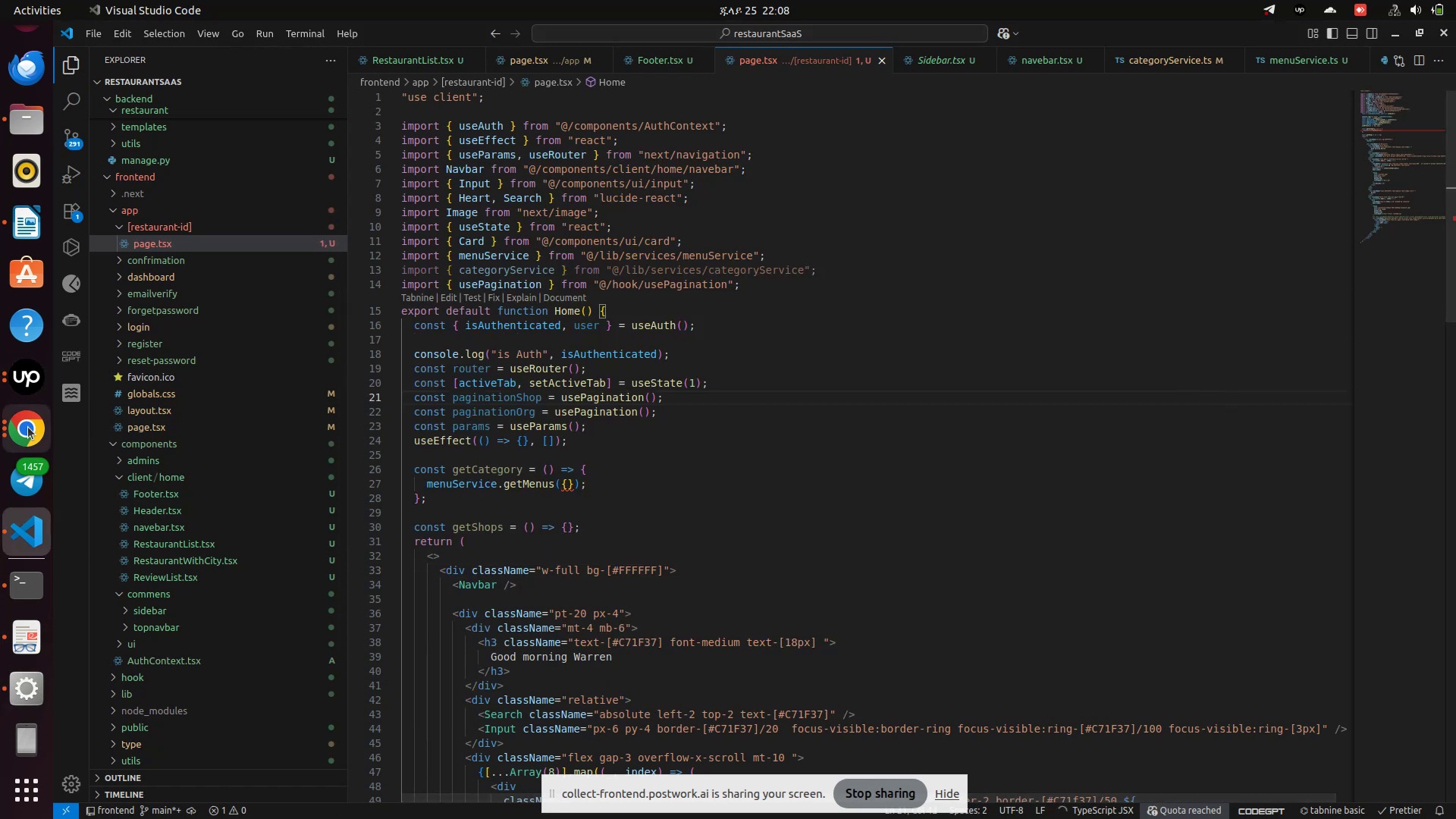 
left_click([30, 437])
 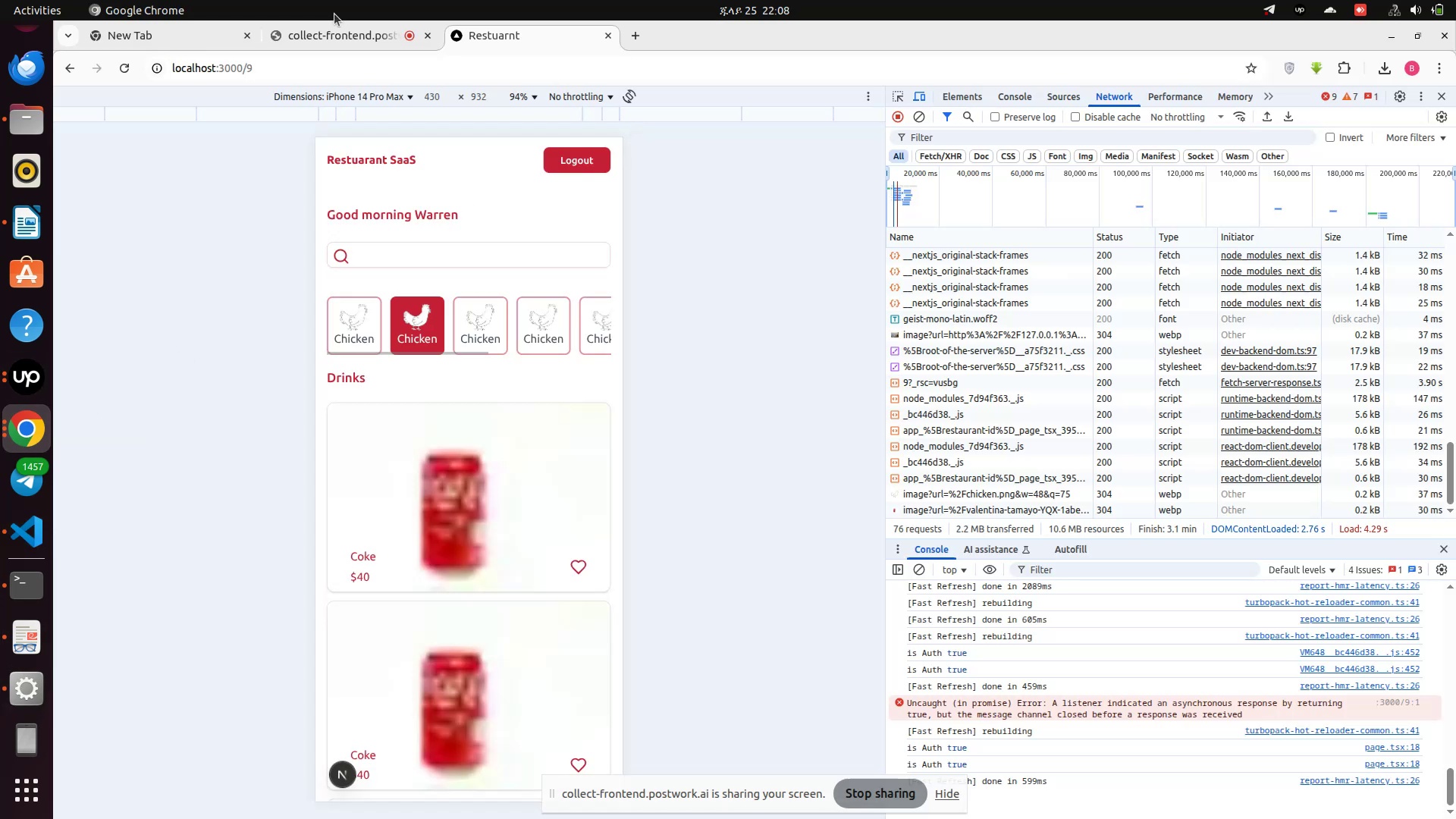 
left_click([297, 74])
 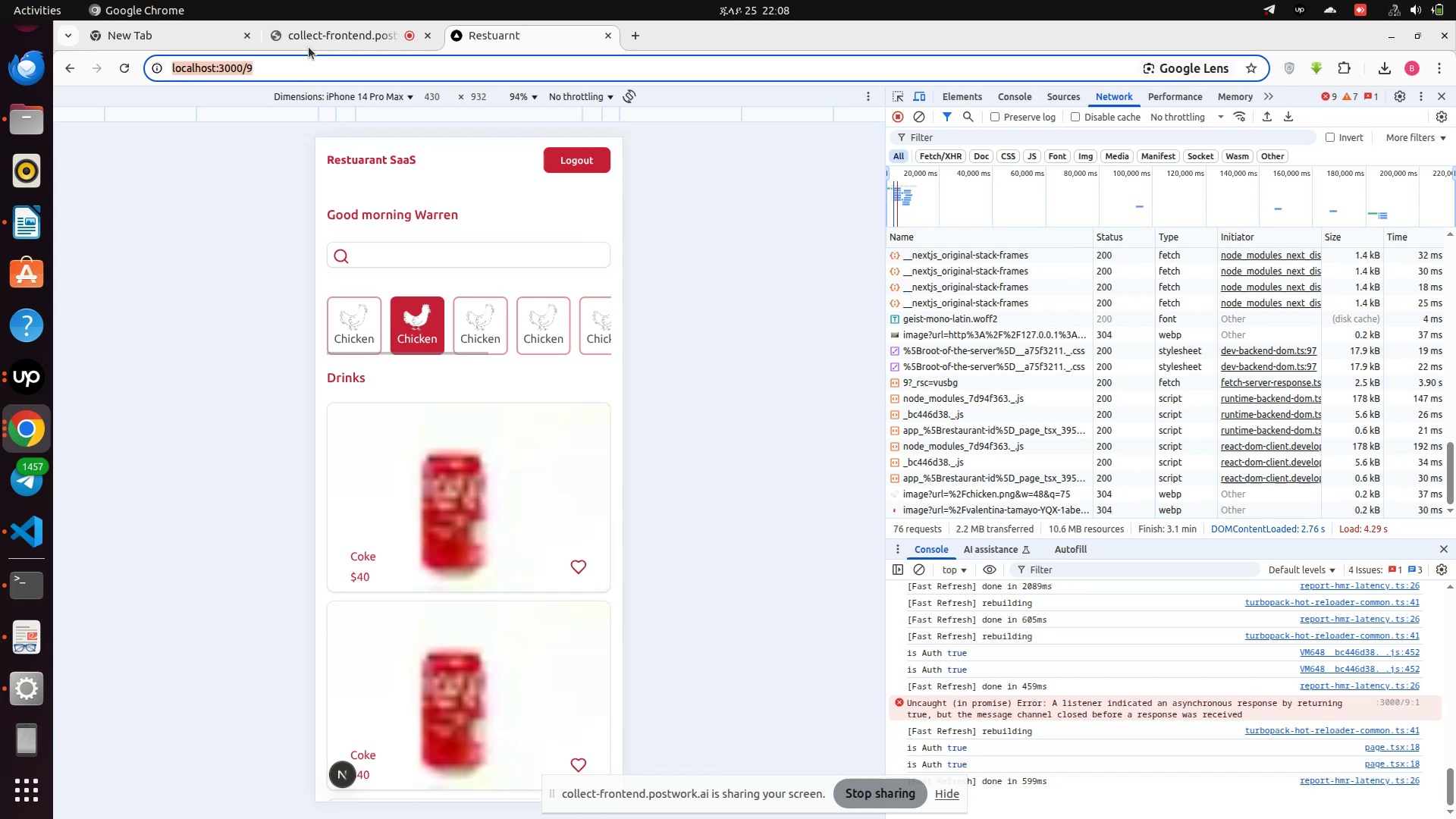 
left_click([309, 47])
 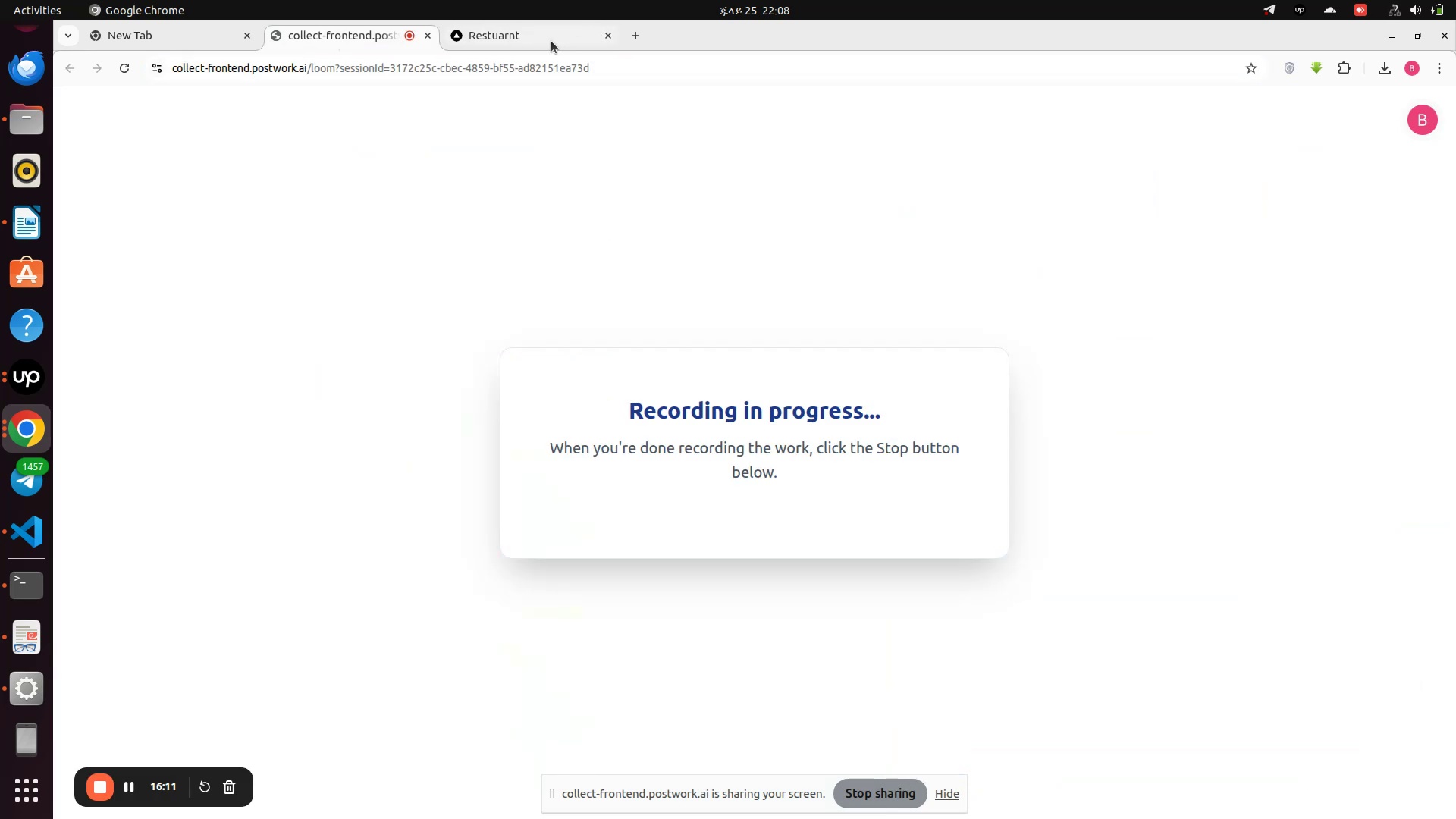 
left_click([516, 41])
 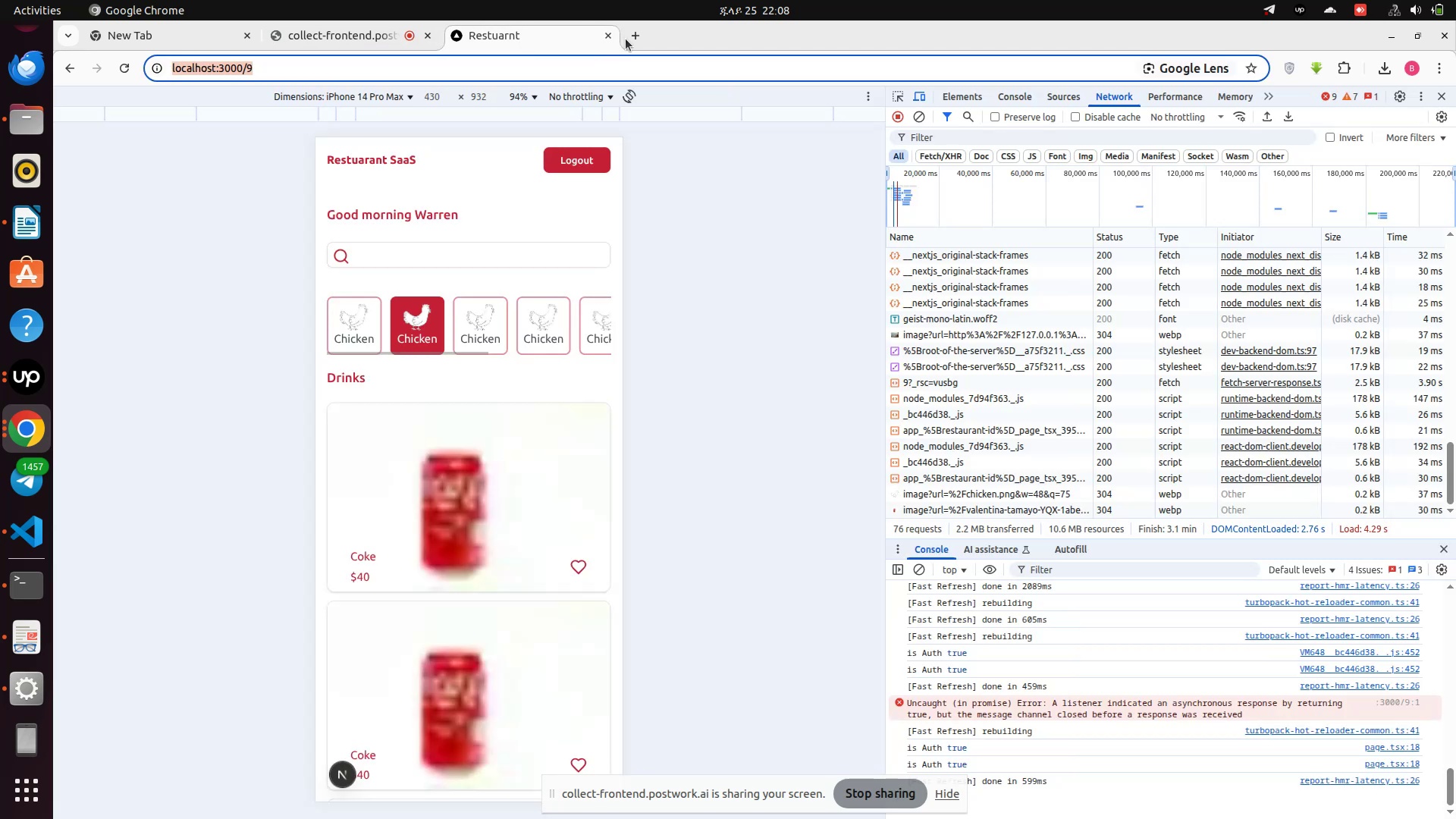 
left_click([628, 39])
 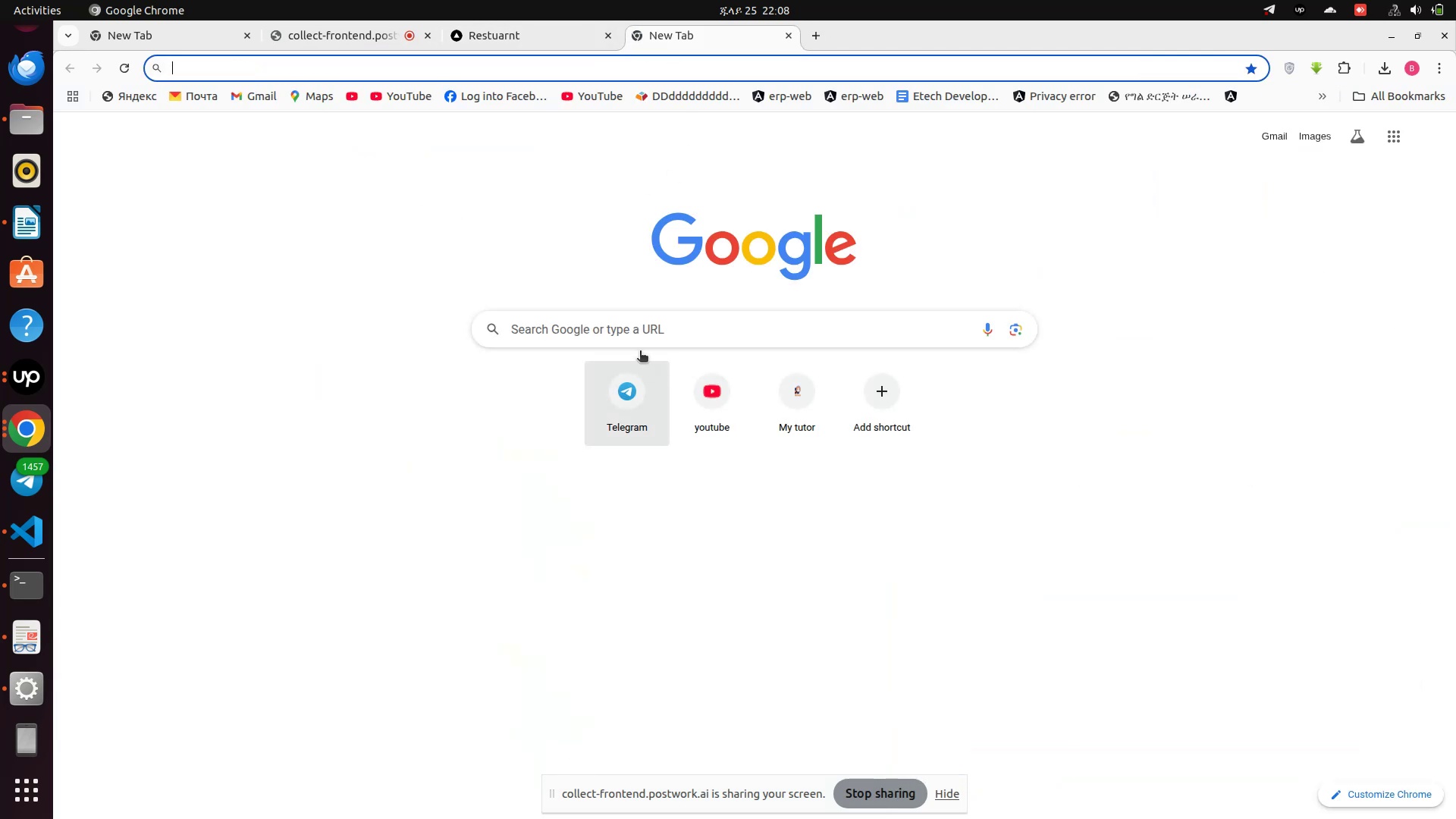 
left_click([624, 331])
 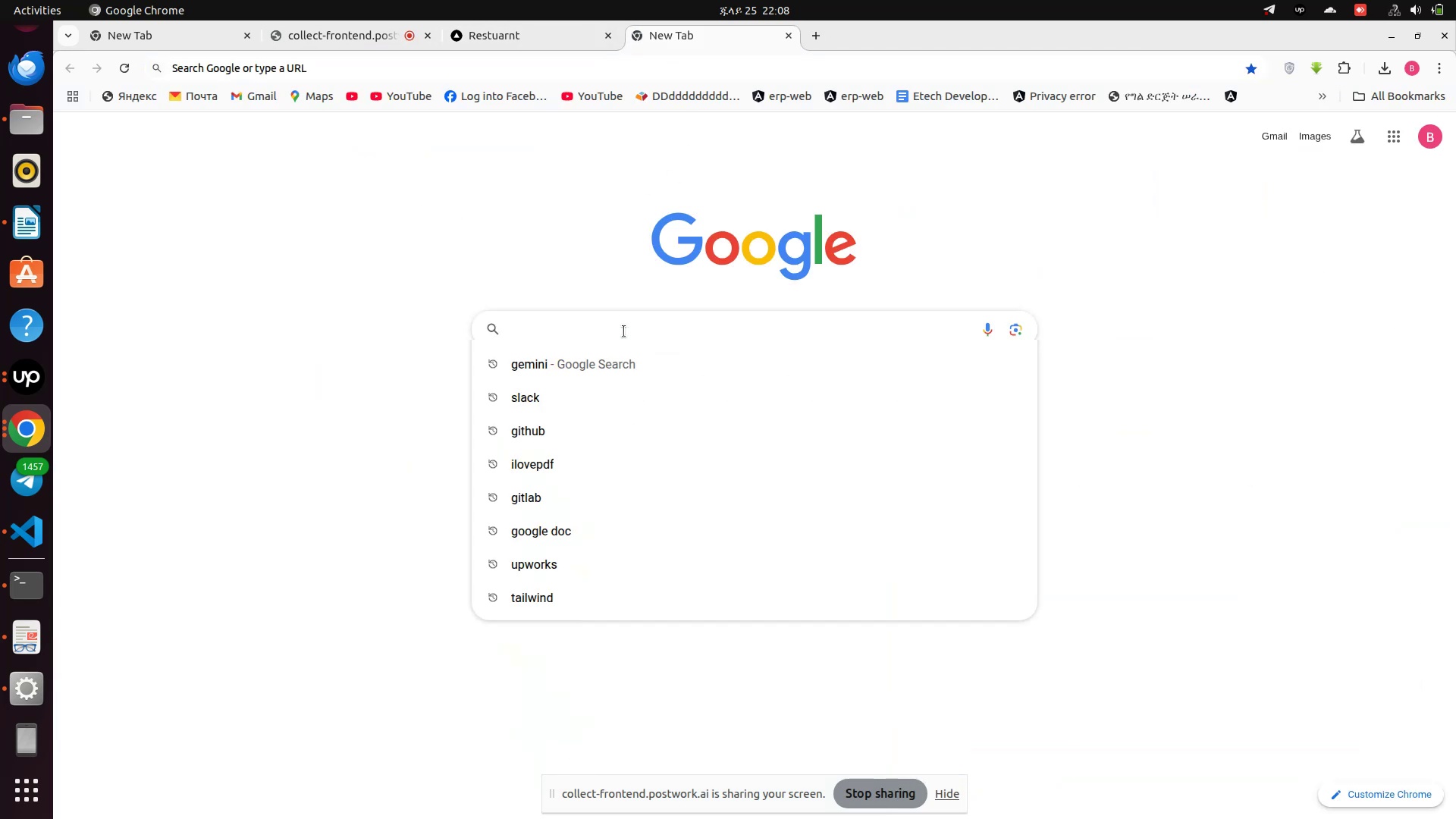 
type(useParams in next js)
 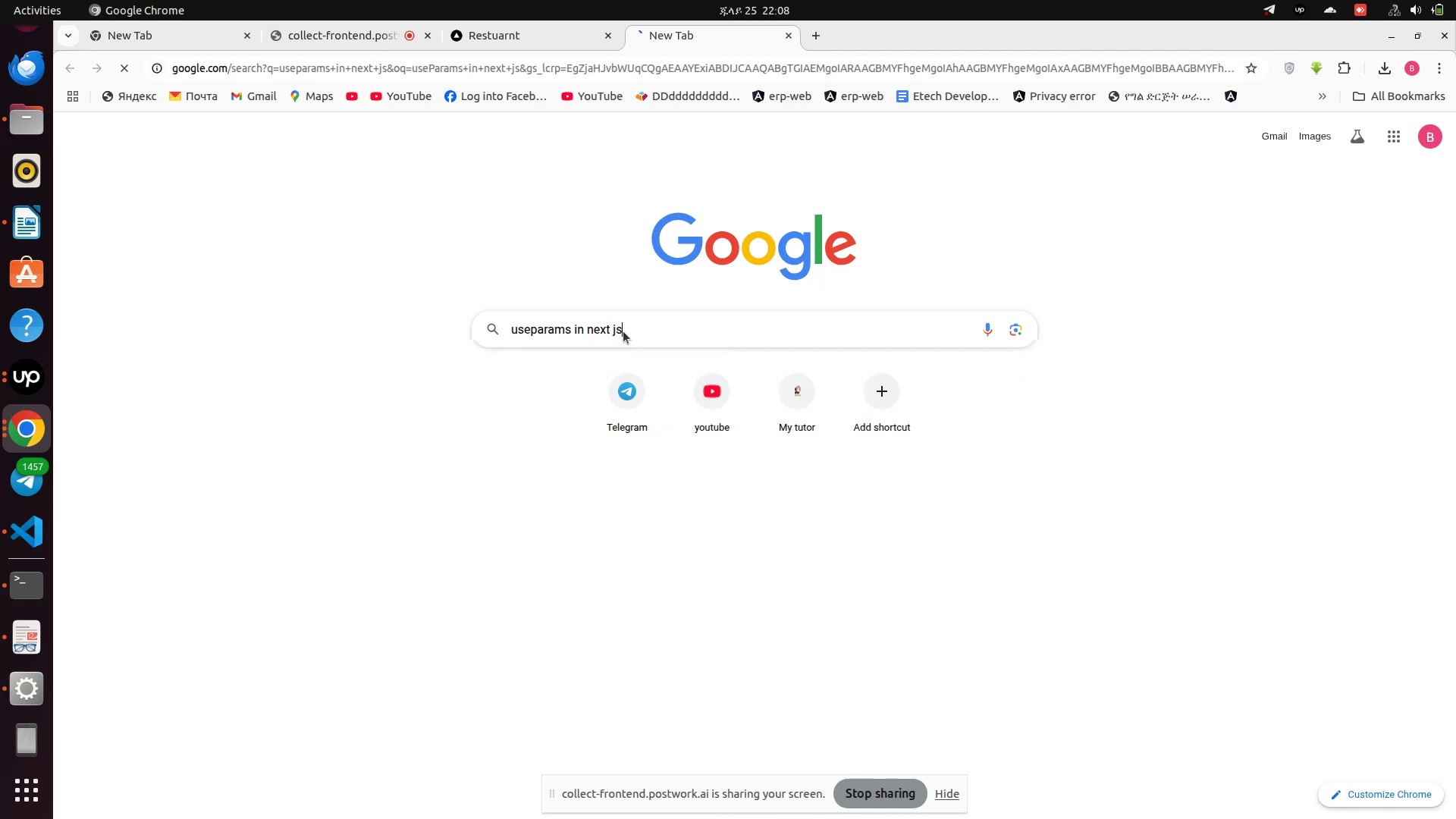 
 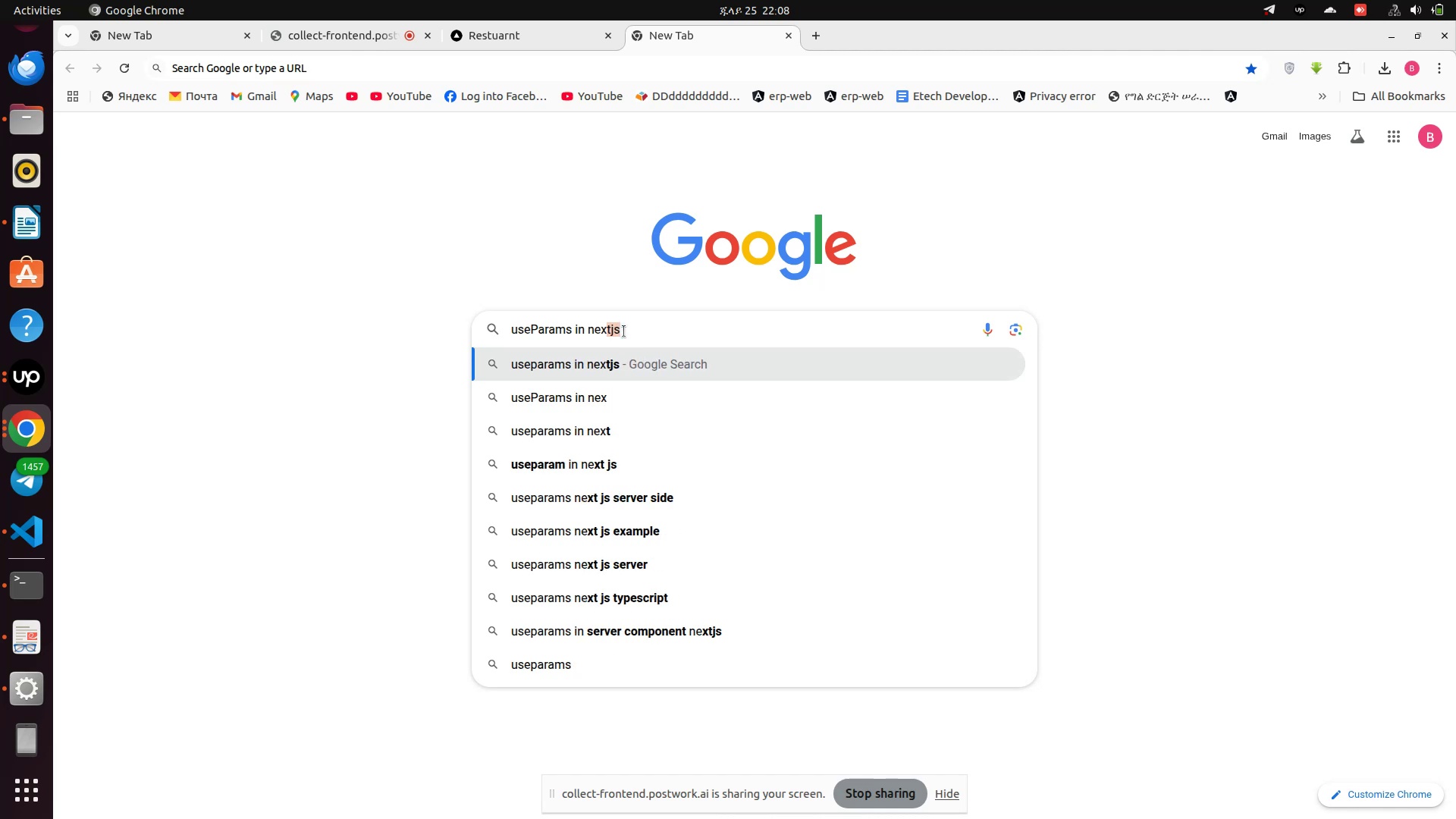 
key(Enter)
 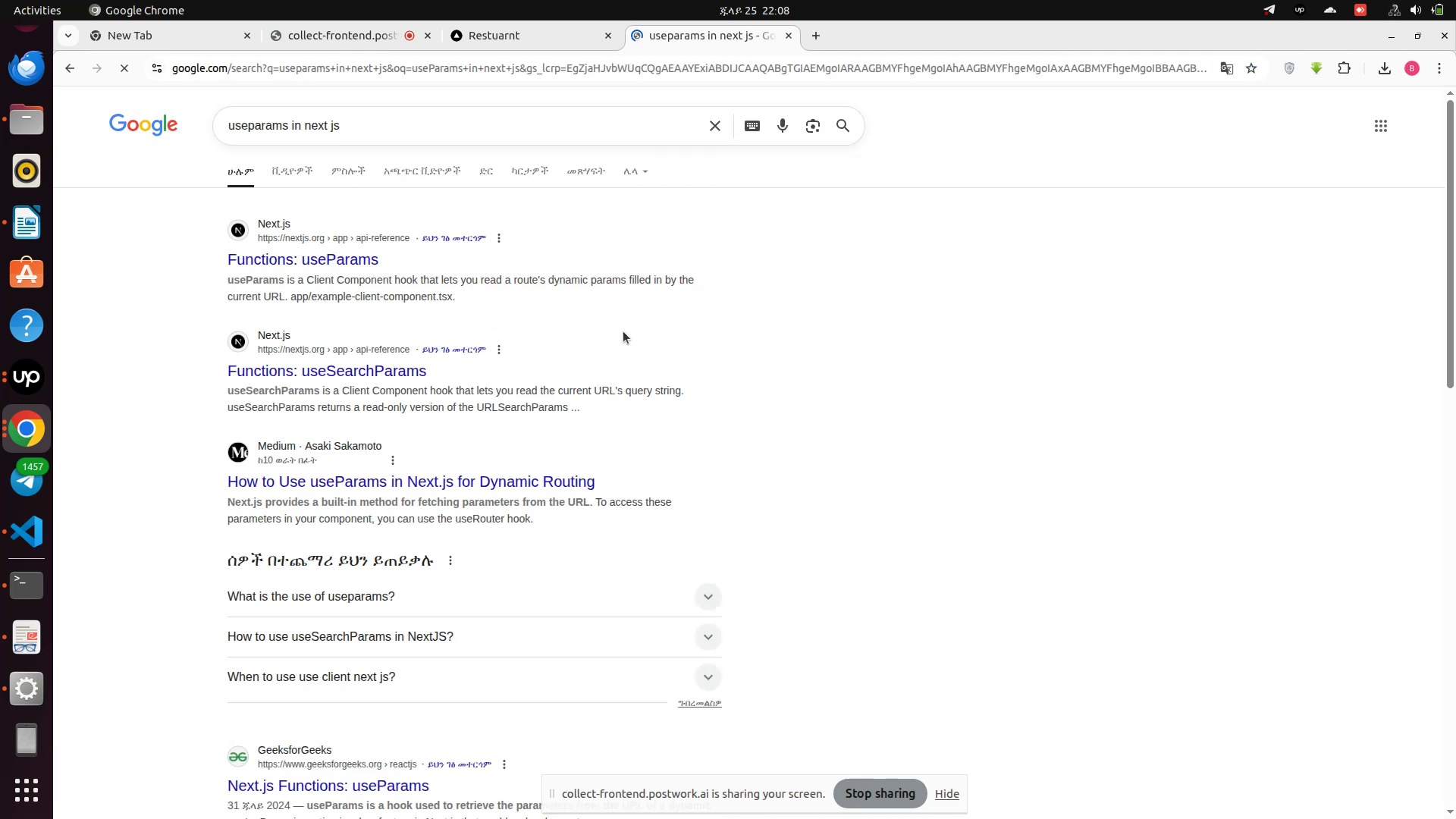 
left_click([281, 260])
 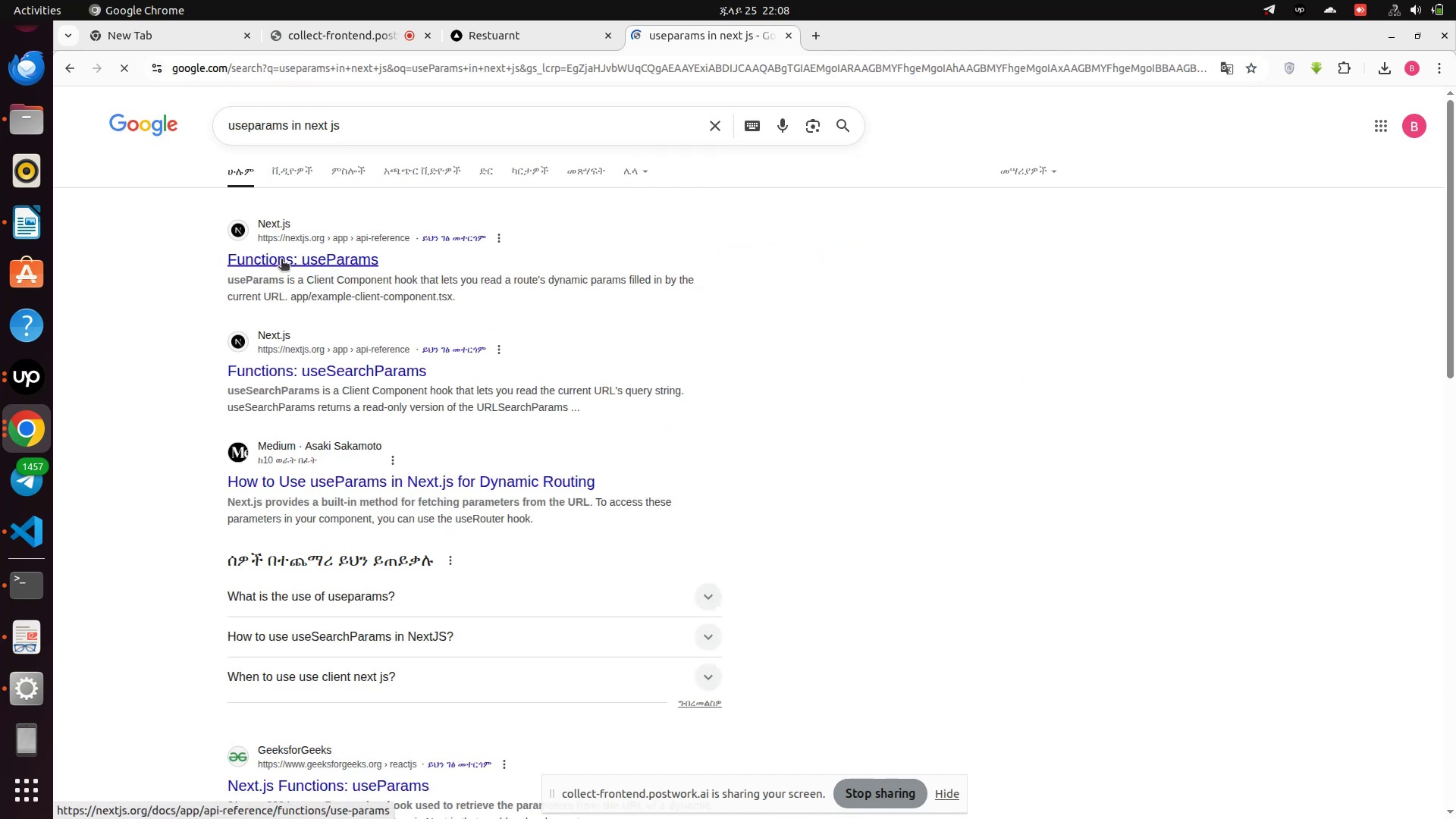 
left_click([281, 260])
 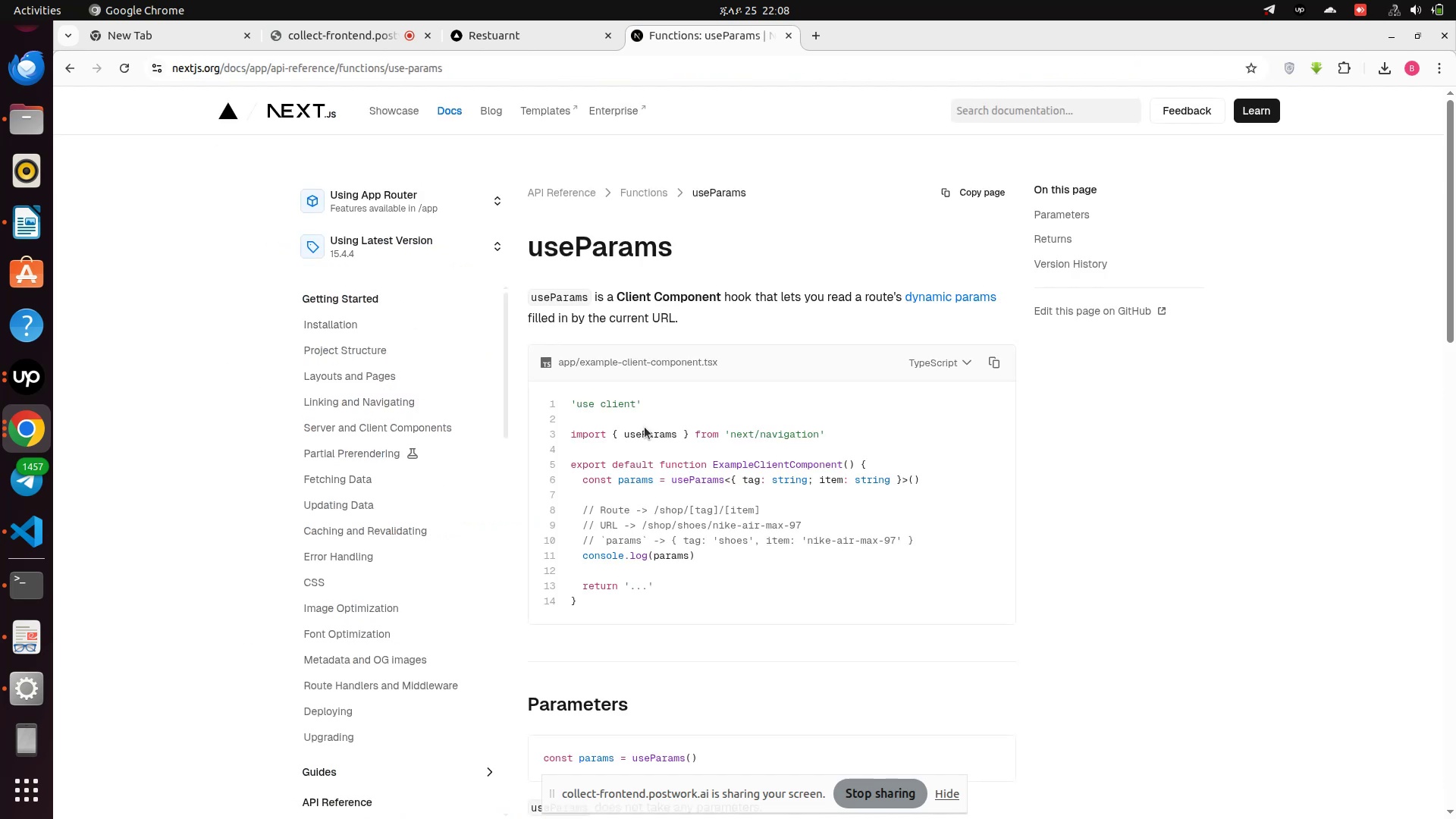 
wait(8.92)
 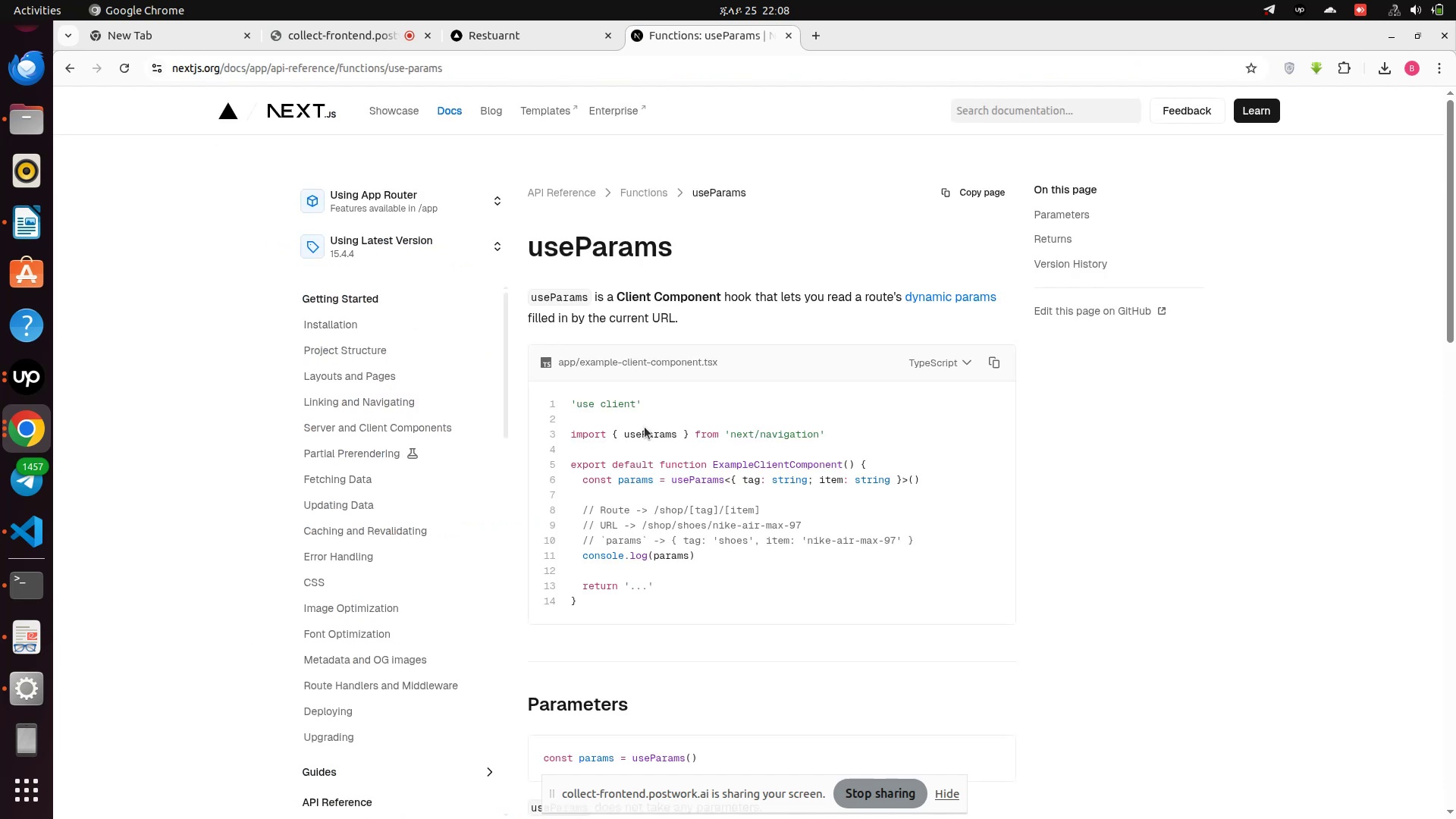 
scroll: coordinate [689, 502], scroll_direction: down, amount: 5.0
 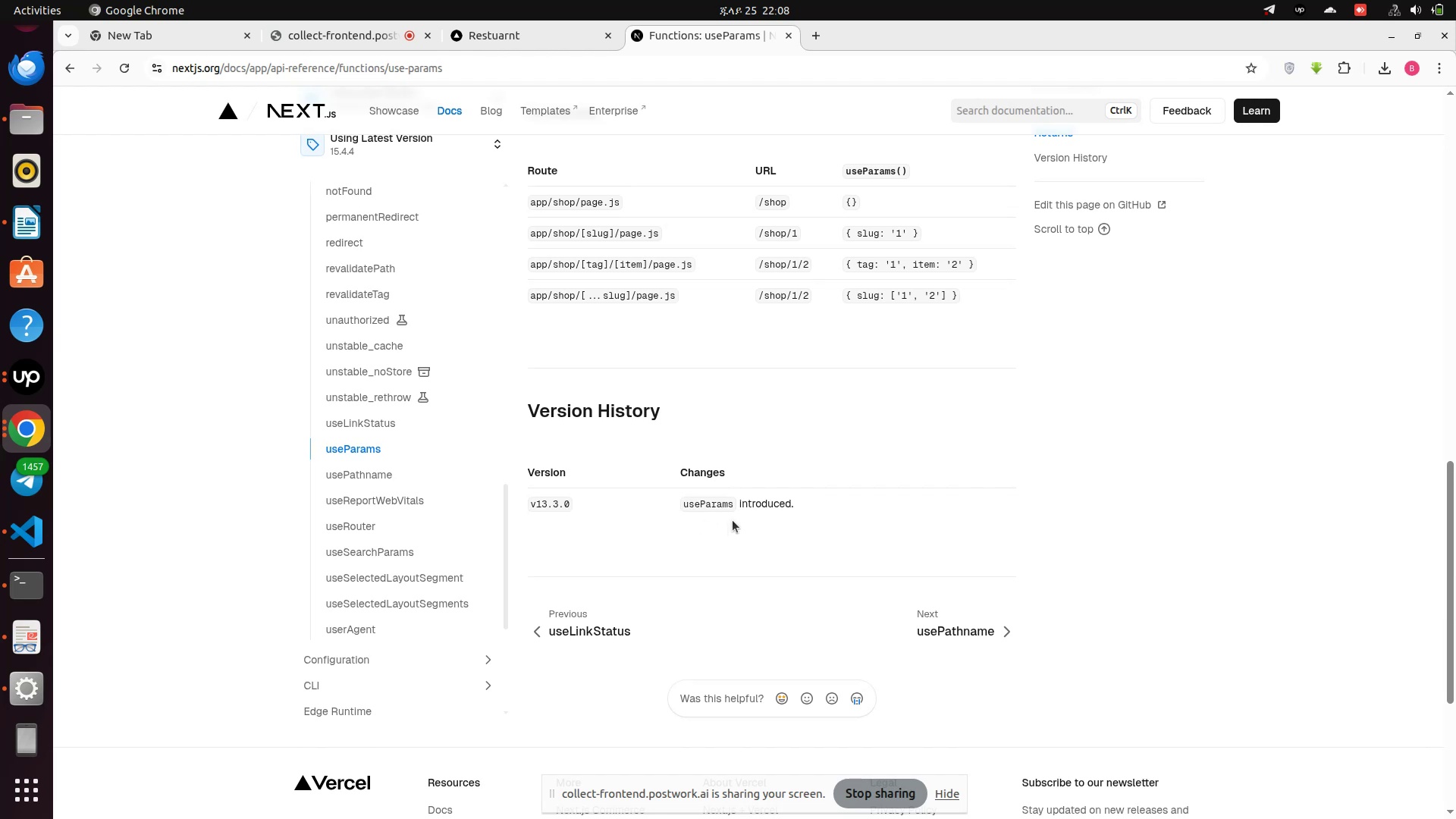 
scroll: coordinate [732, 519], scroll_direction: up, amount: 2.0
 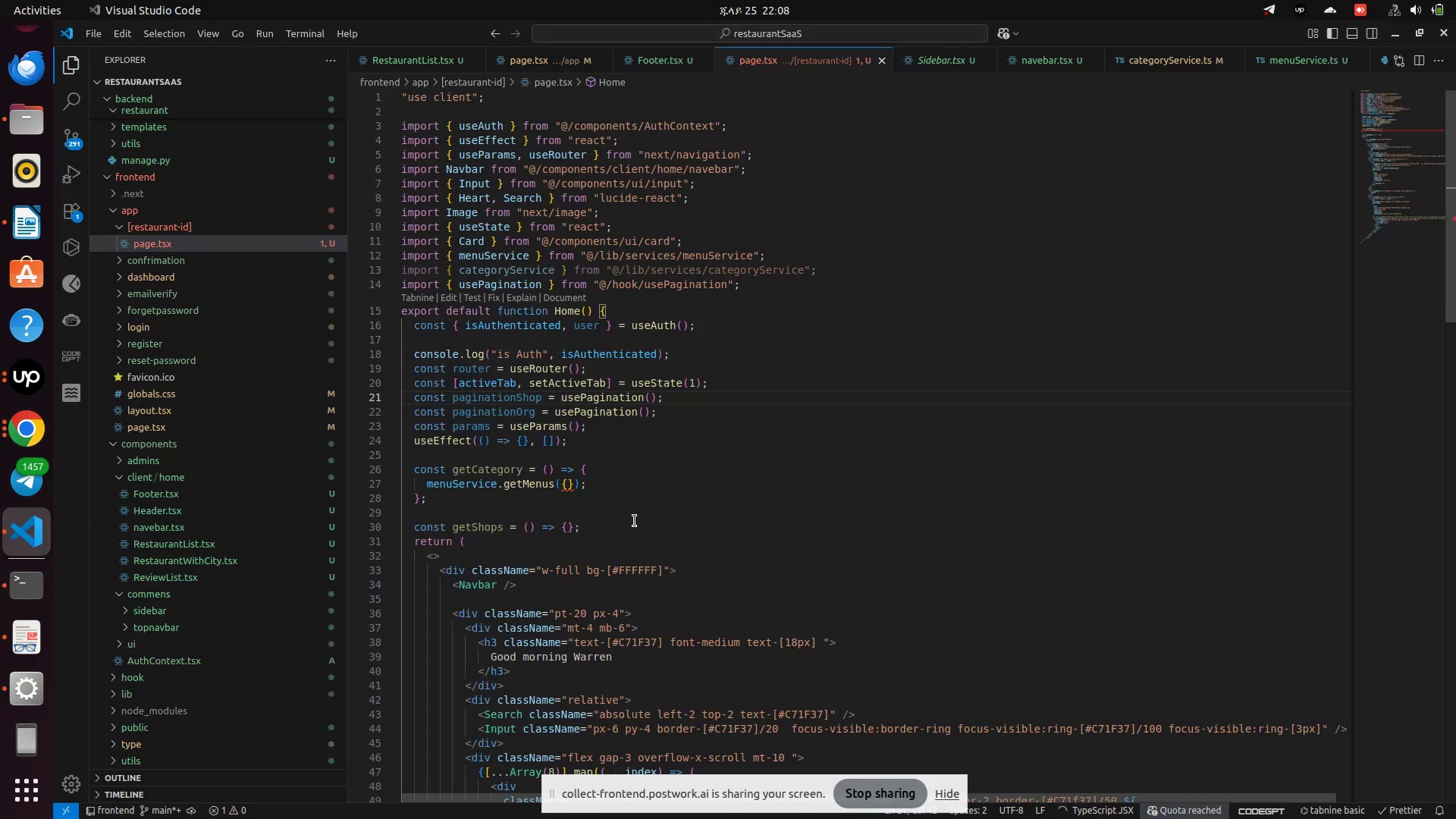 
left_click([601, 490])
 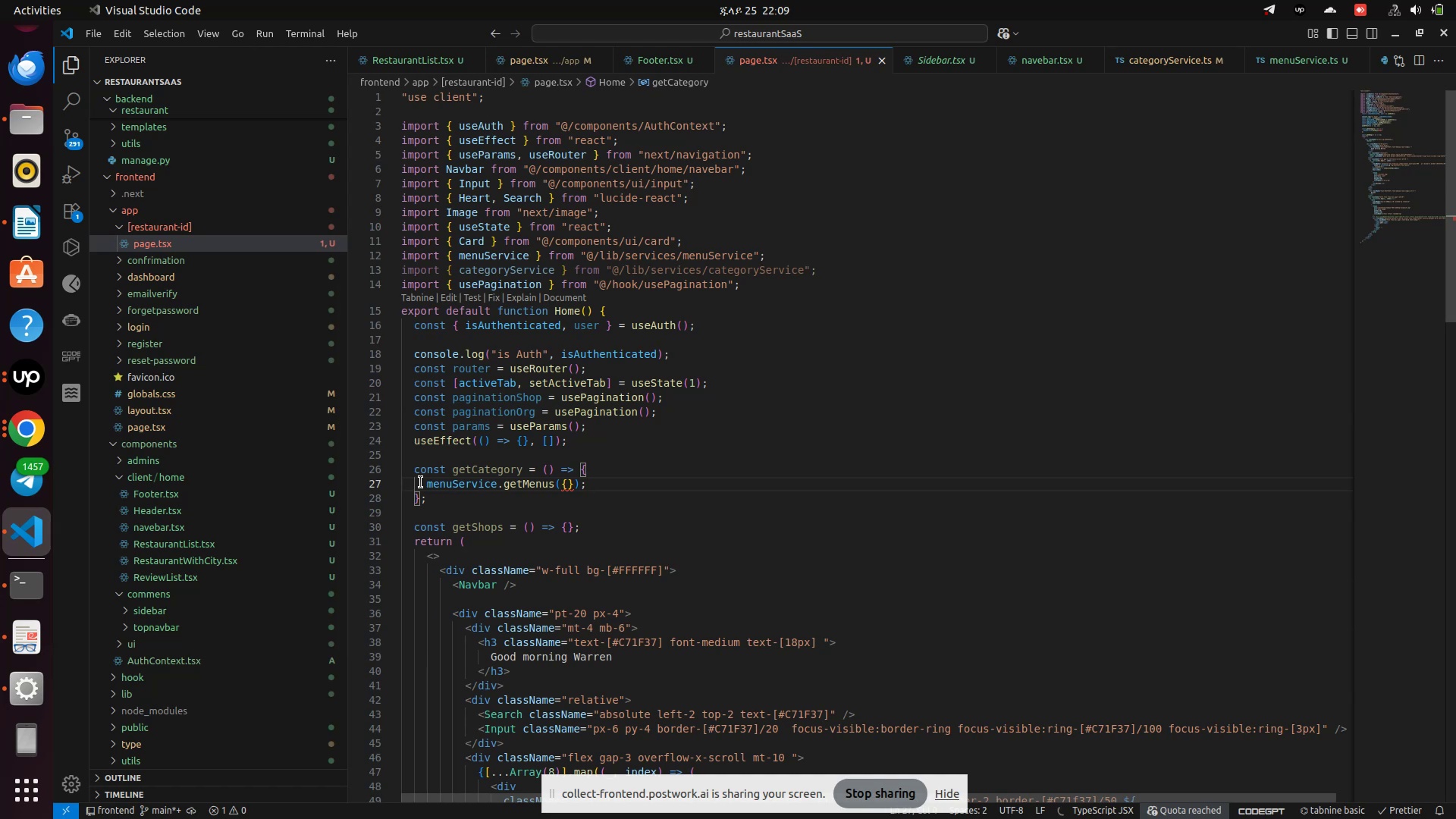 
key(Control+Slash)
 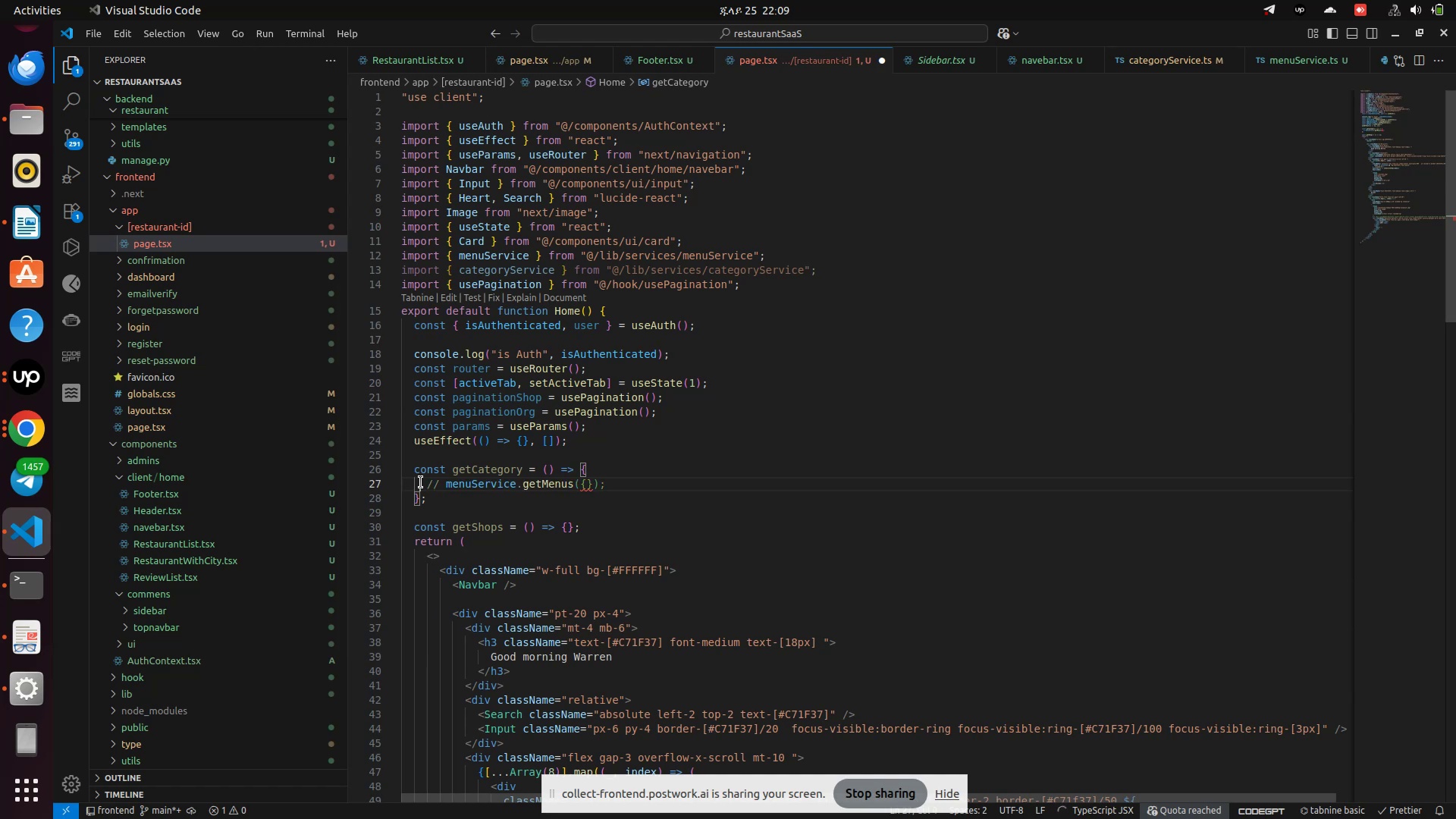 
key(Control+S)
 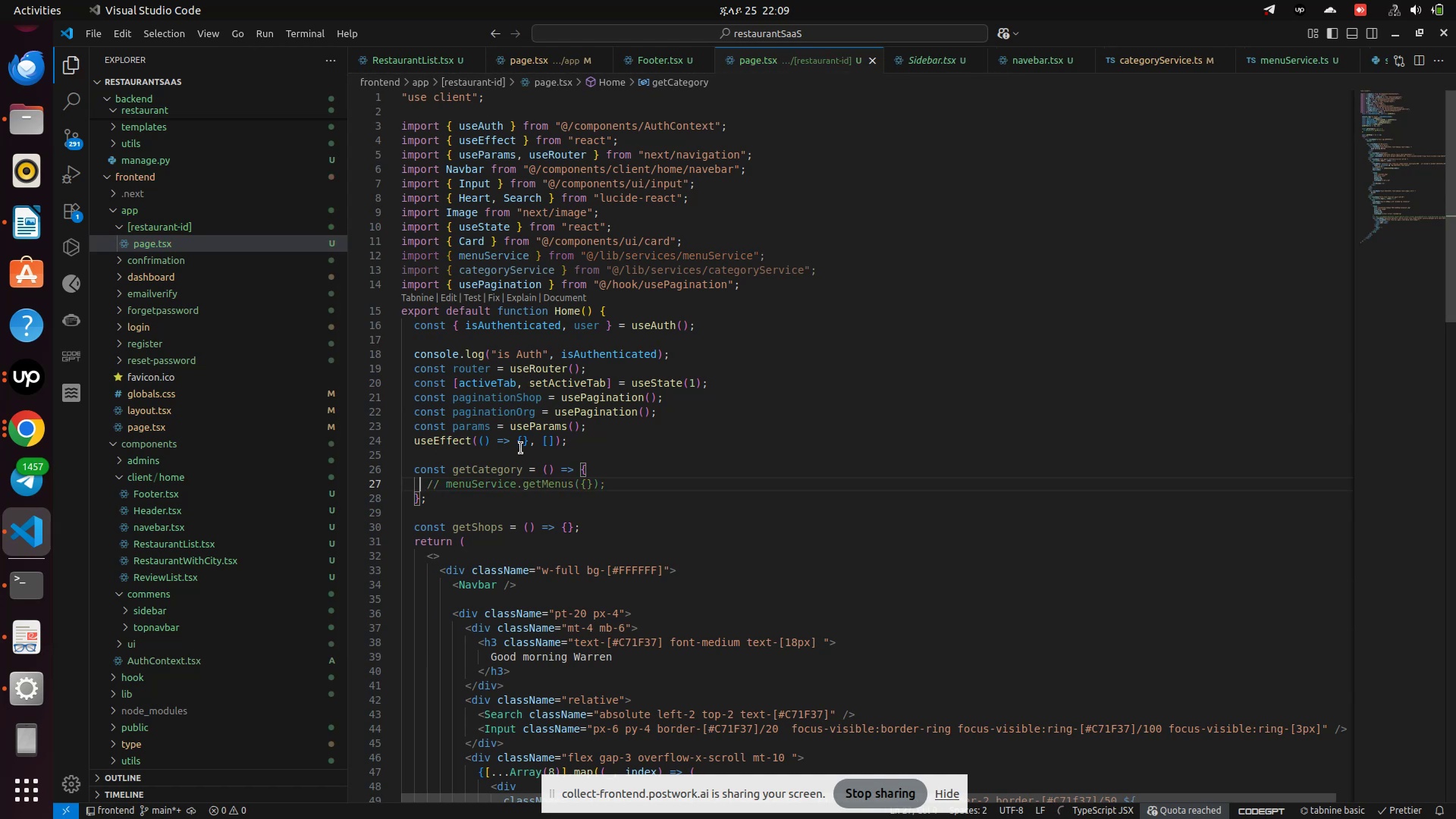 
left_click([528, 445])
 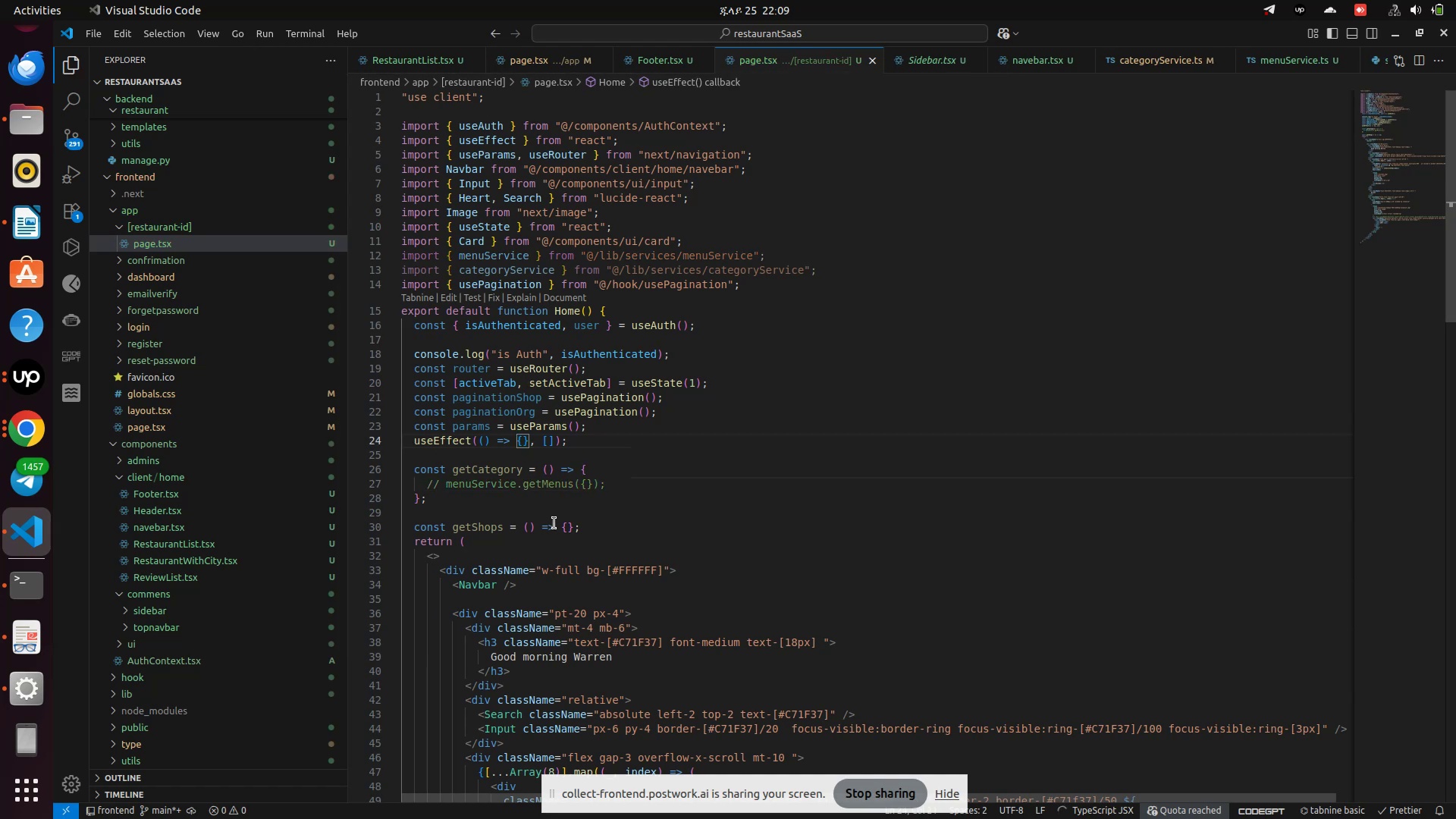 
key(ArrowLeft)
 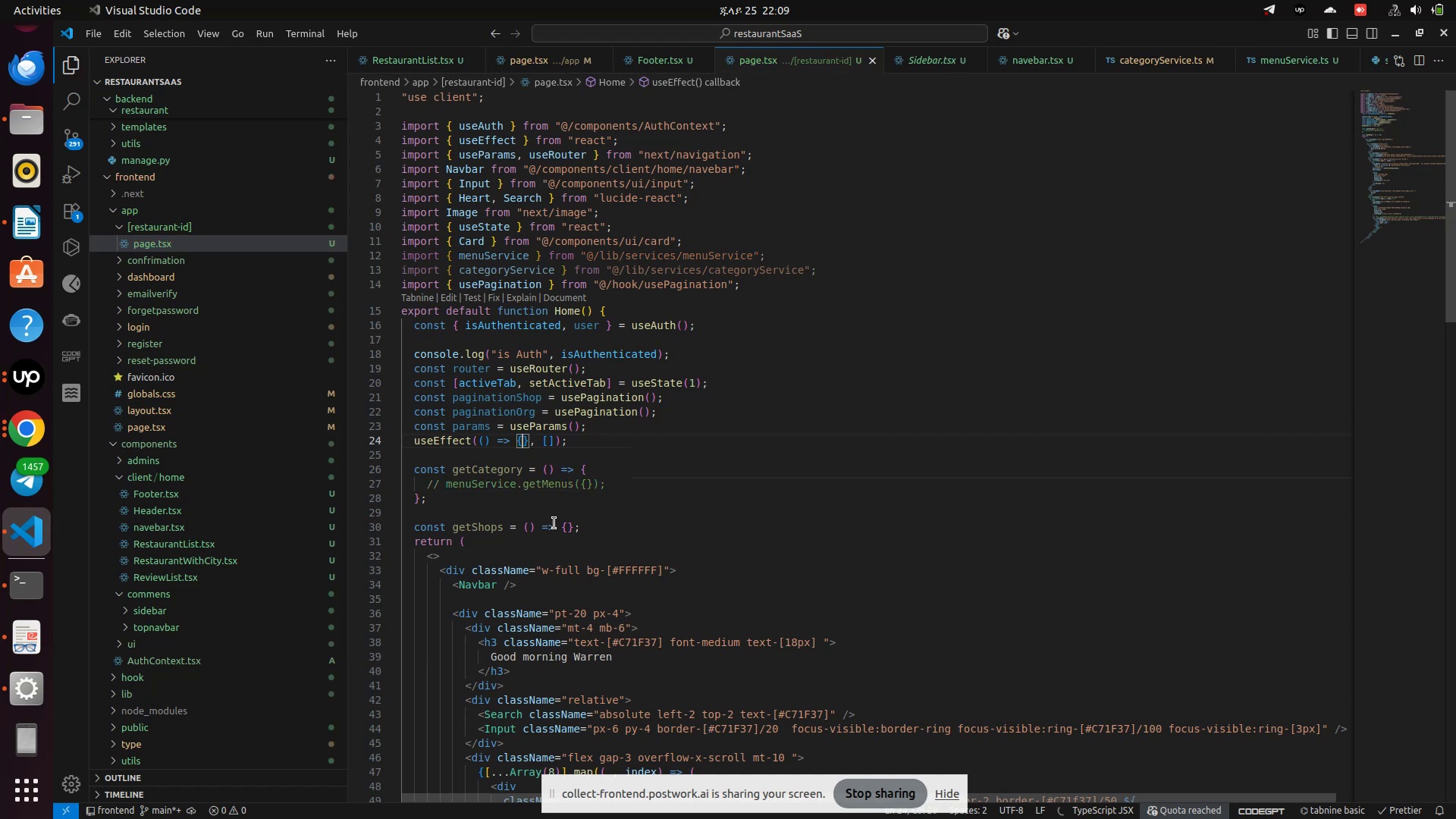 
key(Enter)
 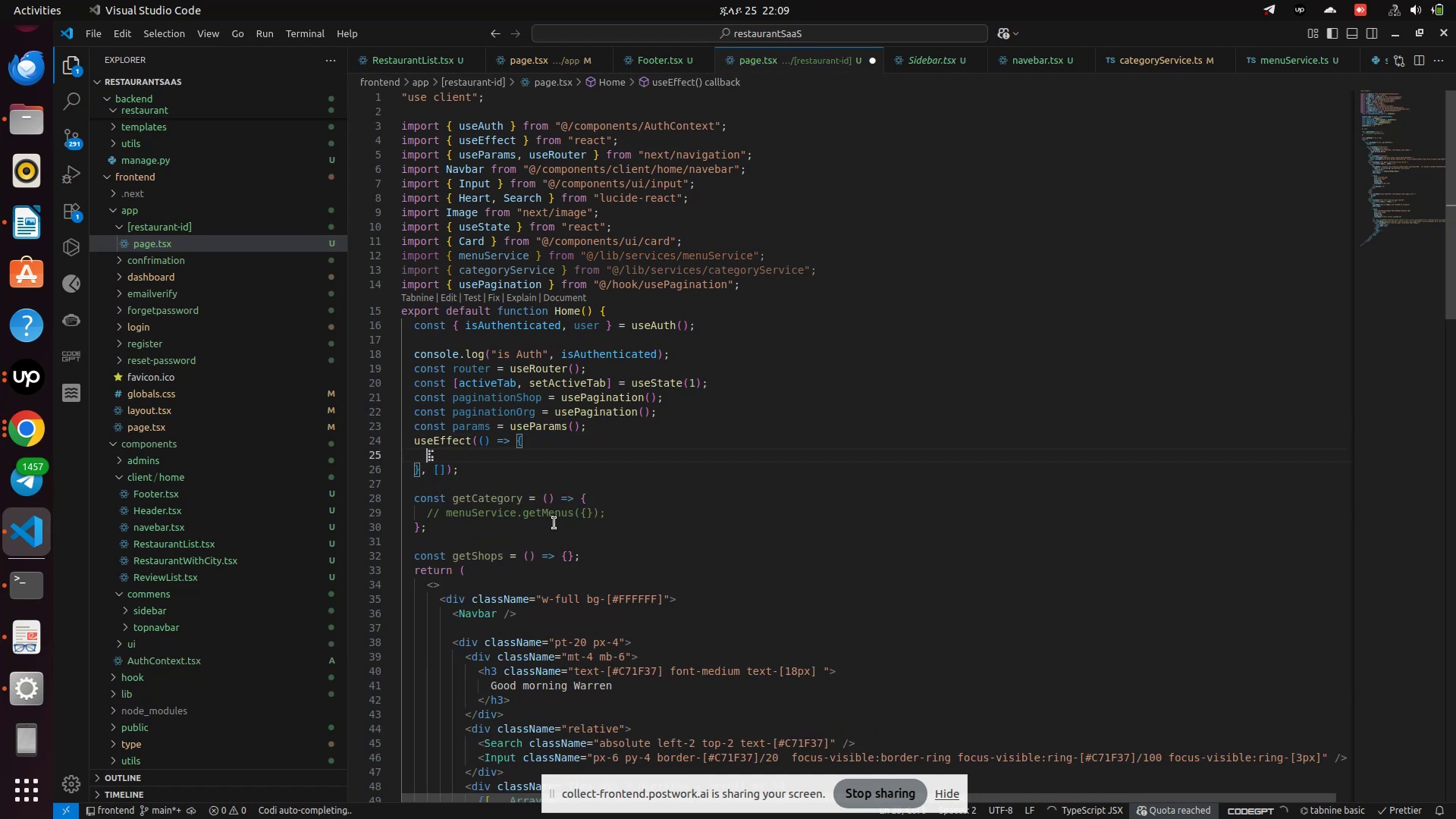 
key(Shift+ShiftRight)
 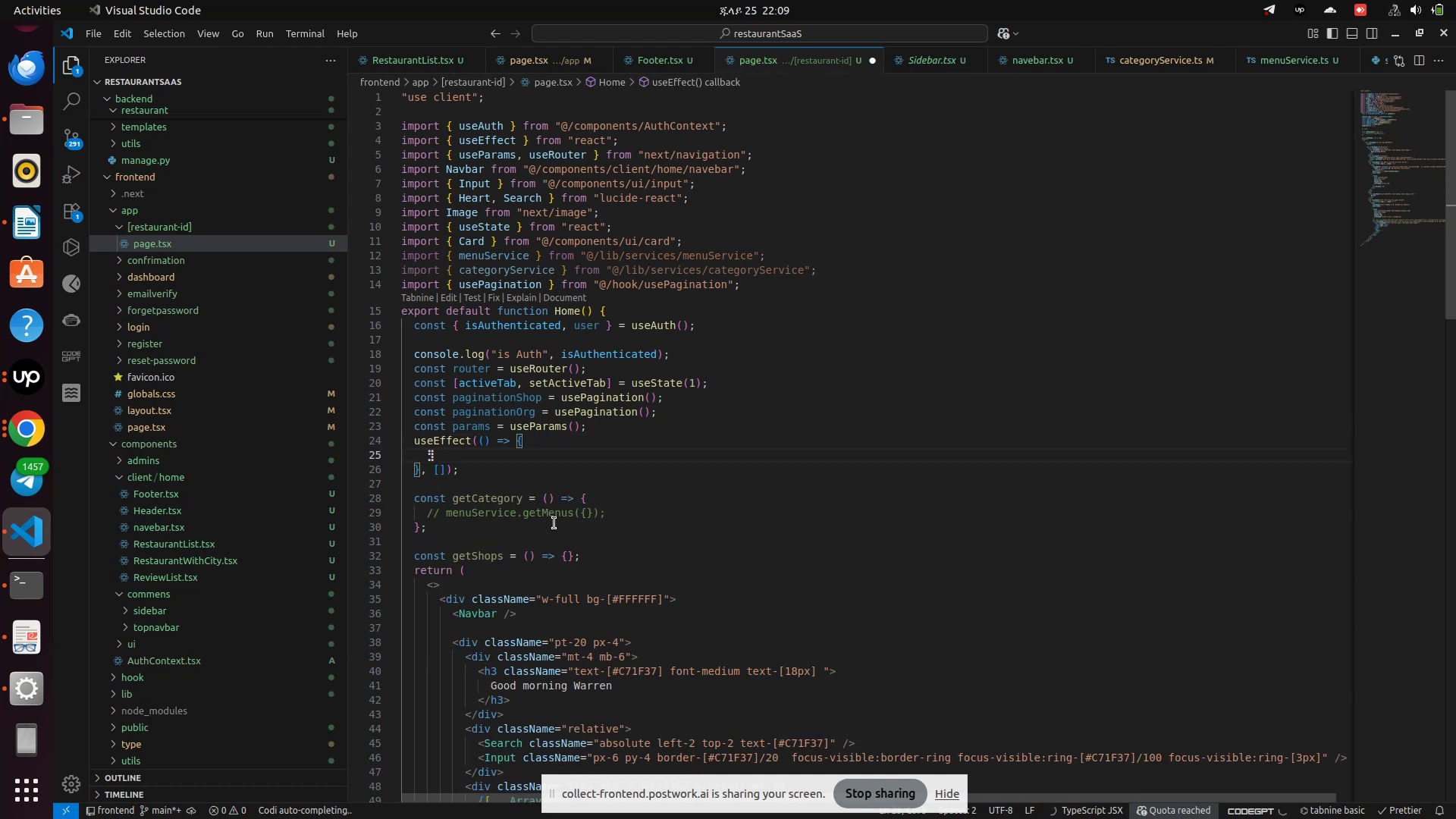 
key(Shift+ShiftRight)
 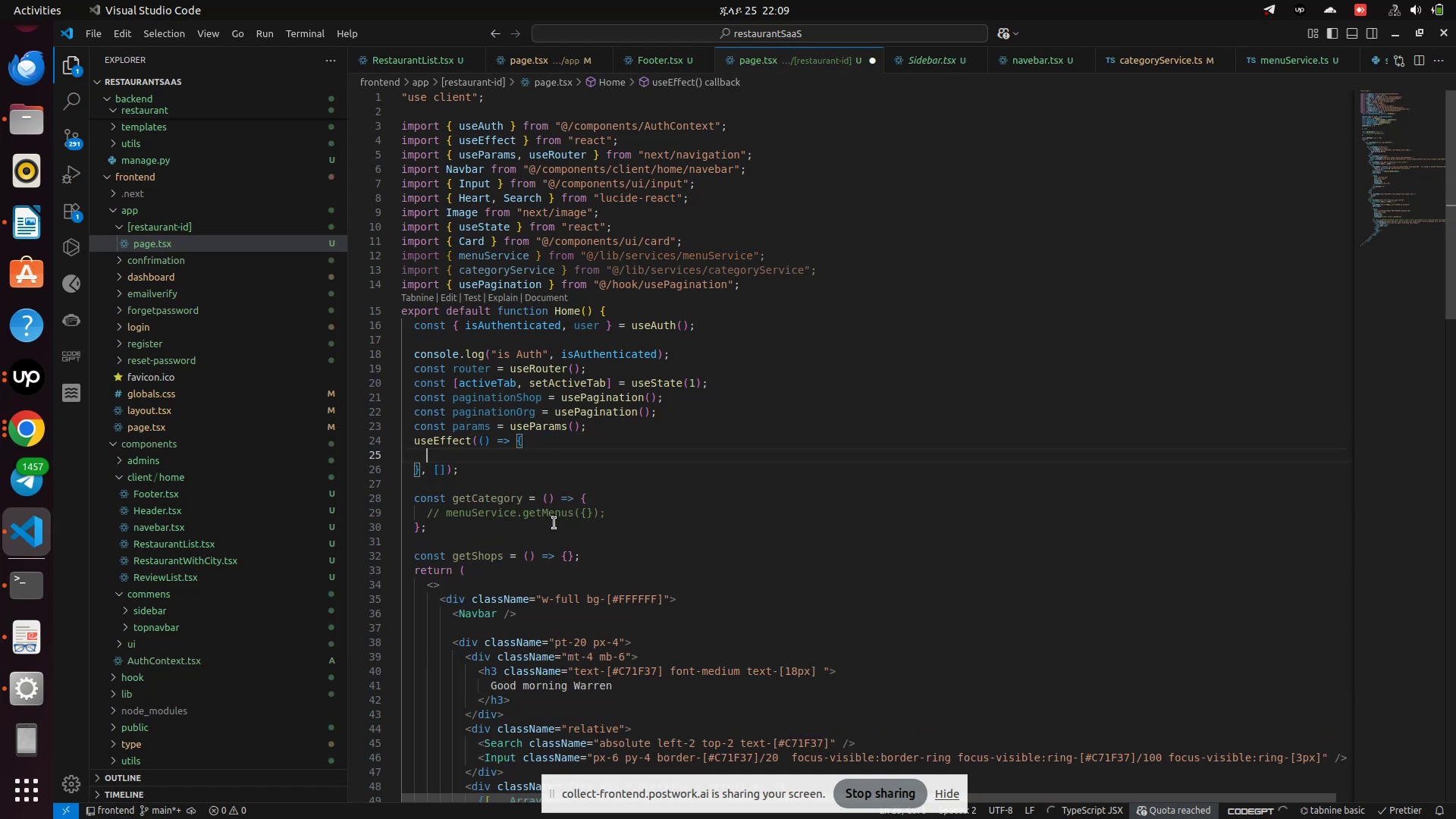 
key(Enter)
 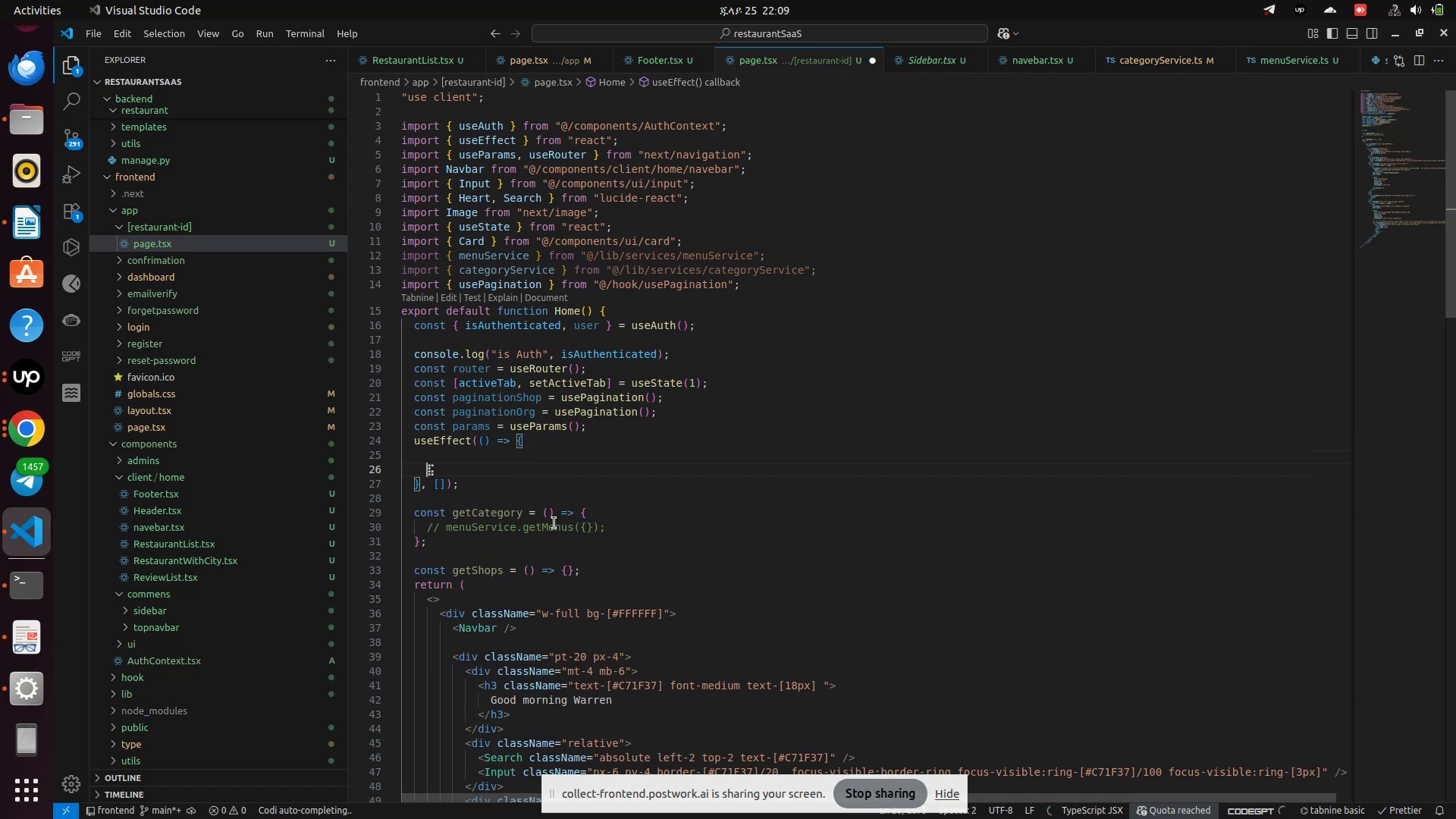 
key(ArrowUp)
 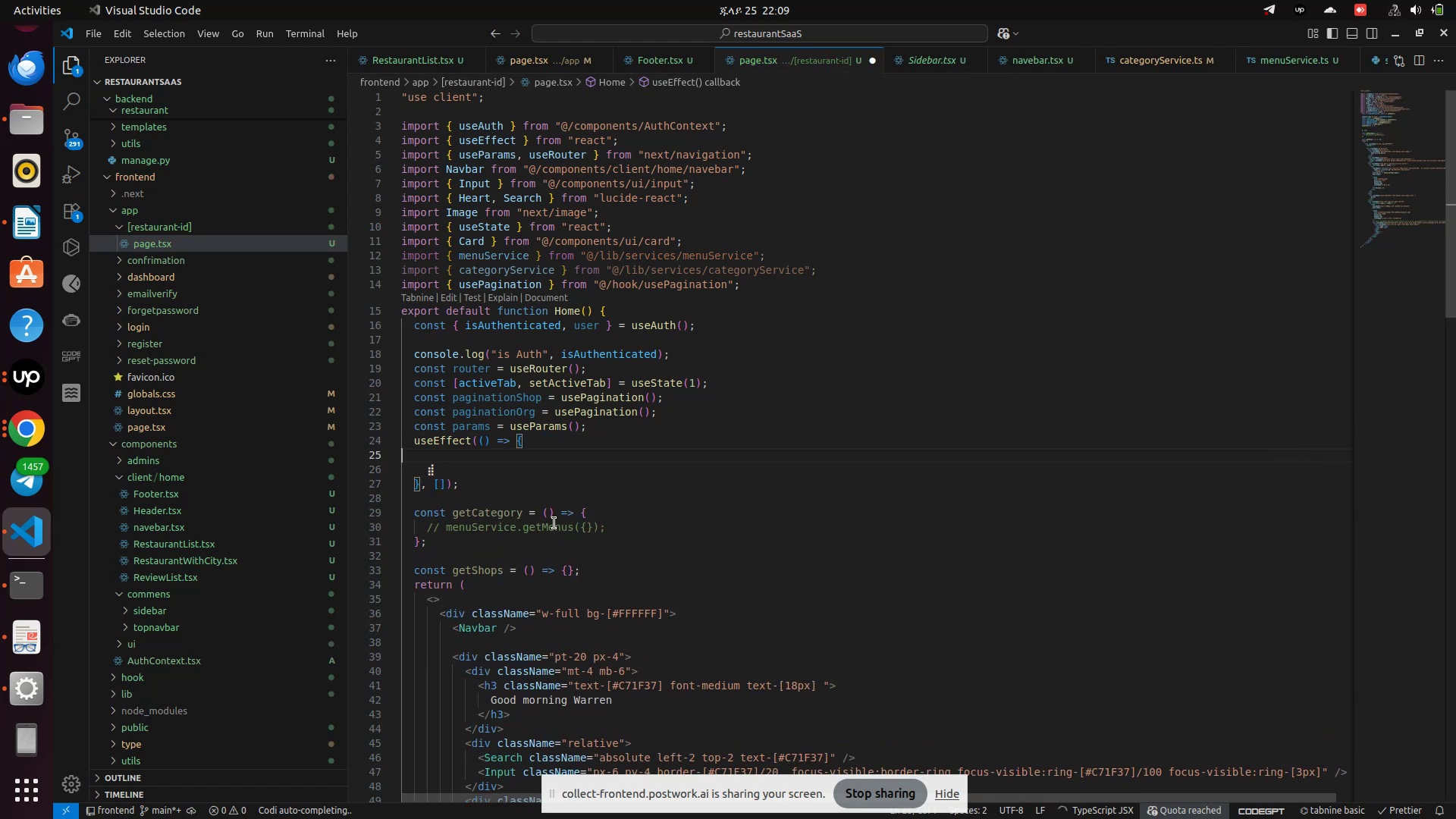 
key(Enter)
 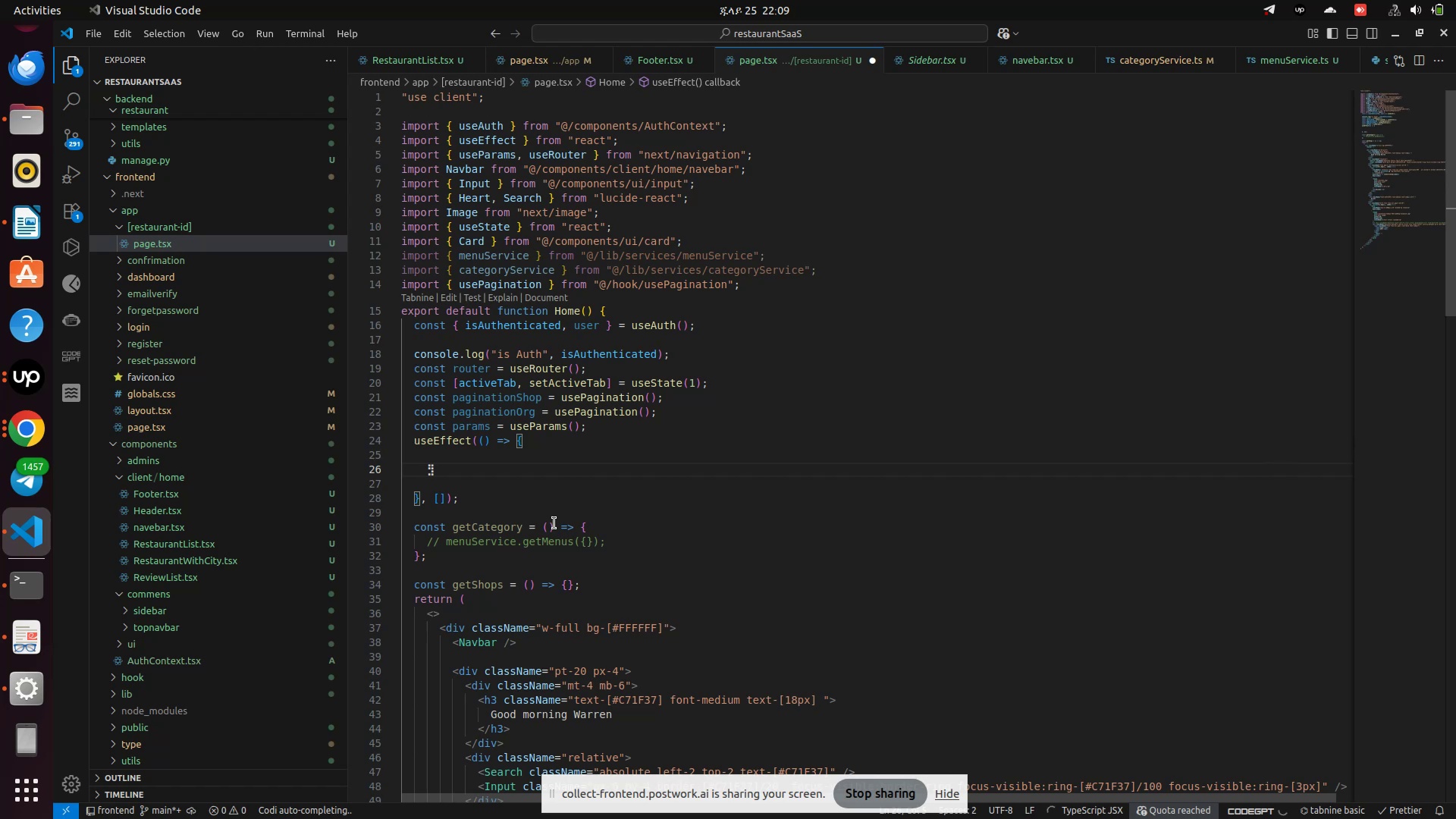 
type(cona)
key(Backspace)
key(Backspace)
key(Backspace)
key(Backspace)
type(console)
 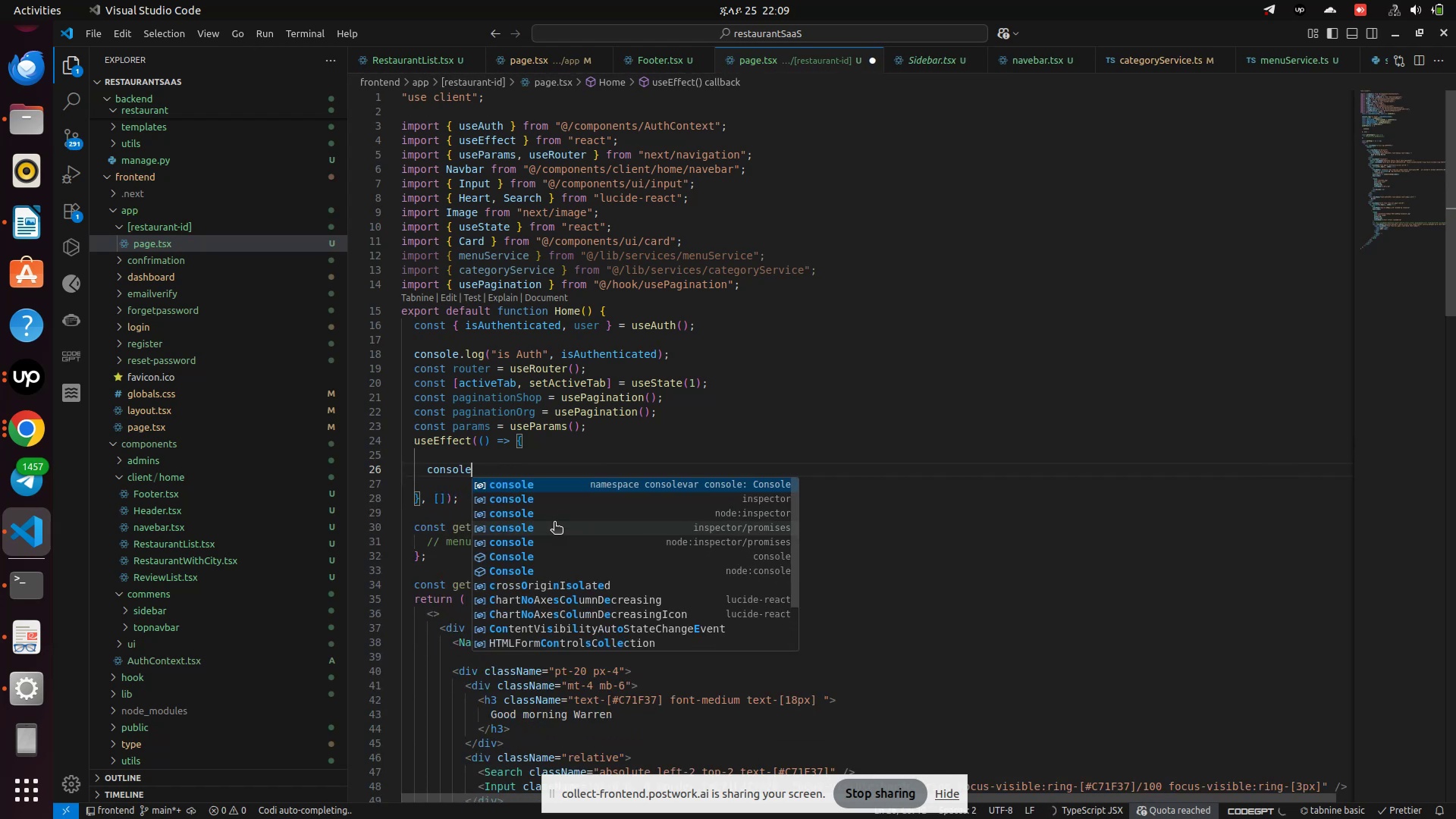 
key(Enter)
 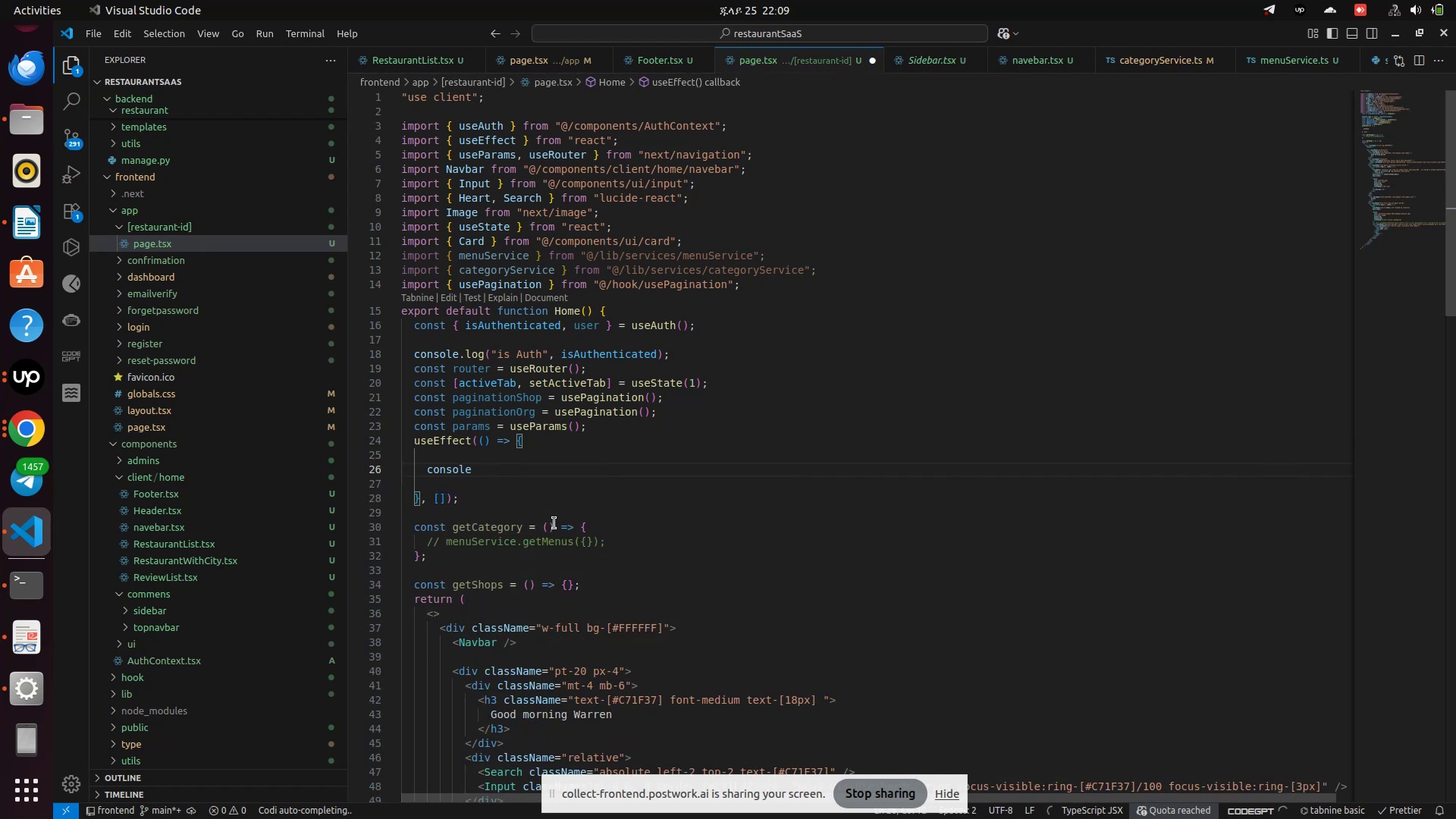 
type(.log(para)
 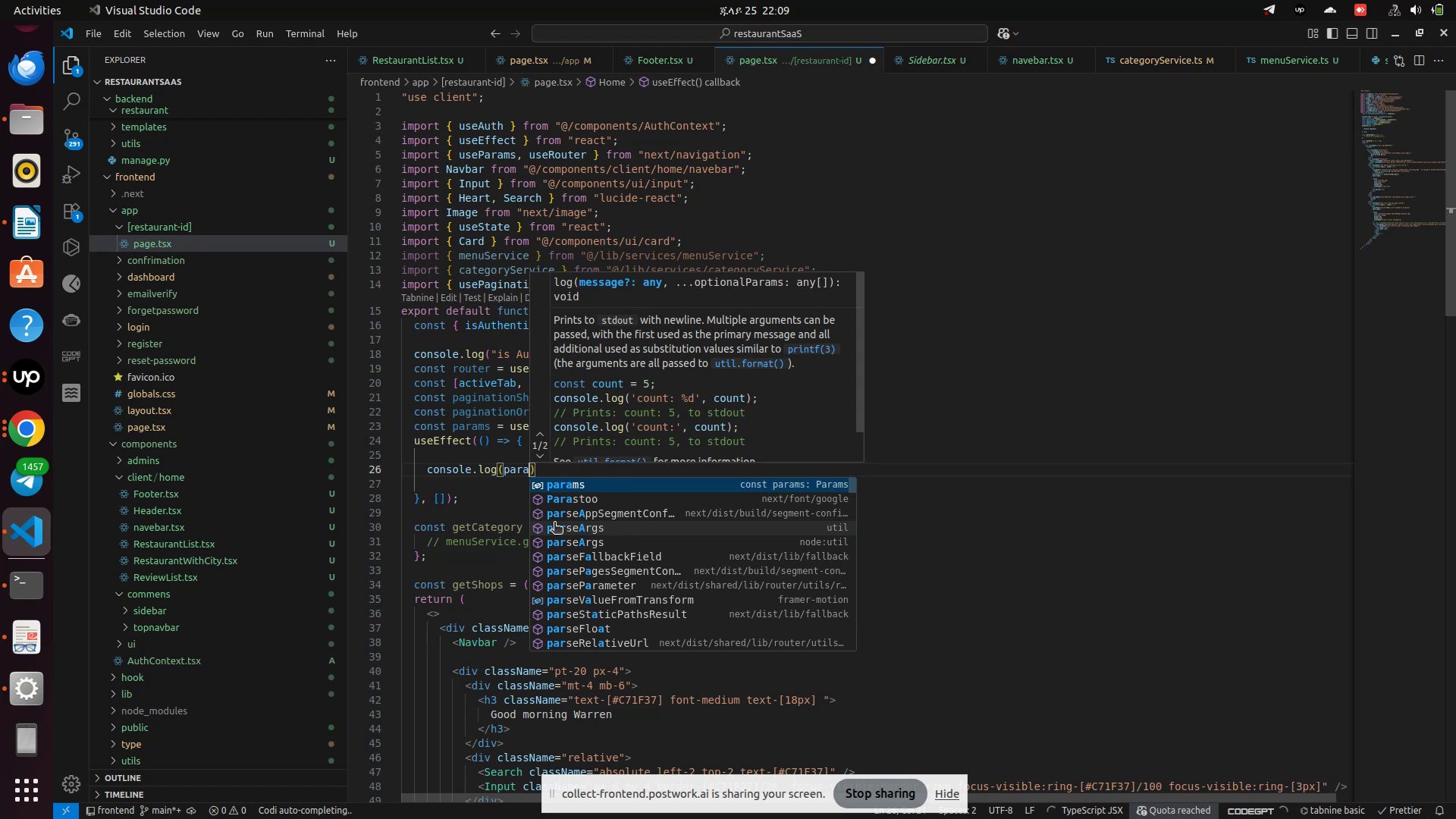 
key(Enter)
 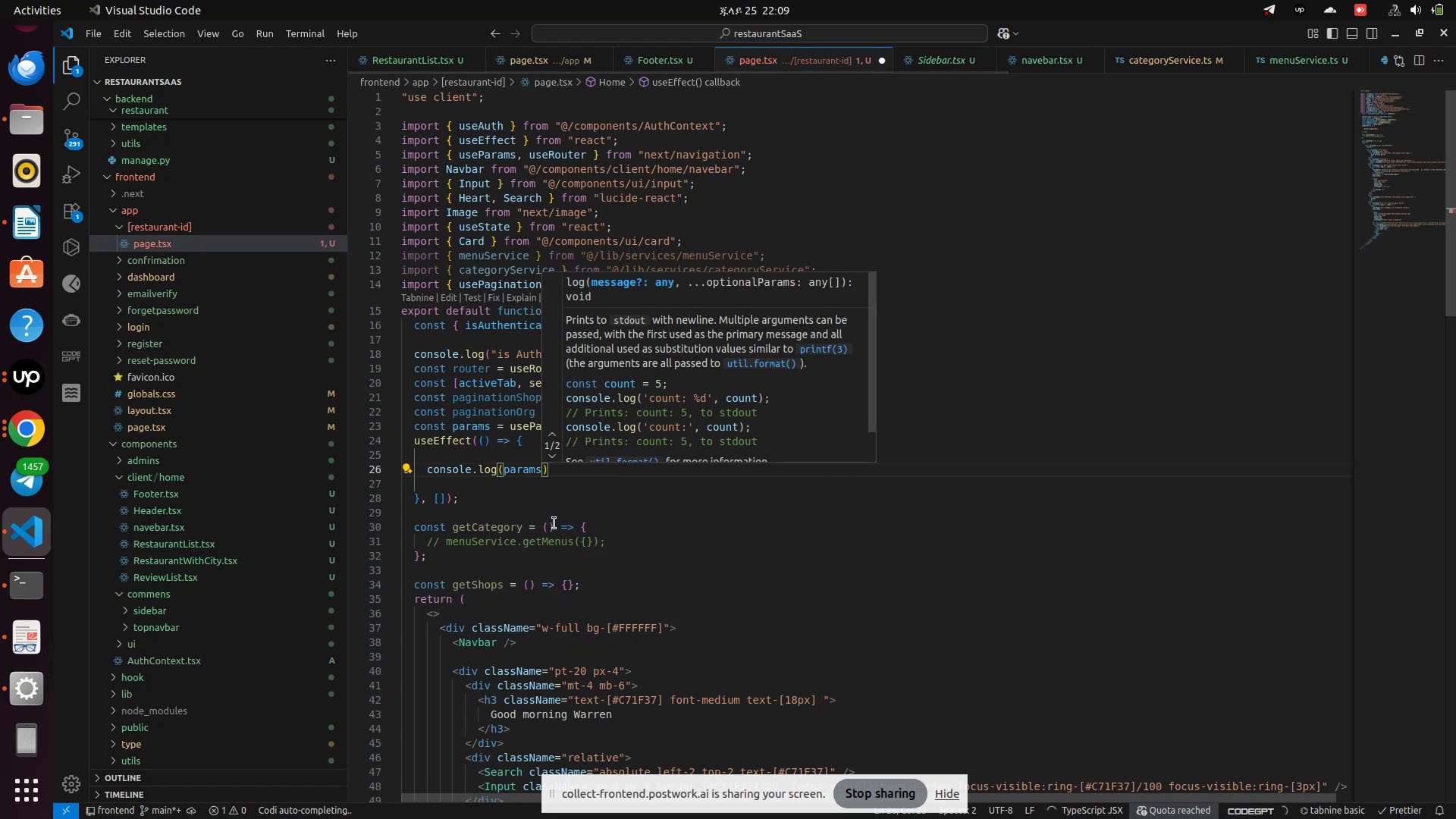 
key(Control+S)
 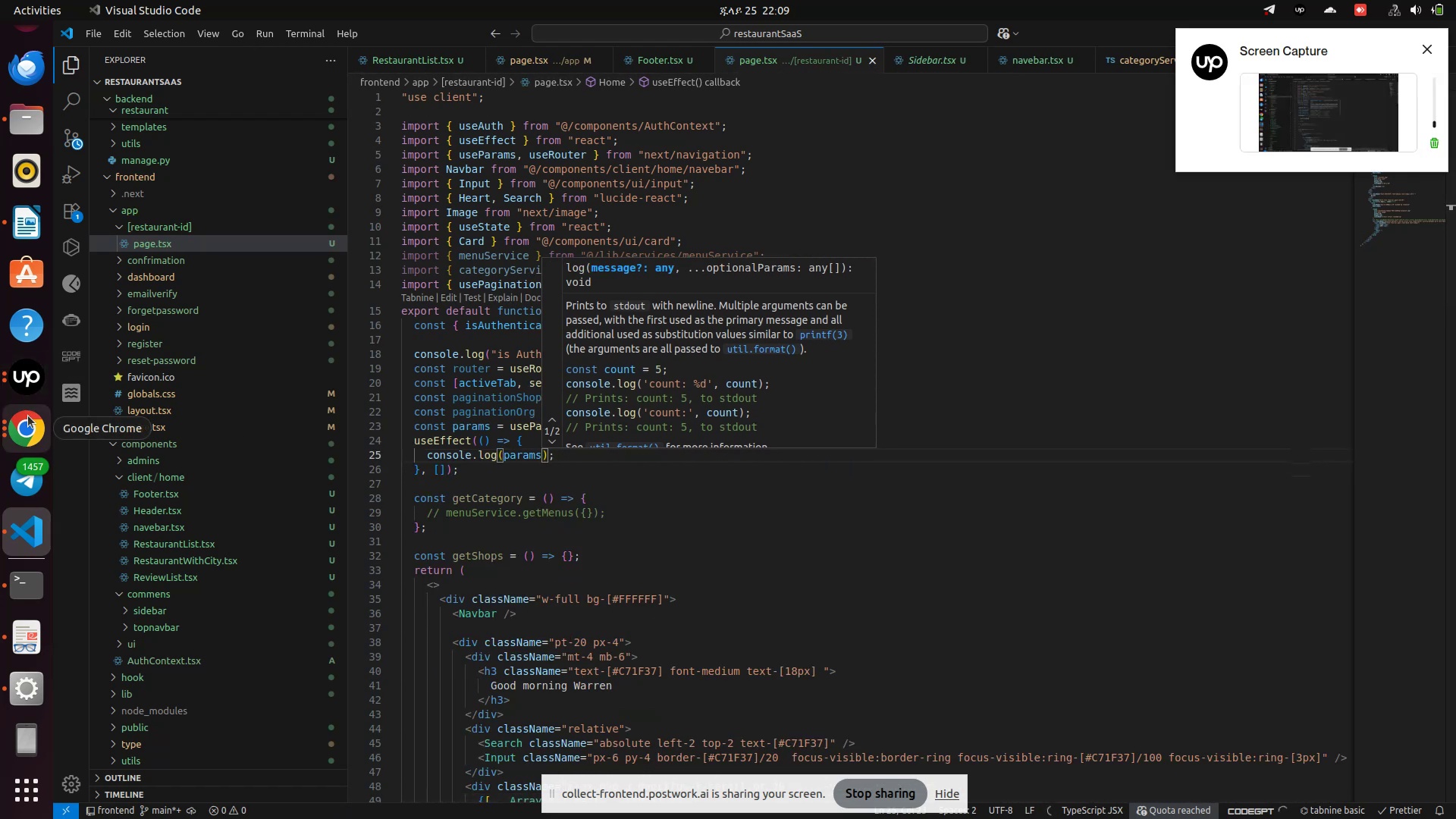 
left_click([30, 431])
 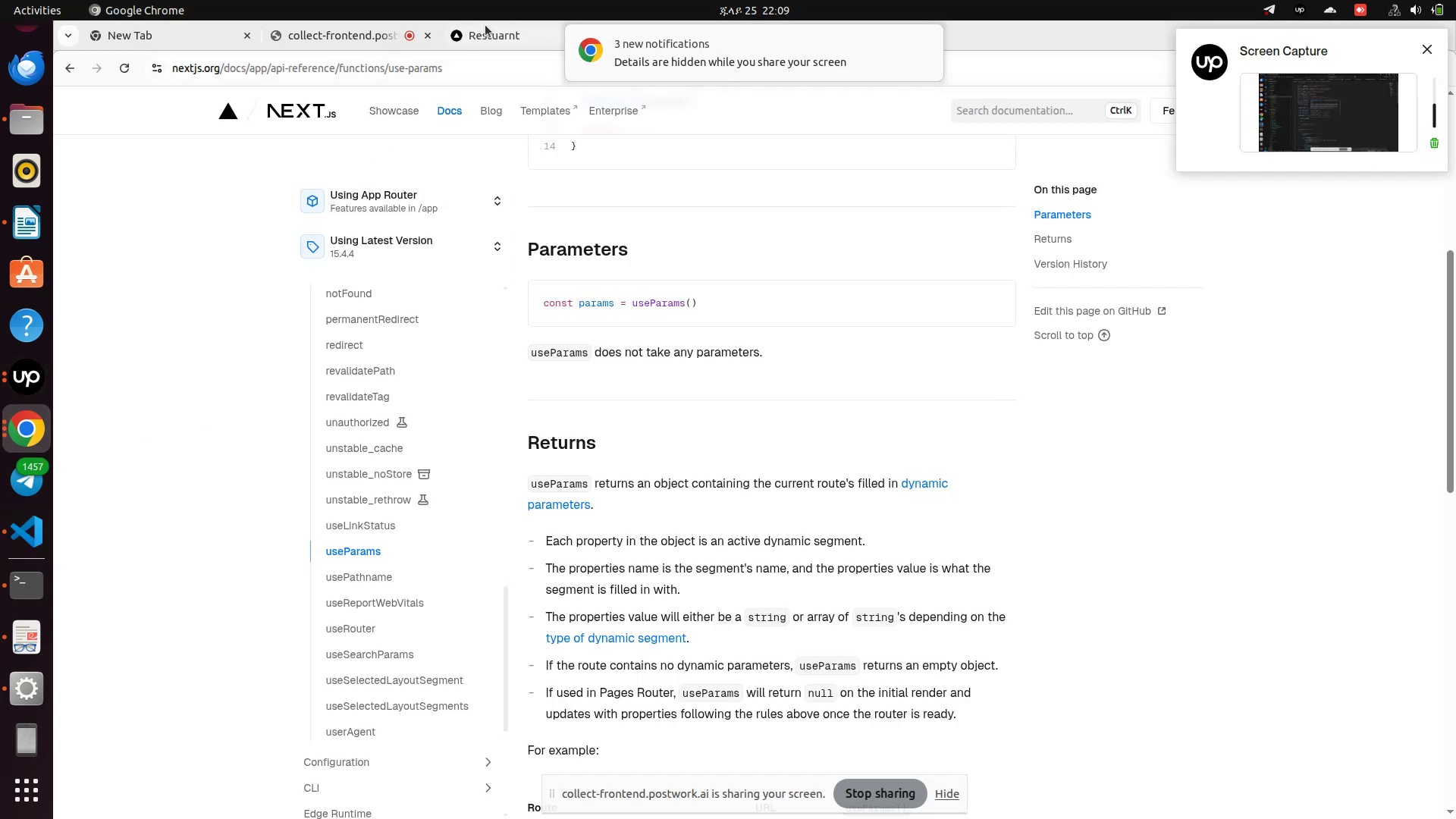 
left_click([491, 25])
 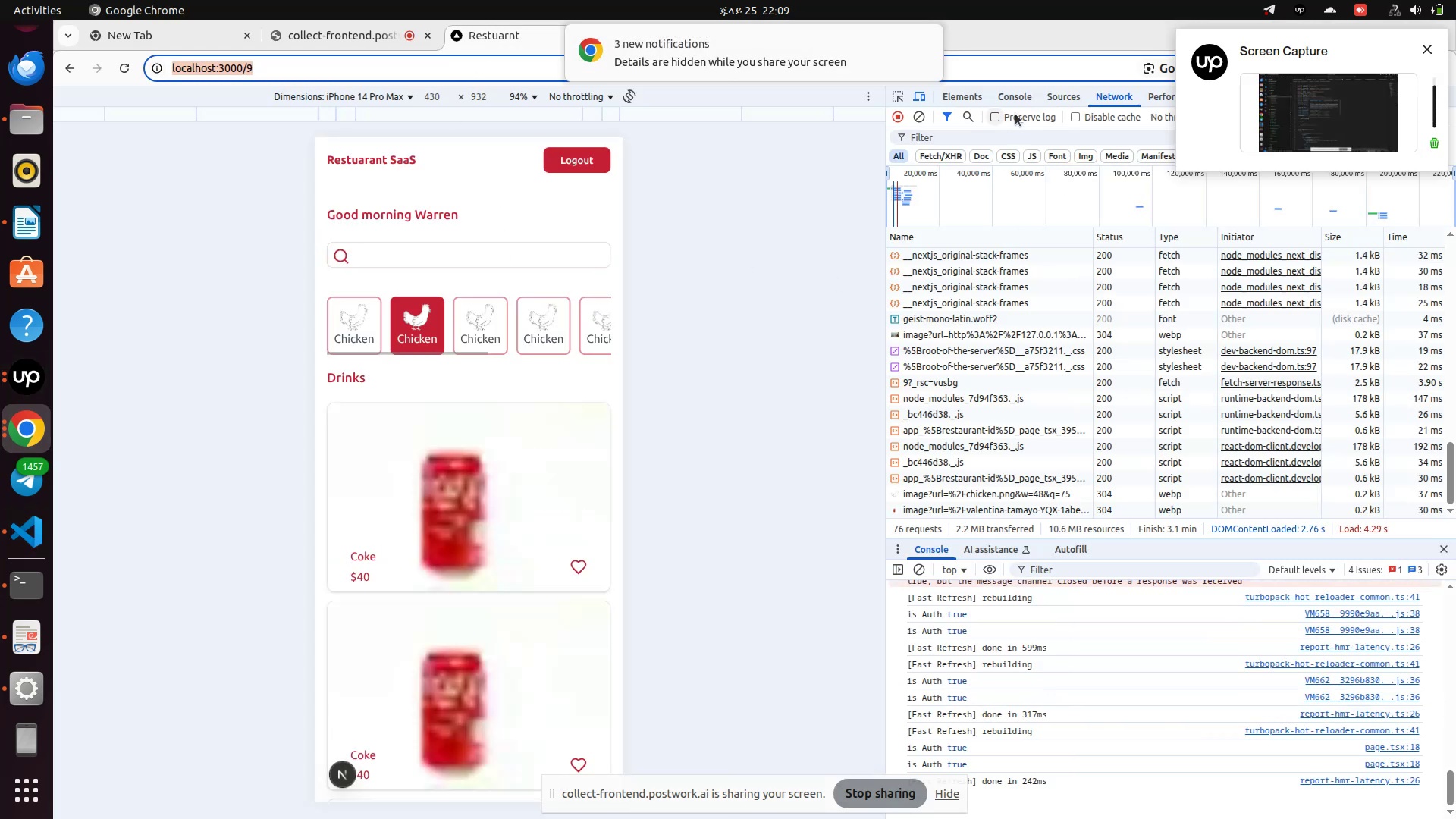 
left_click([1015, 91])
 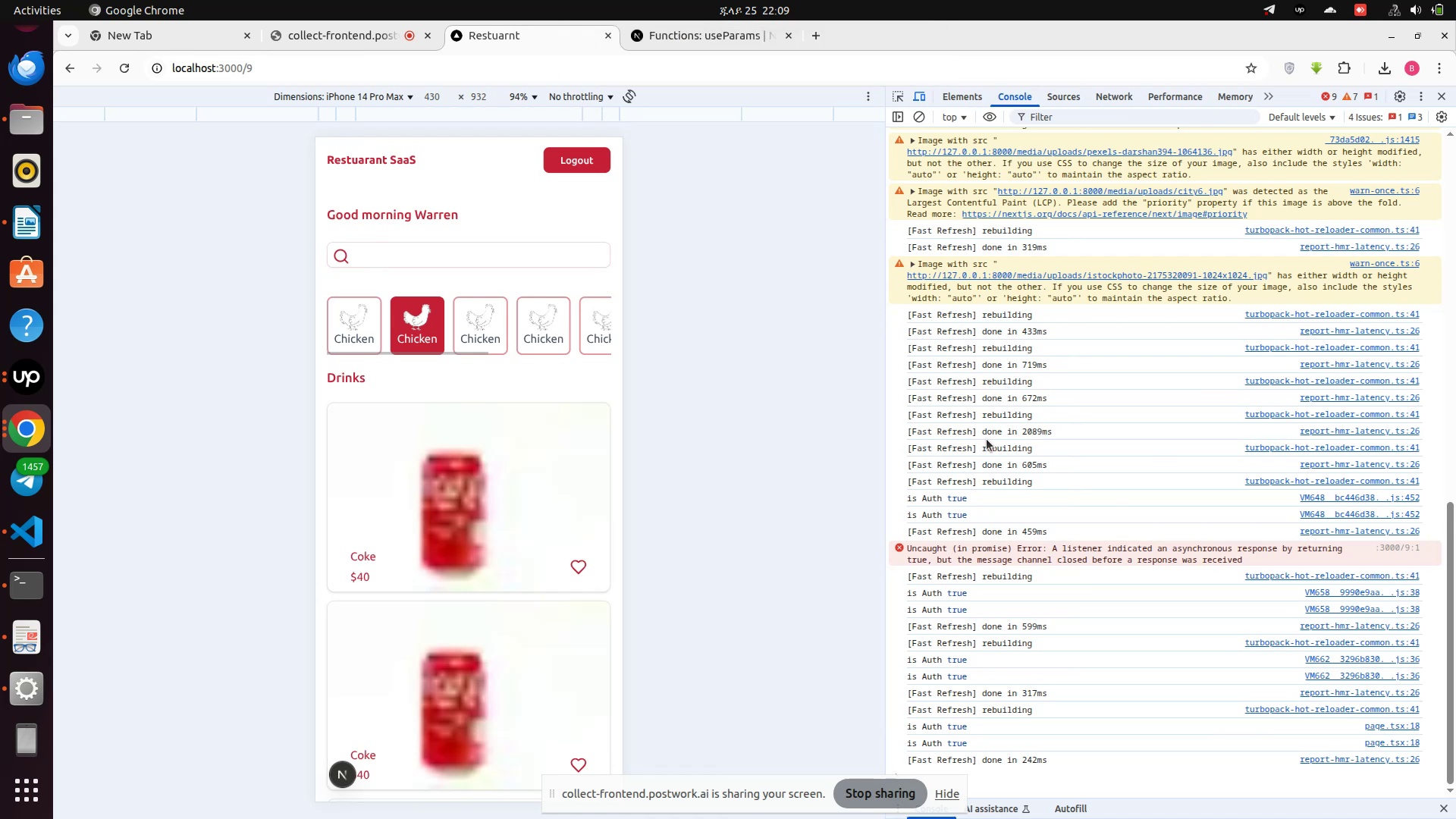 
scroll: coordinate [1083, 682], scroll_direction: down, amount: 2.0
 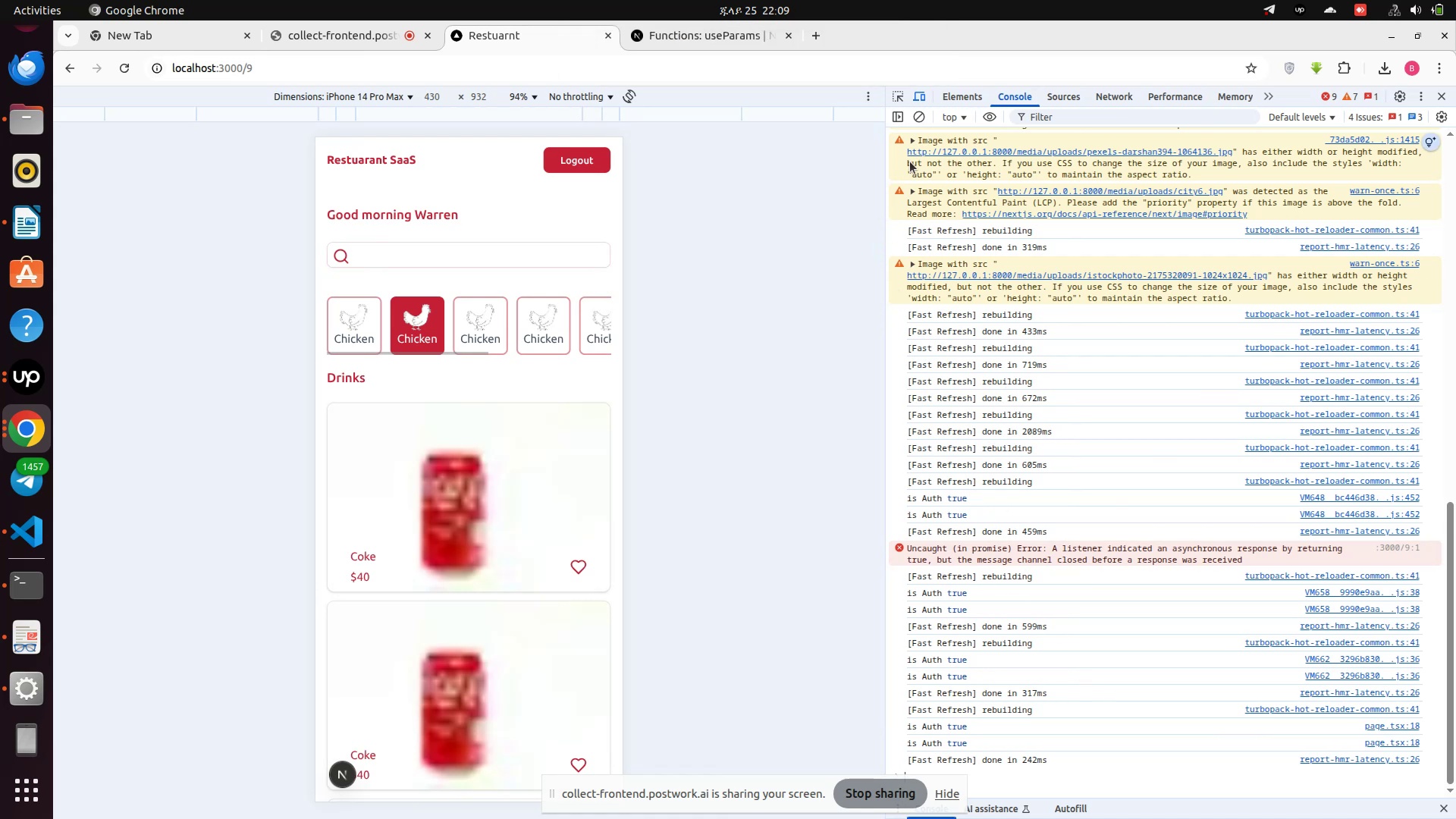 
left_click([920, 117])
 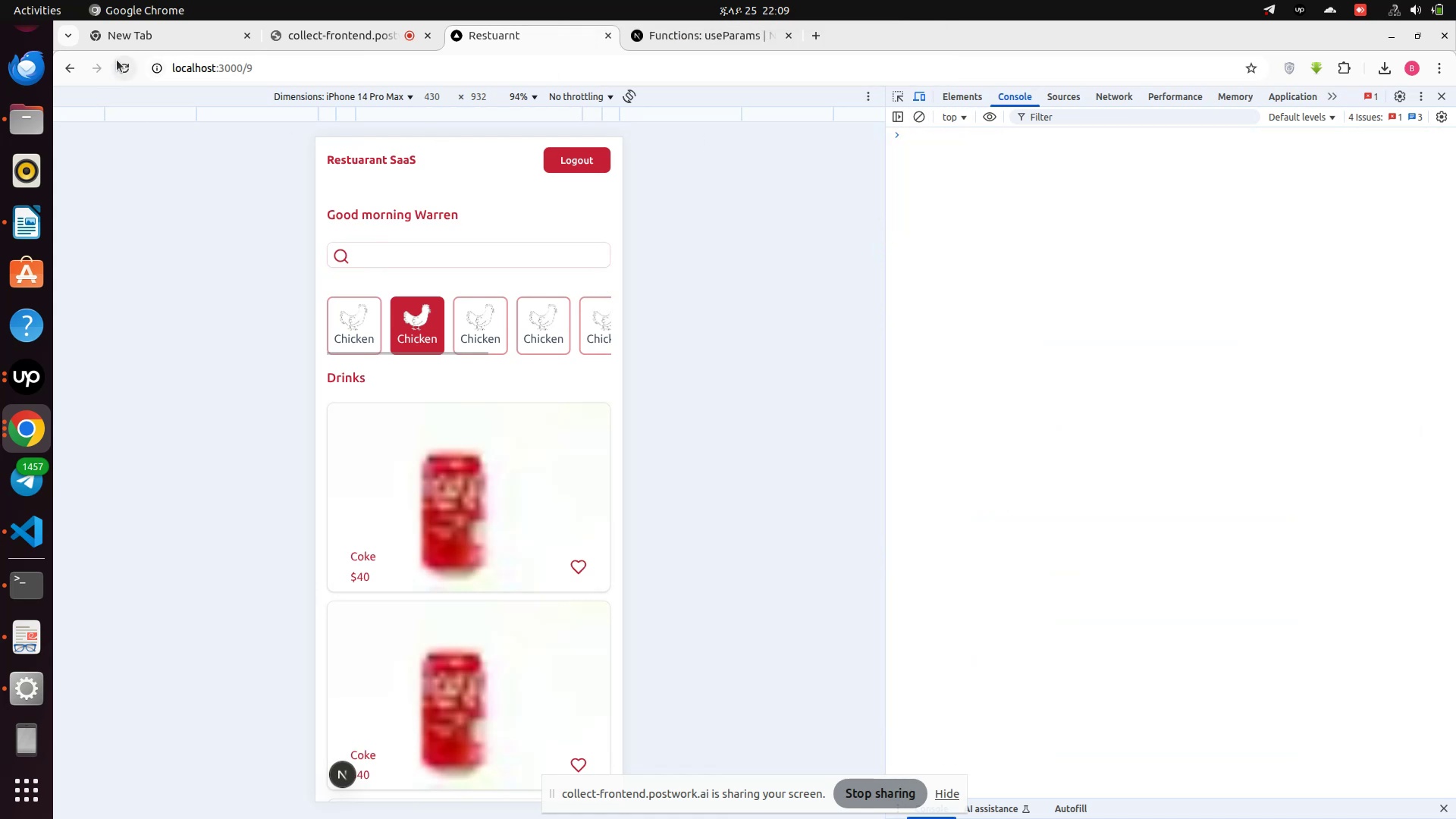 
left_click([117, 60])
 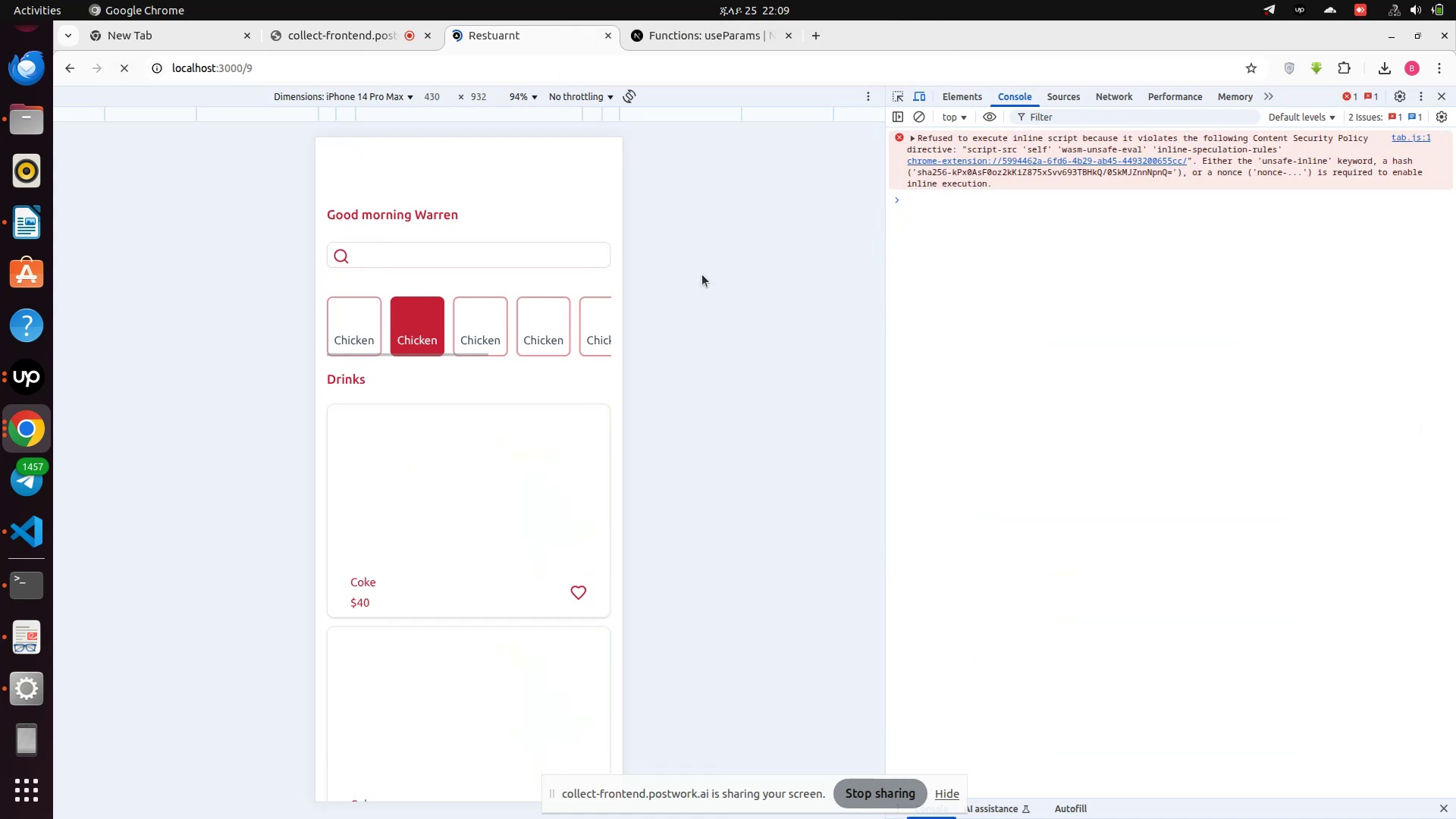 
wait(8.63)
 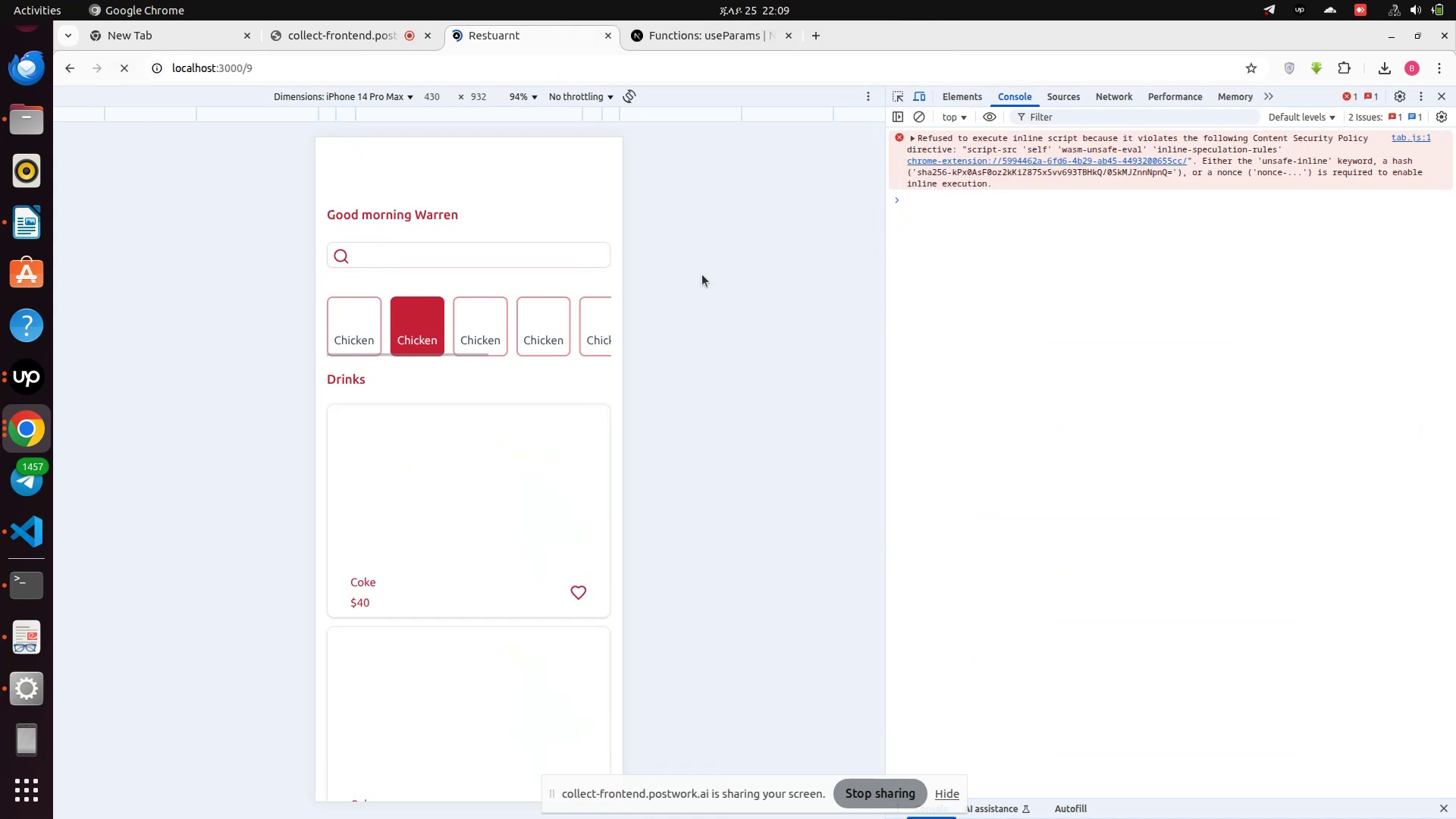 
left_click([911, 232])
 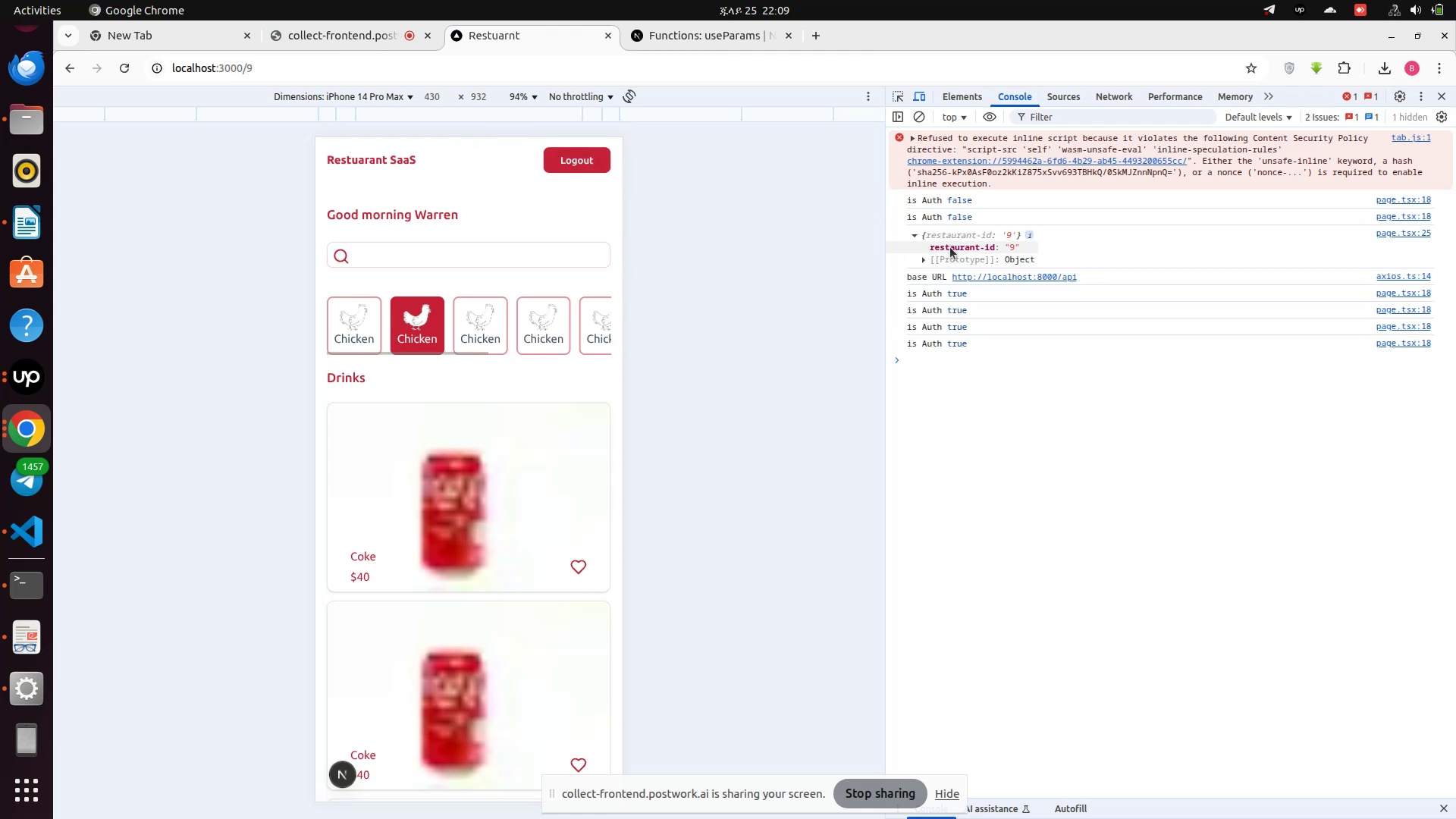 
double_click([952, 247])
 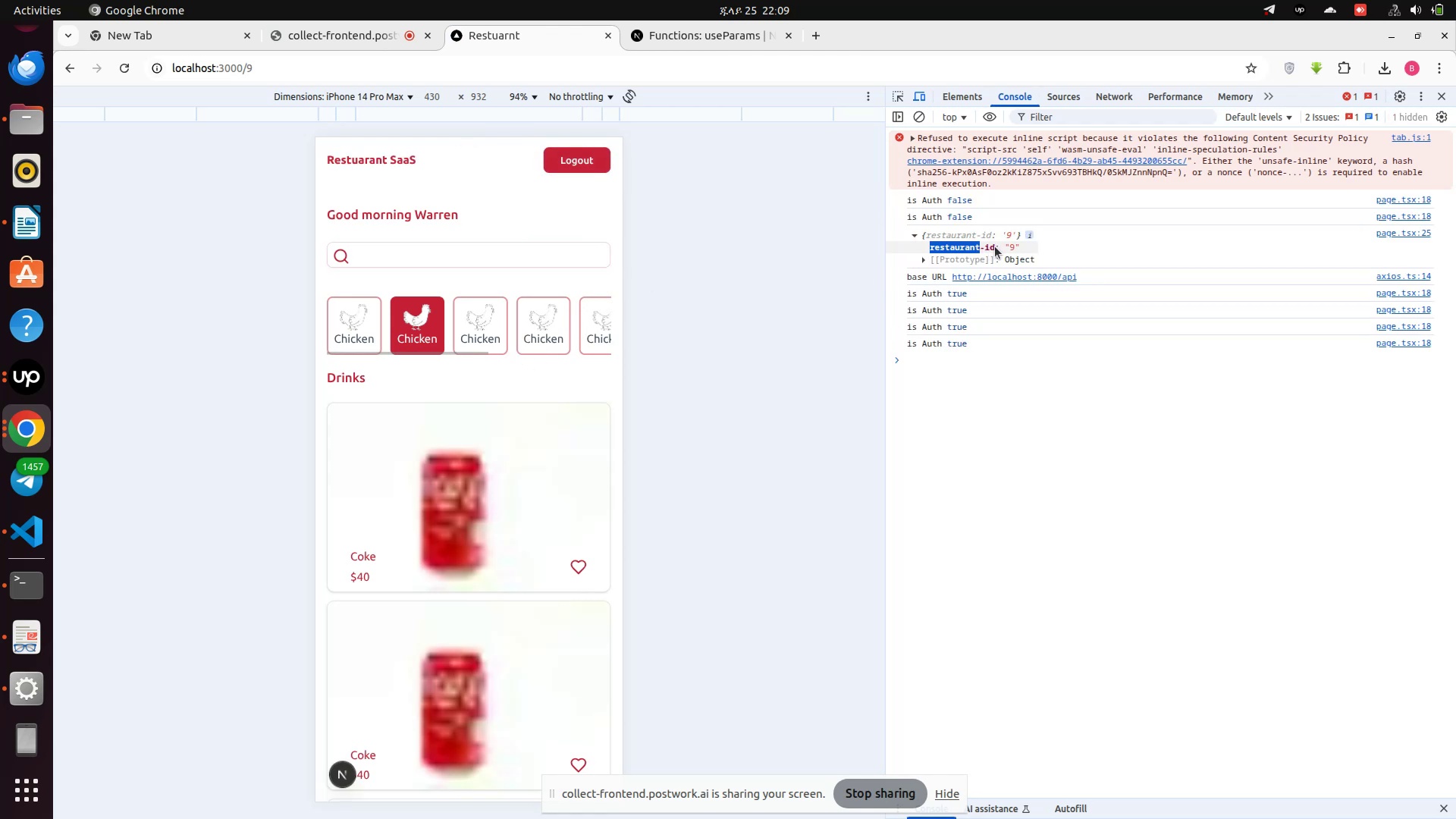 
left_click_drag(start_coordinate=[995, 246], to_coordinate=[931, 249])
 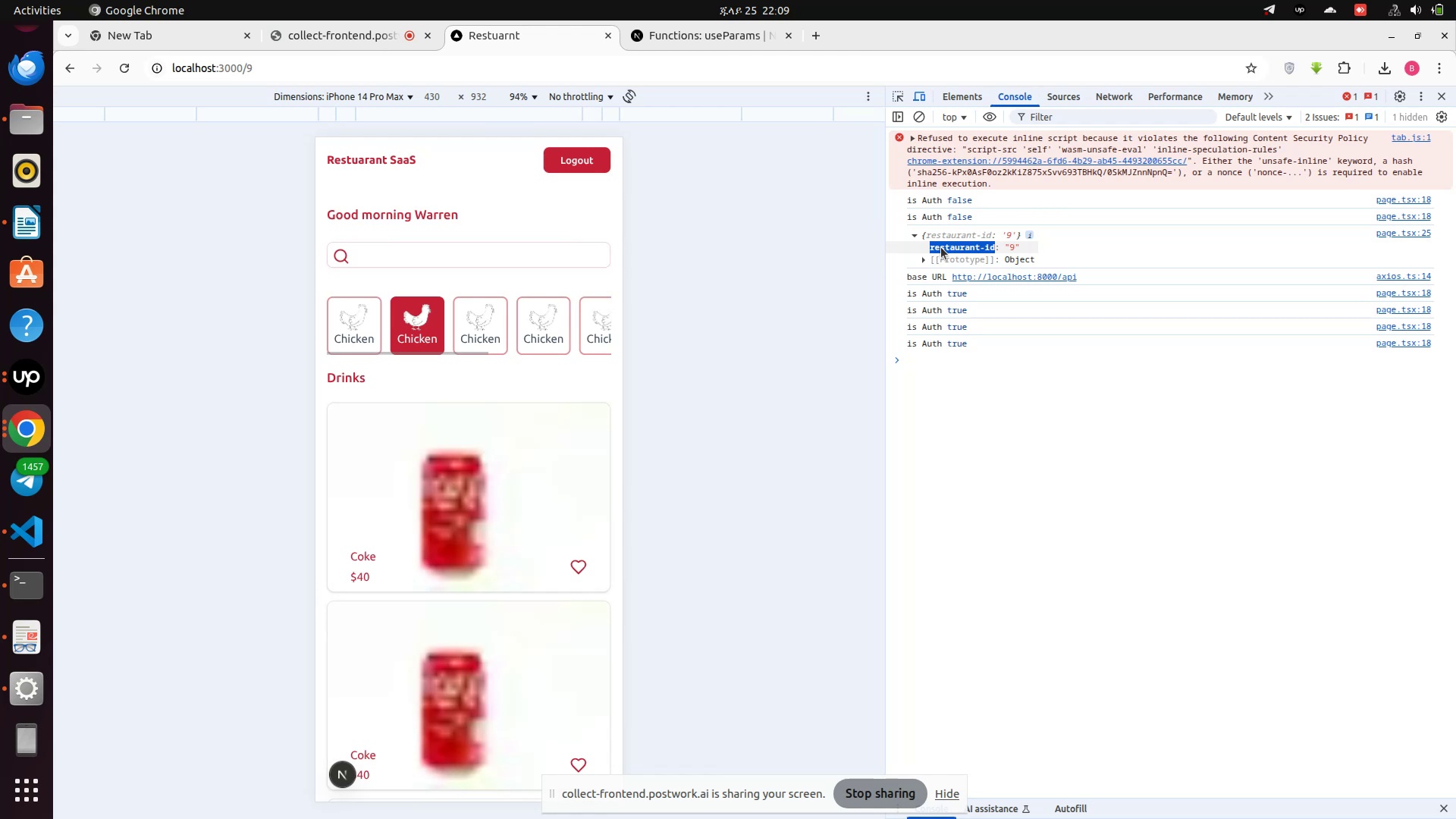 
right_click([941, 247])
 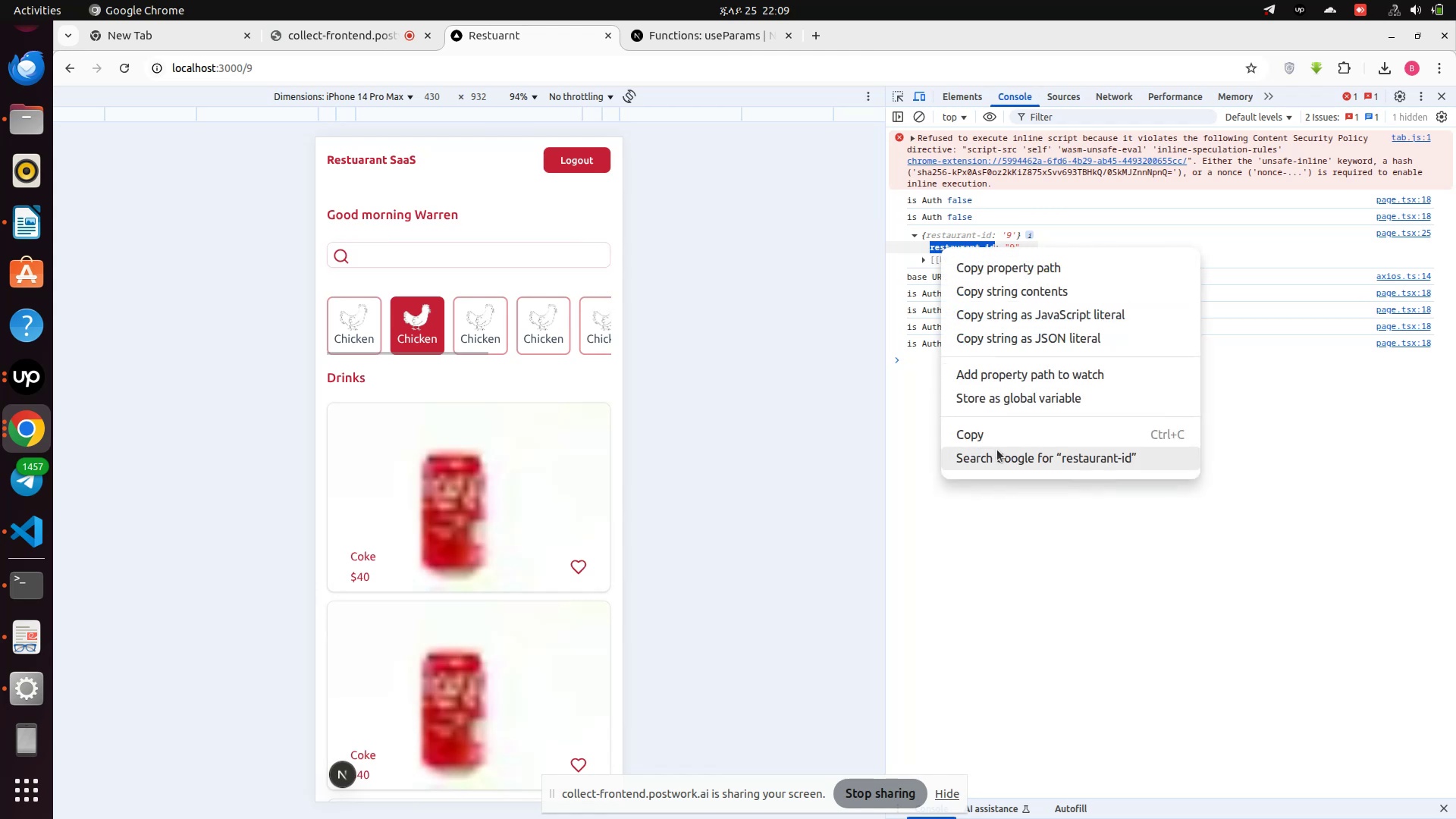 
left_click([990, 439])
 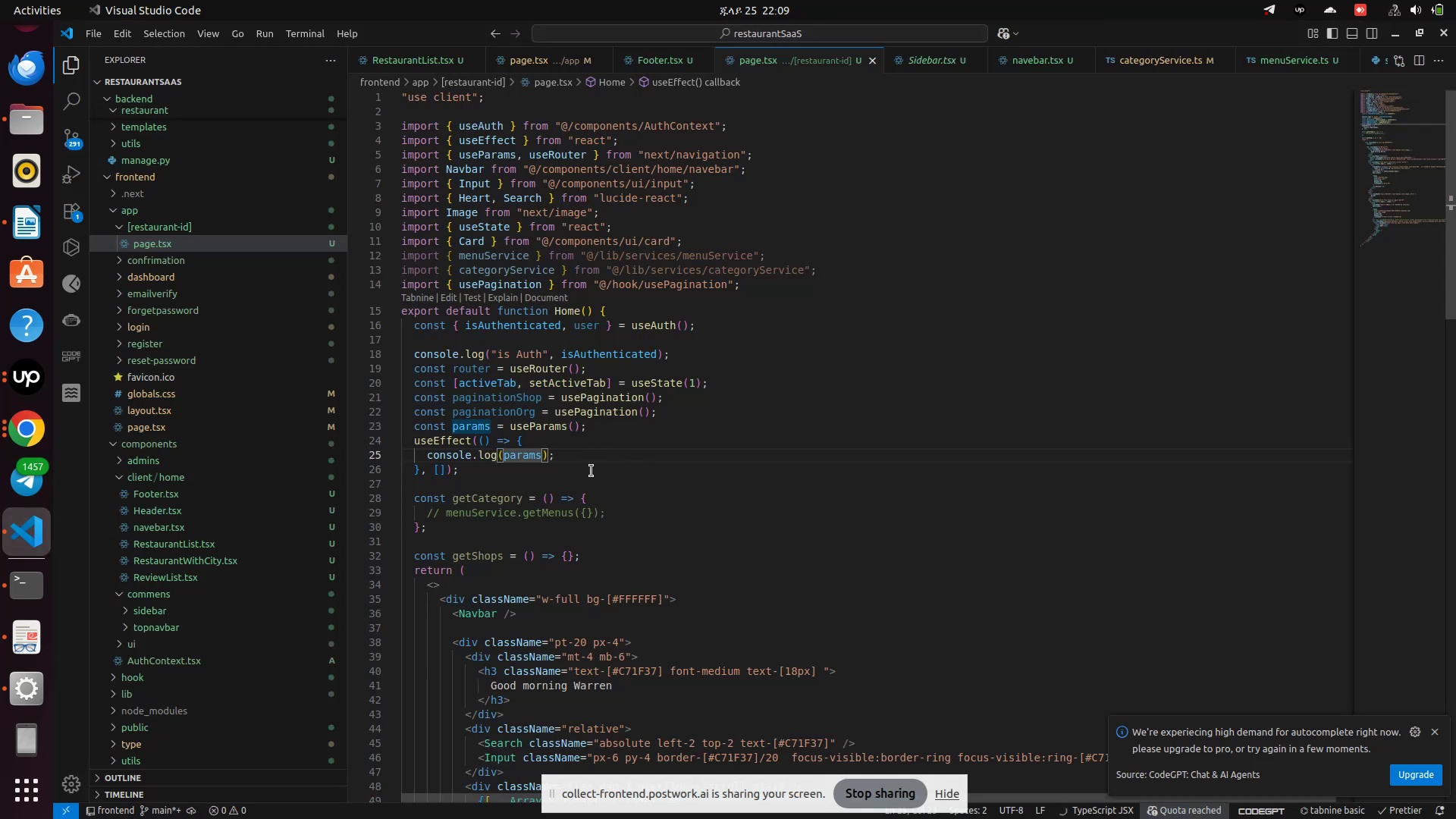 
left_click_drag(start_coordinate=[572, 457], to_coordinate=[538, 459])
 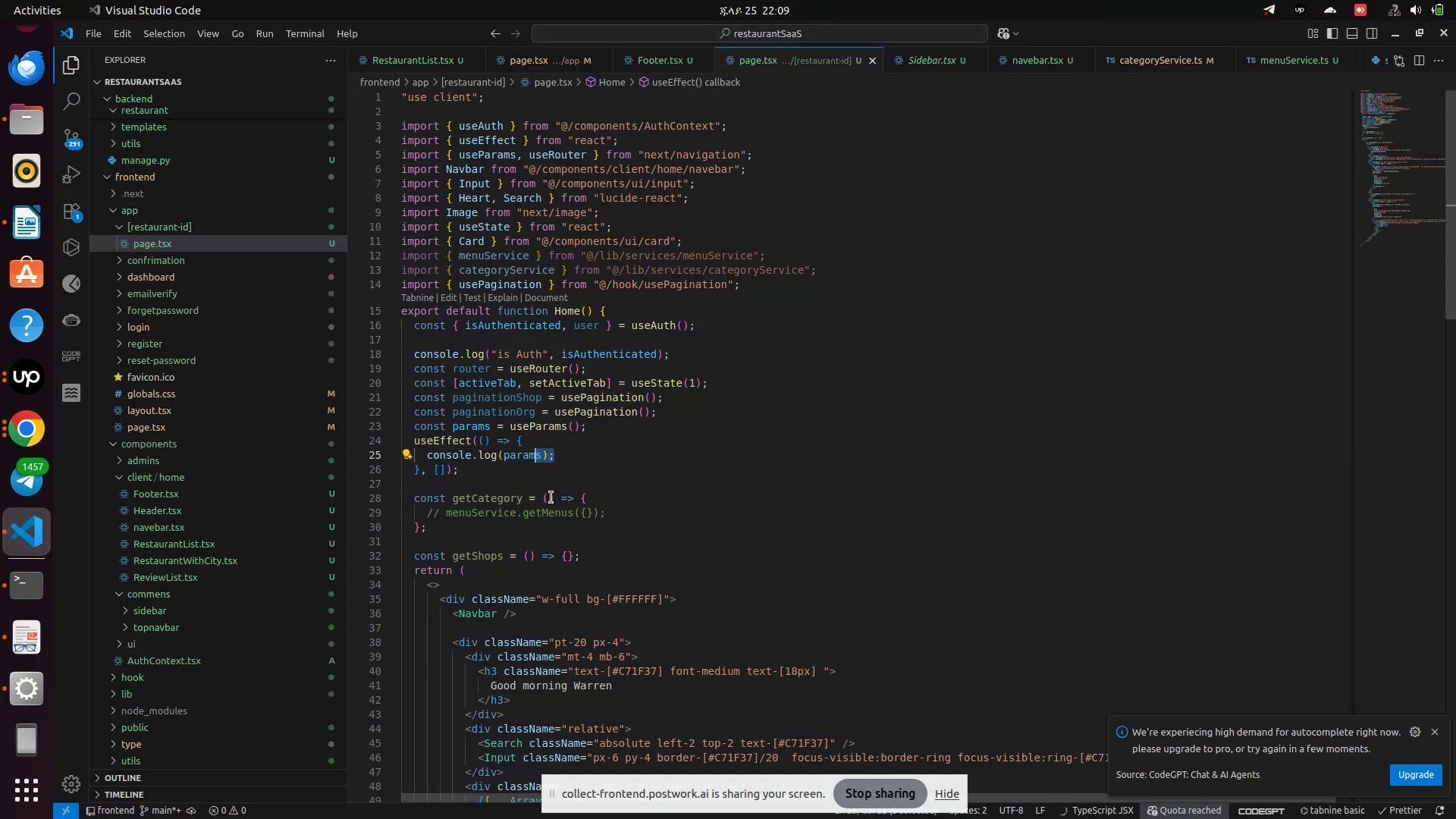 
left_click([551, 497])
 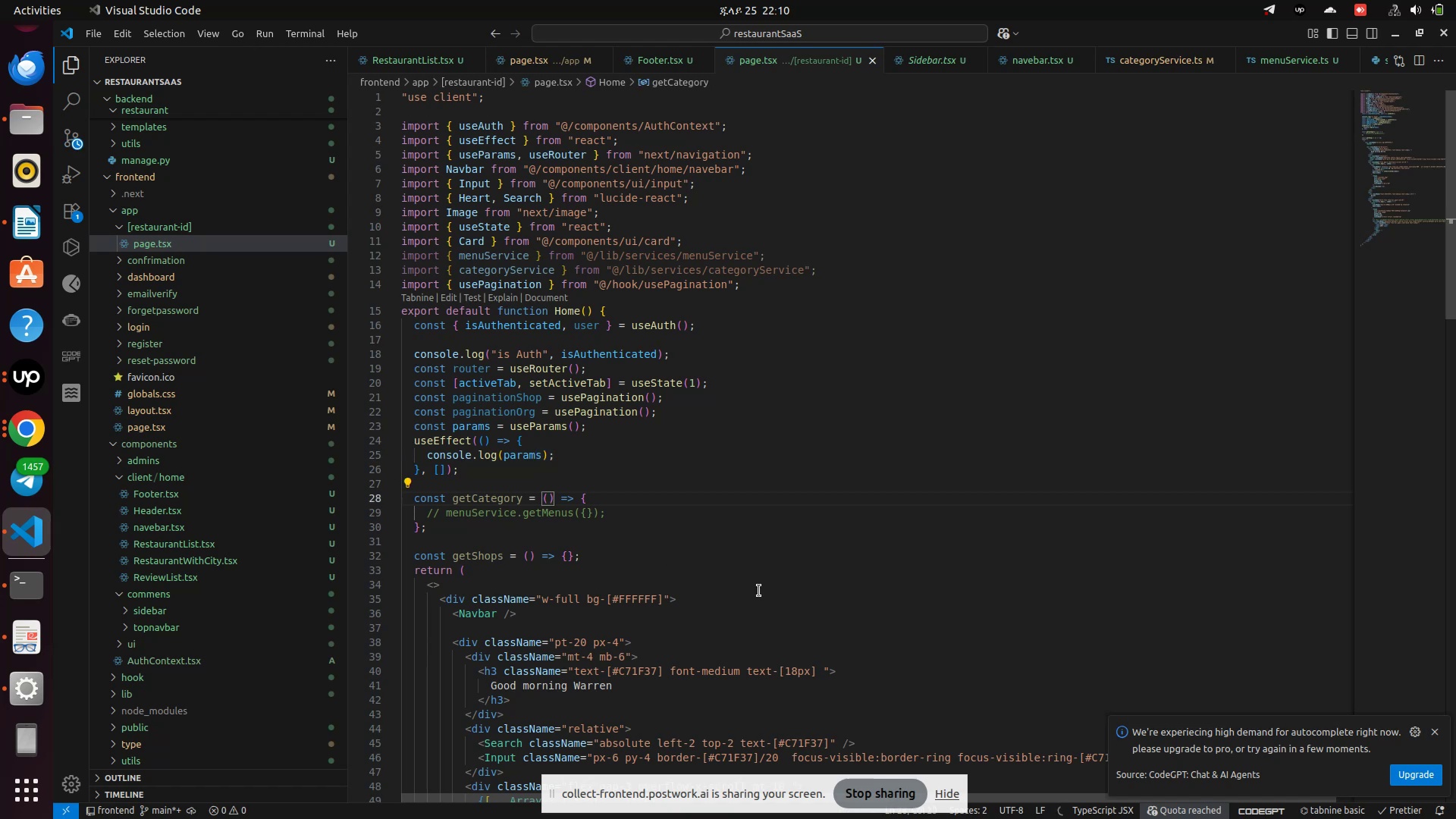 
key(ArrowLeft)
 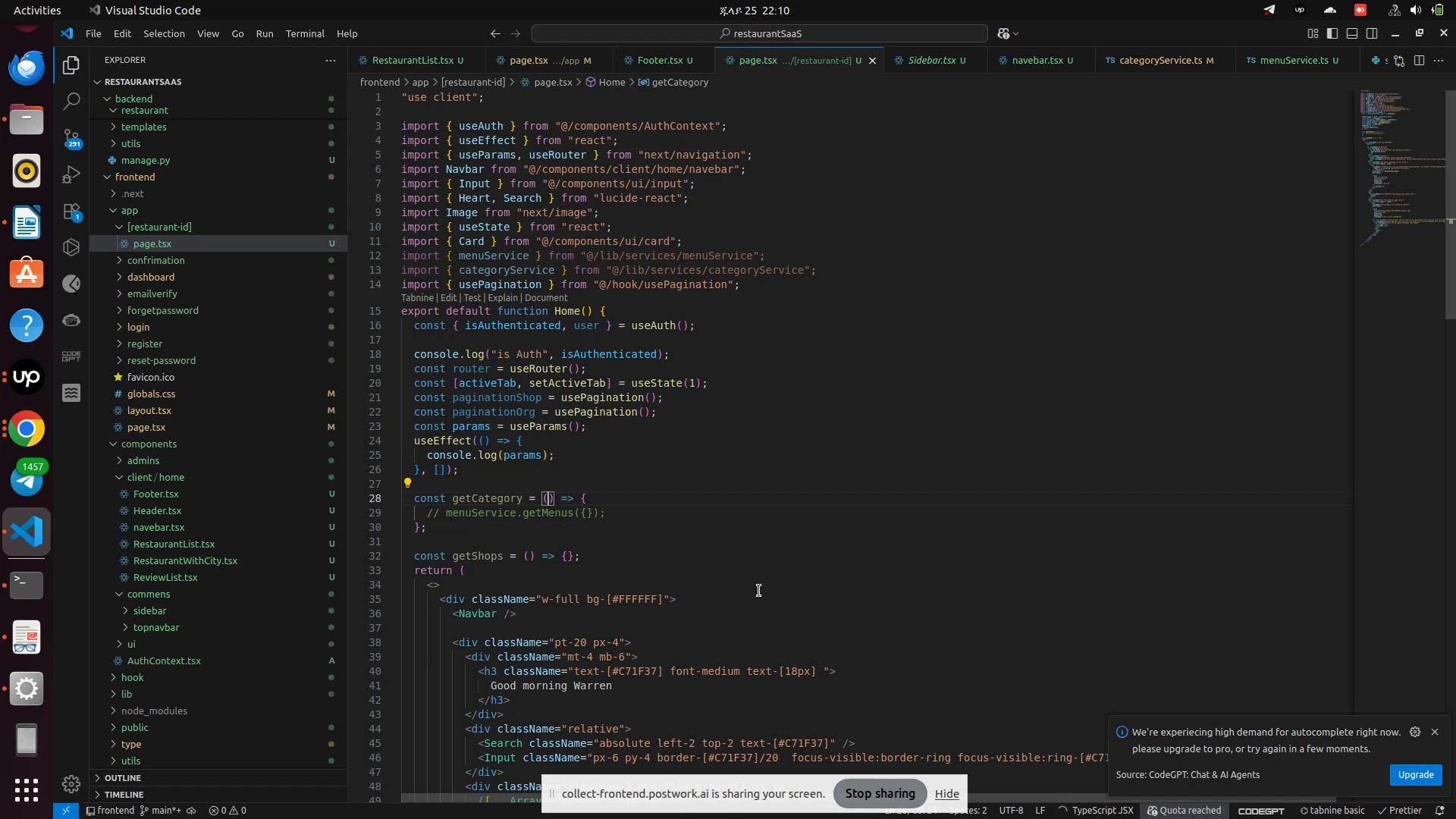 
key(Shift+BracketLeft)
 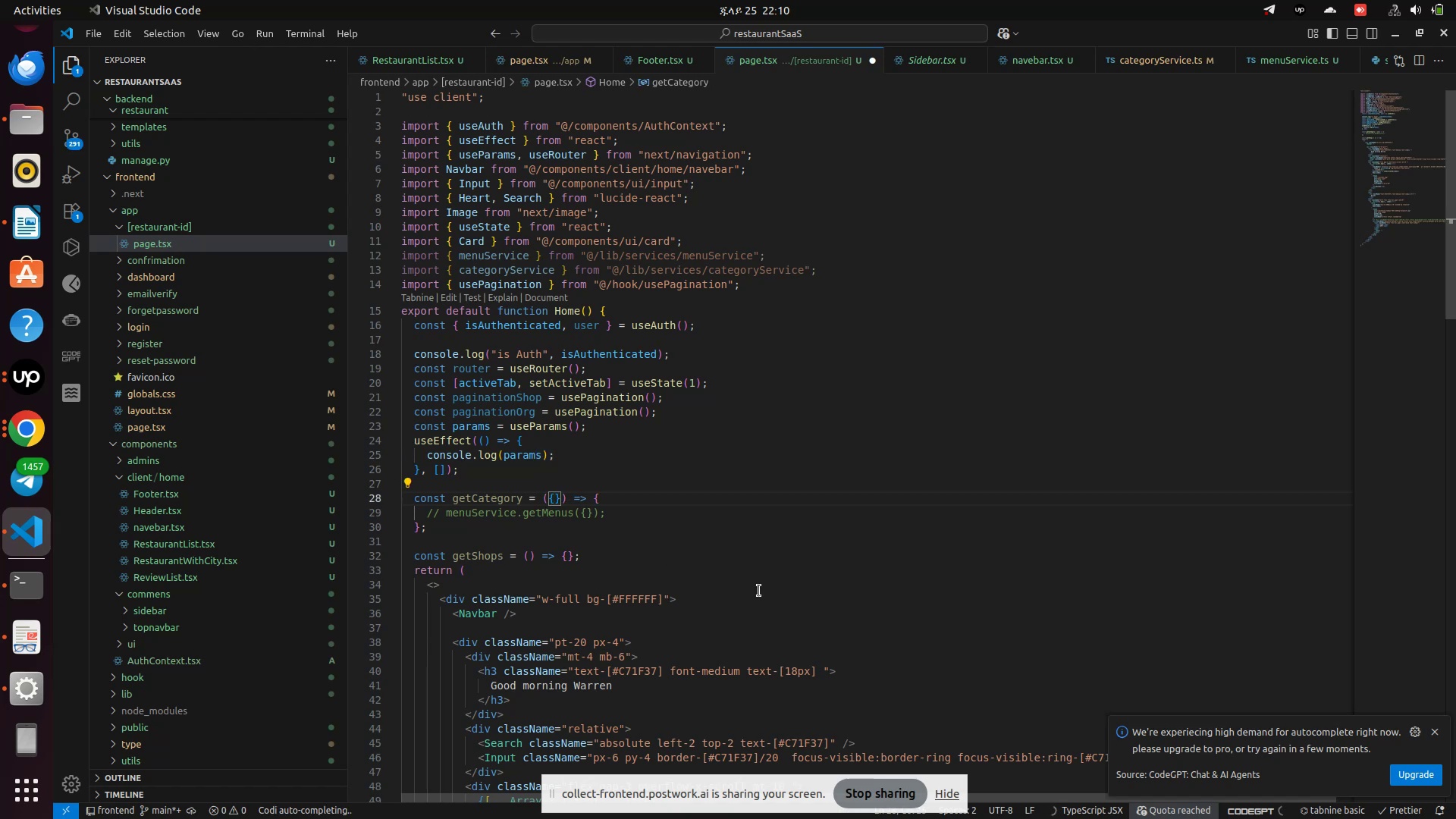 
key(Enter)
 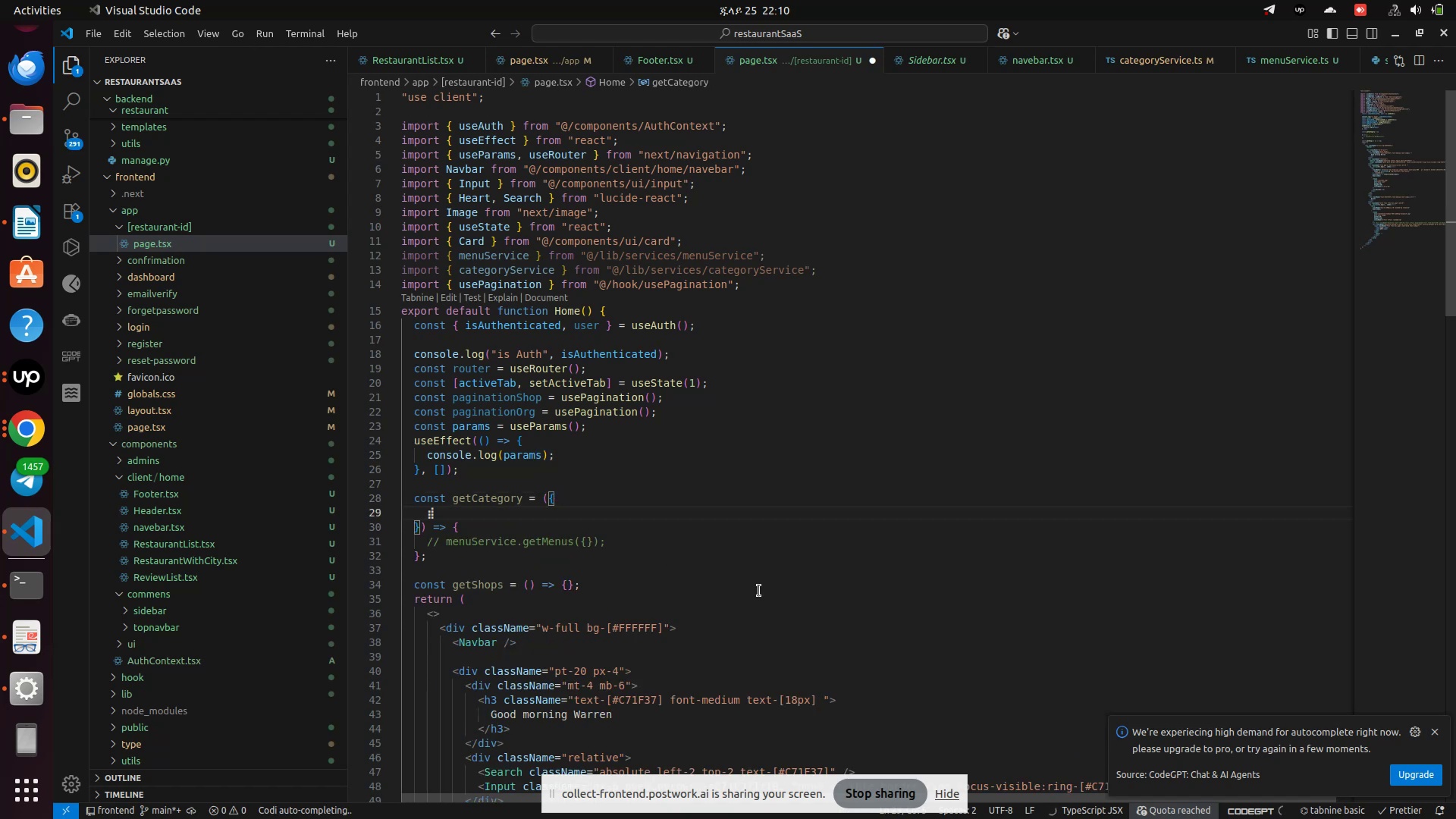 
key(I)
 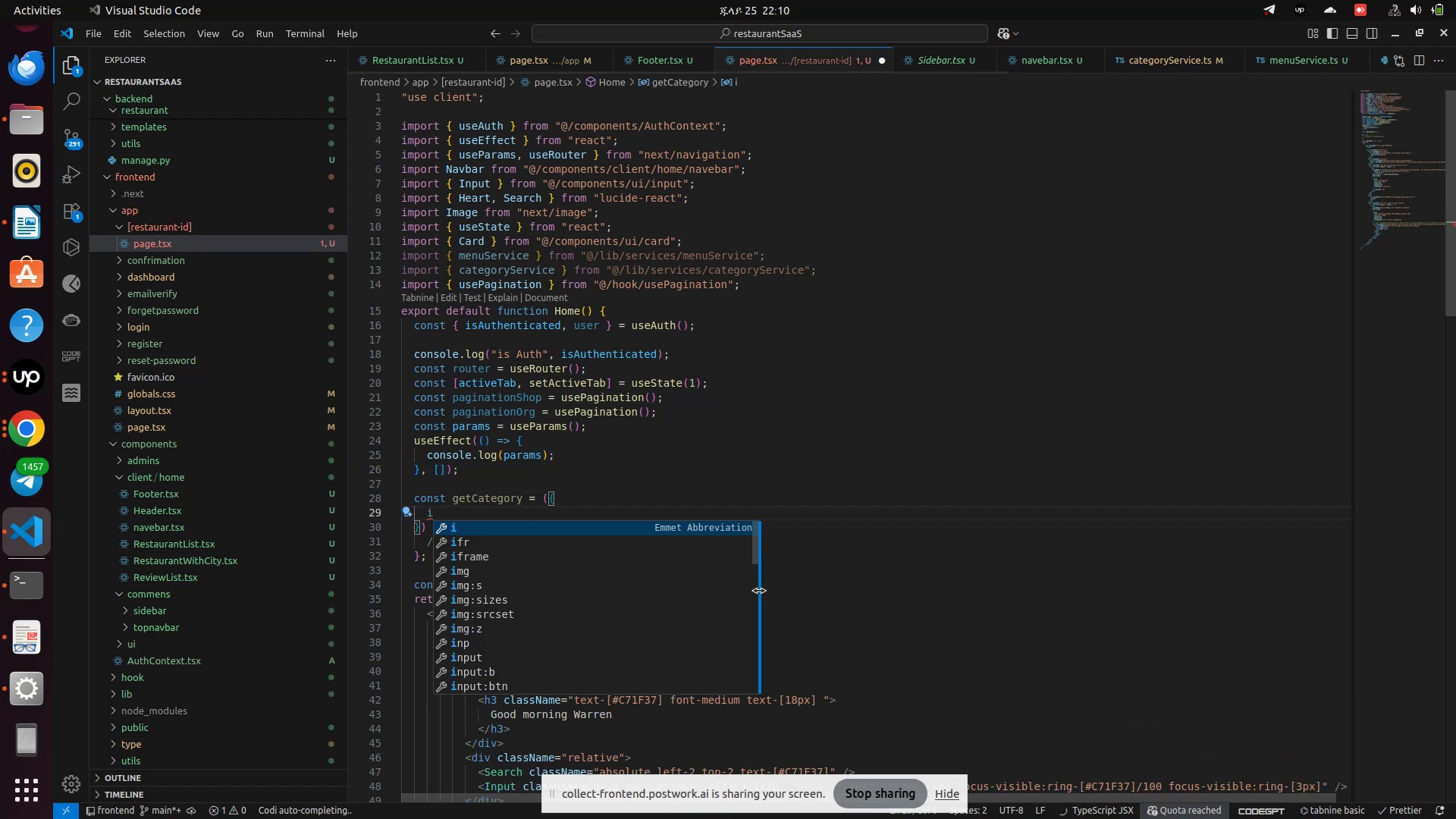 
key(Backspace)
 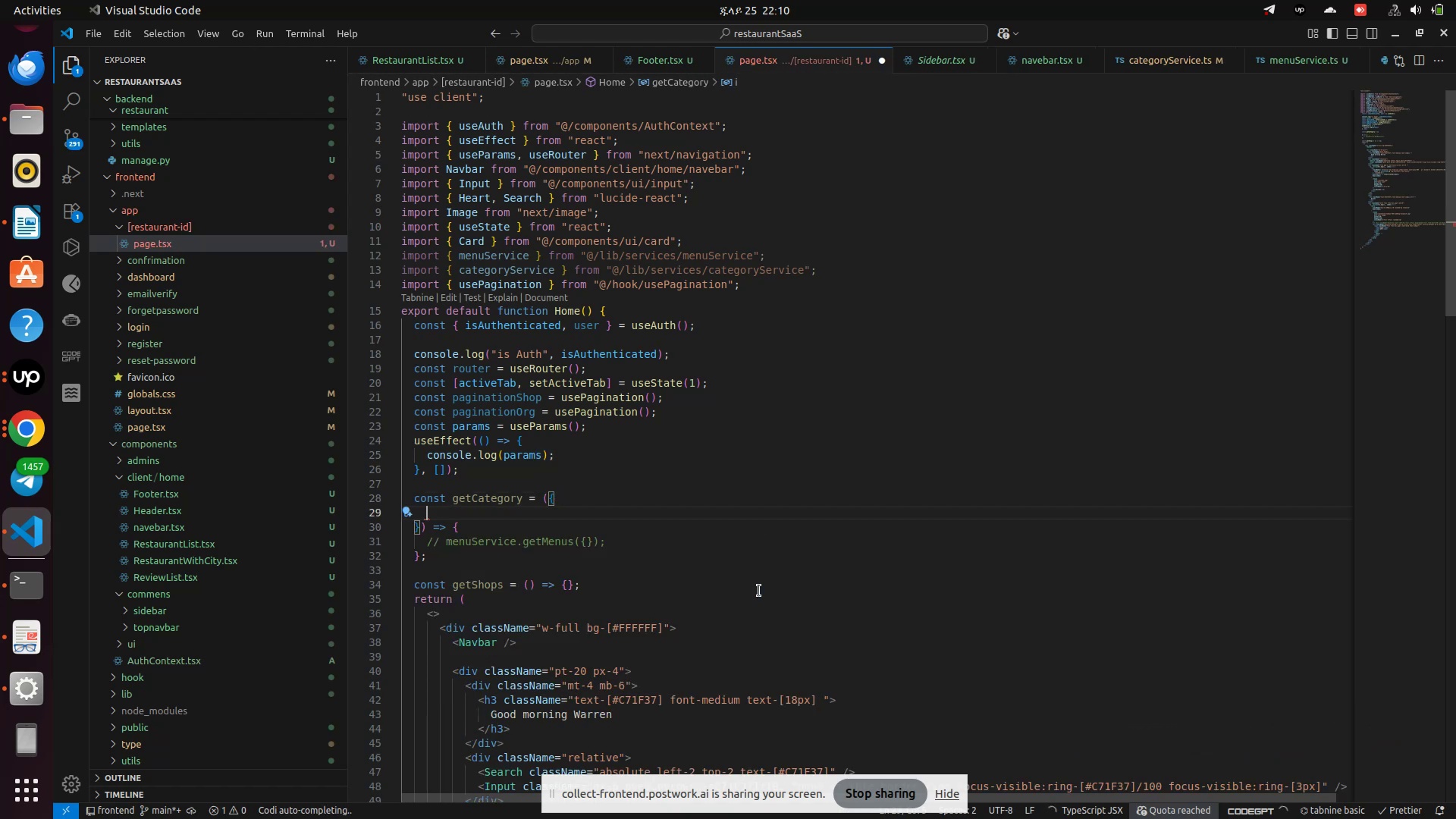 
key(Backspace)
 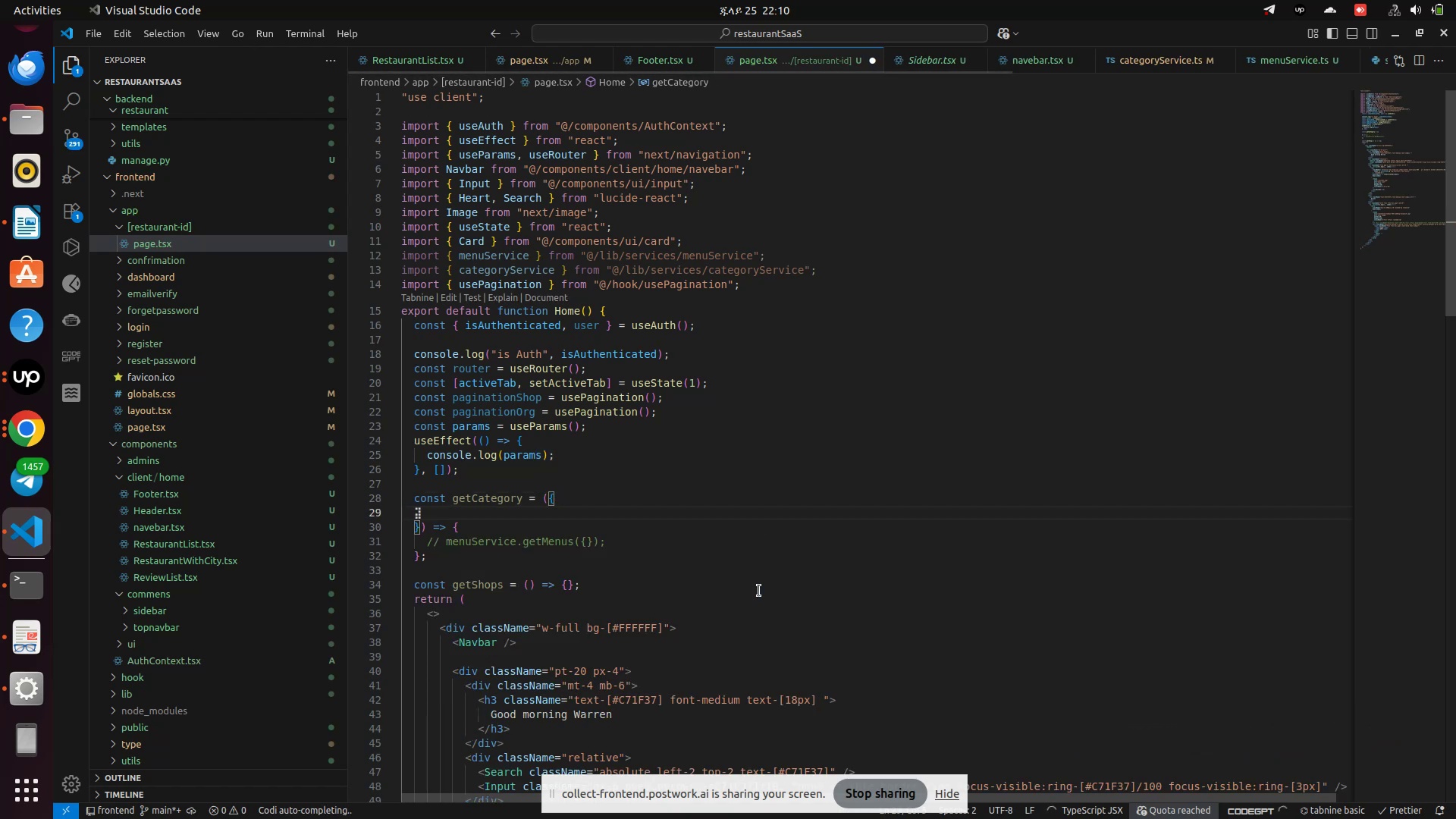 
key(Control+Z)
 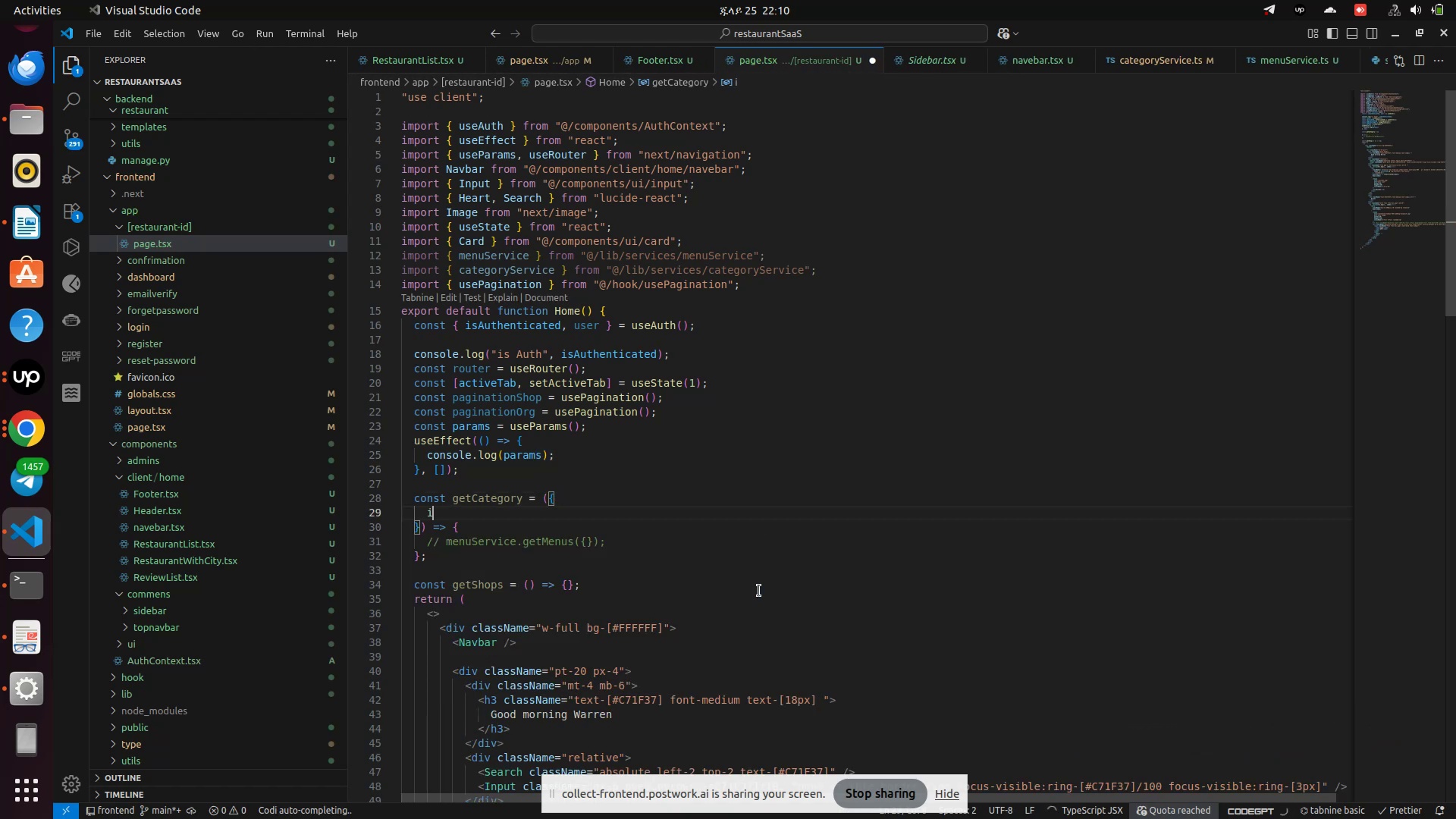 
key(Control+Z)
 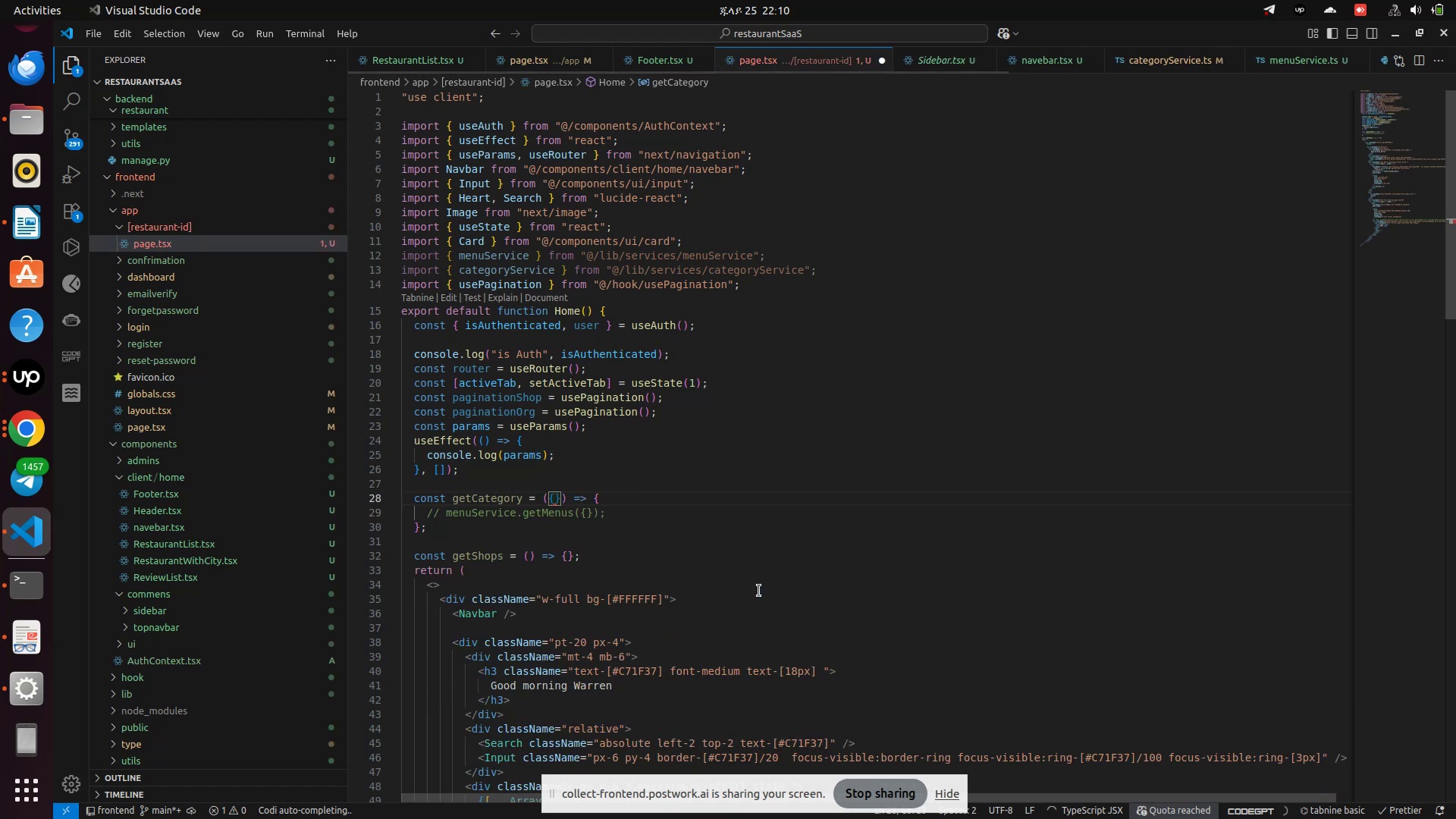 
key(Control+Z)
 